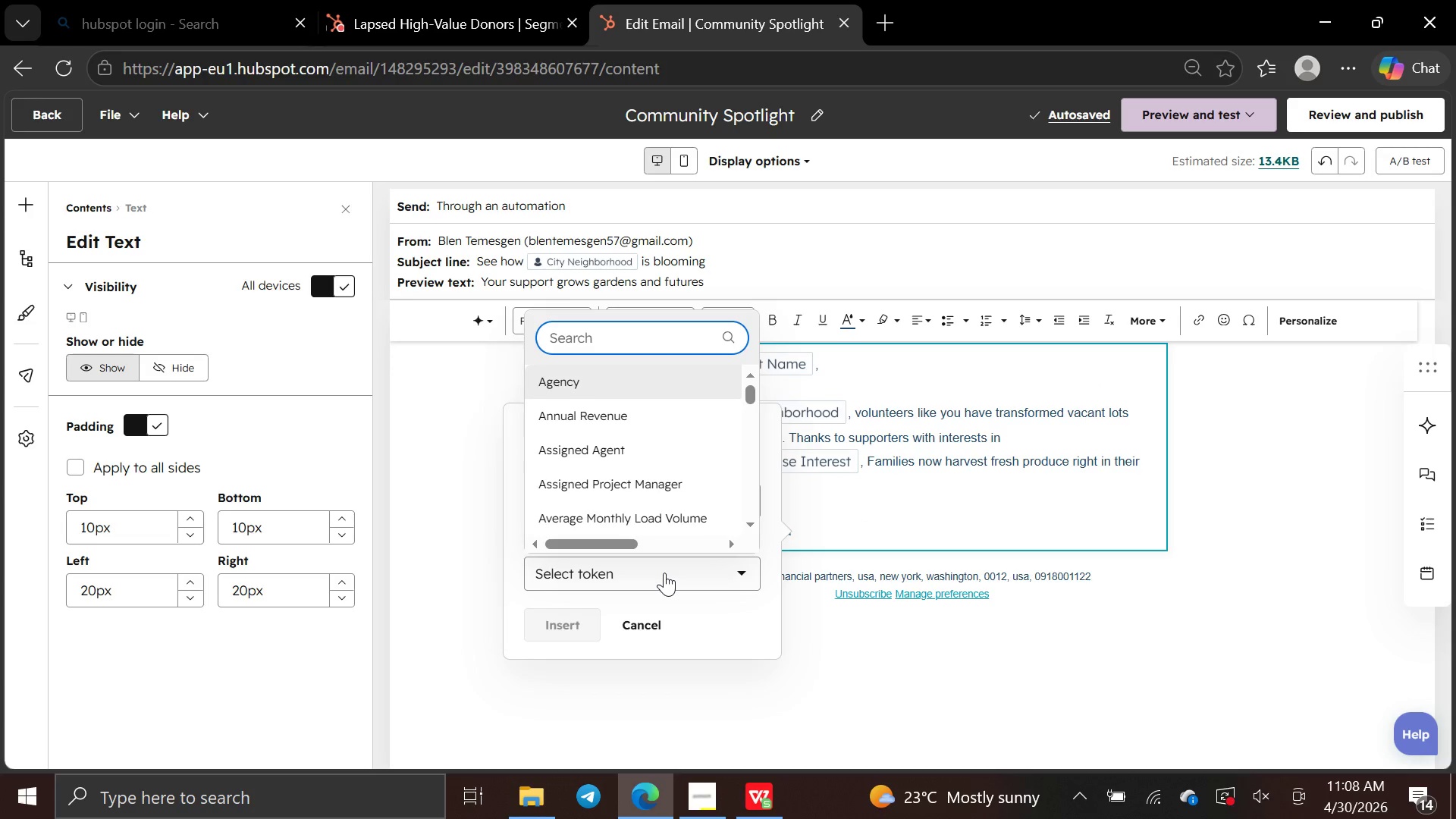 
type(vol)
 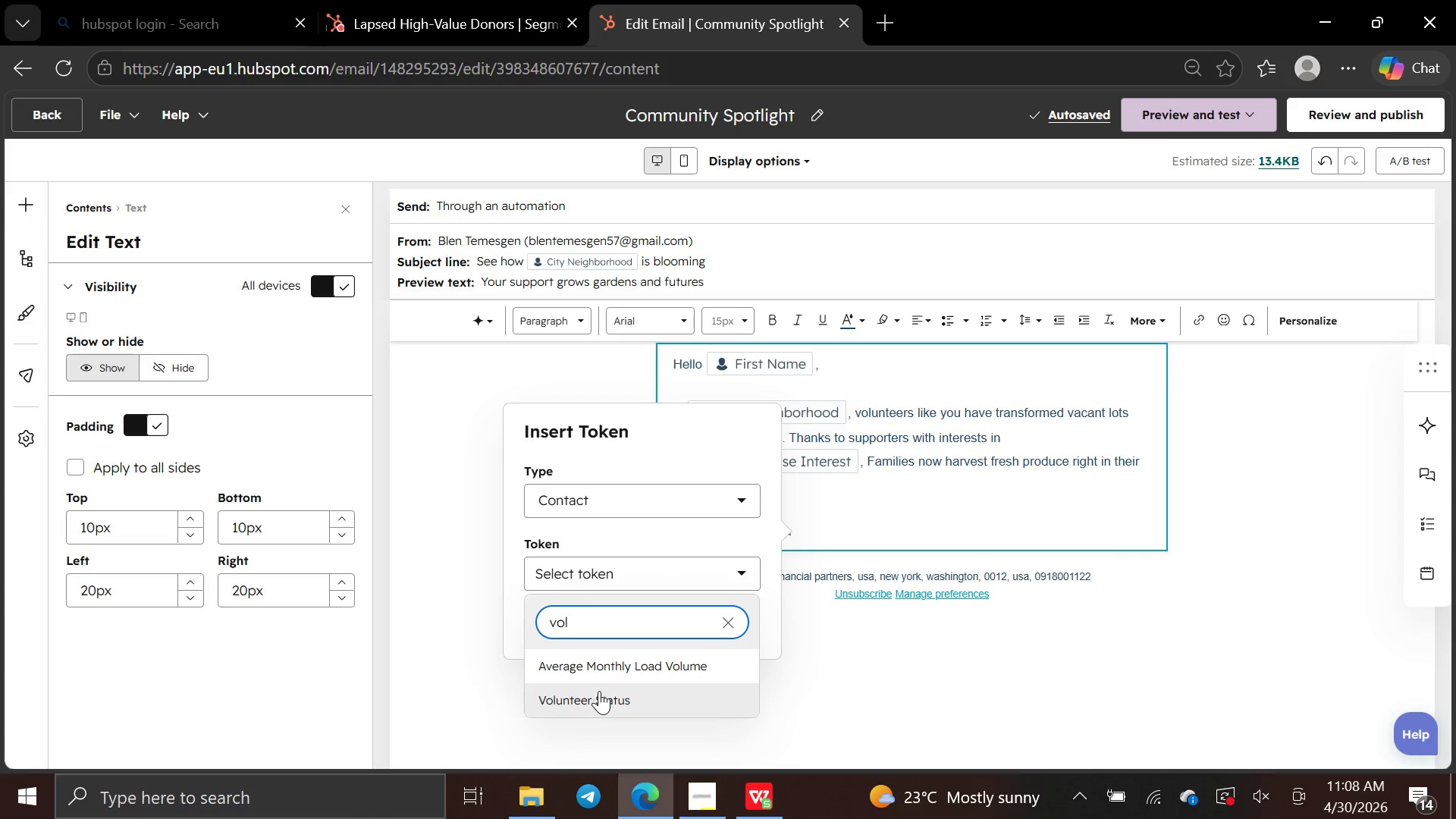 
left_click([598, 693])
 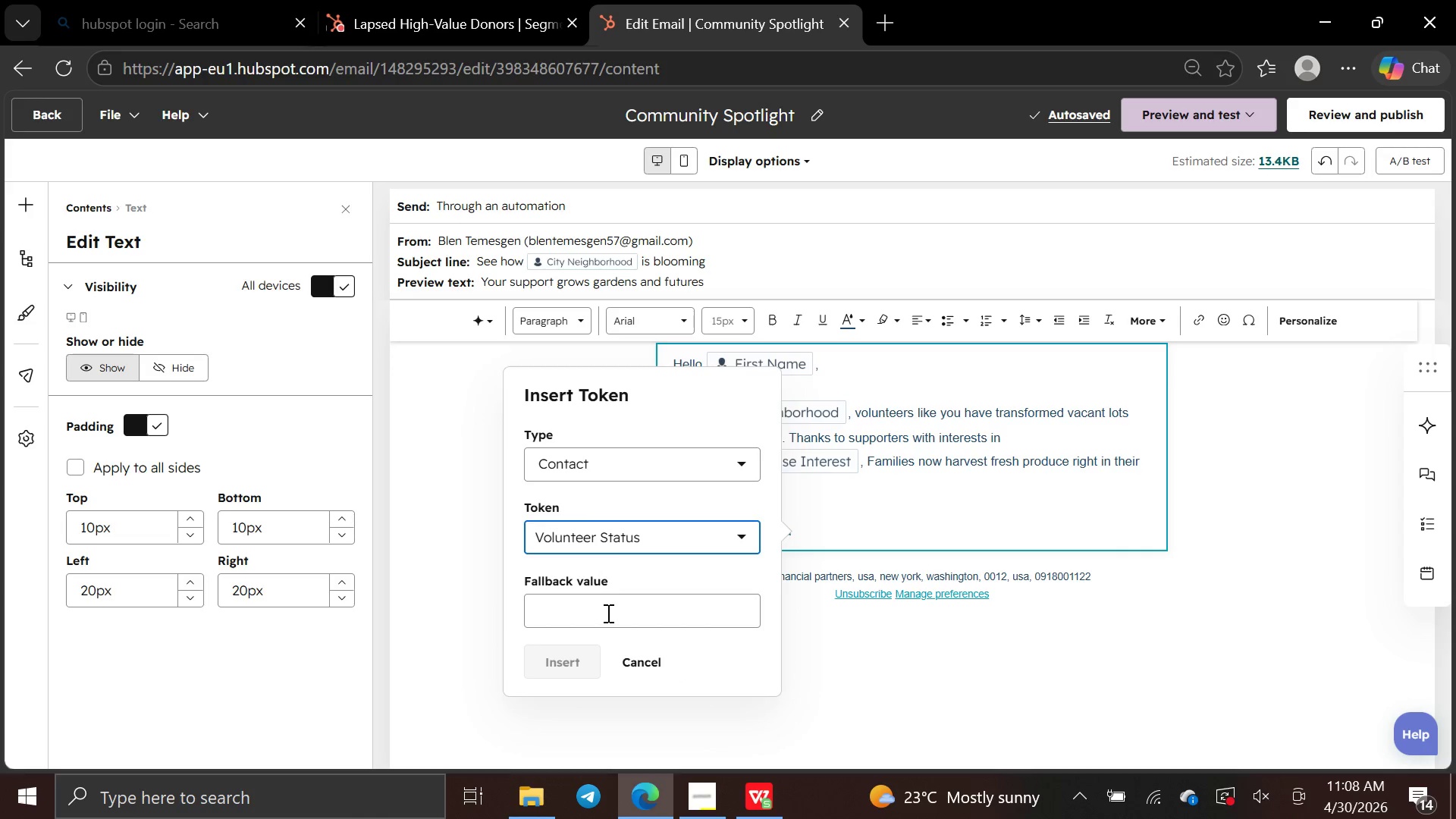 
left_click([607, 613])
 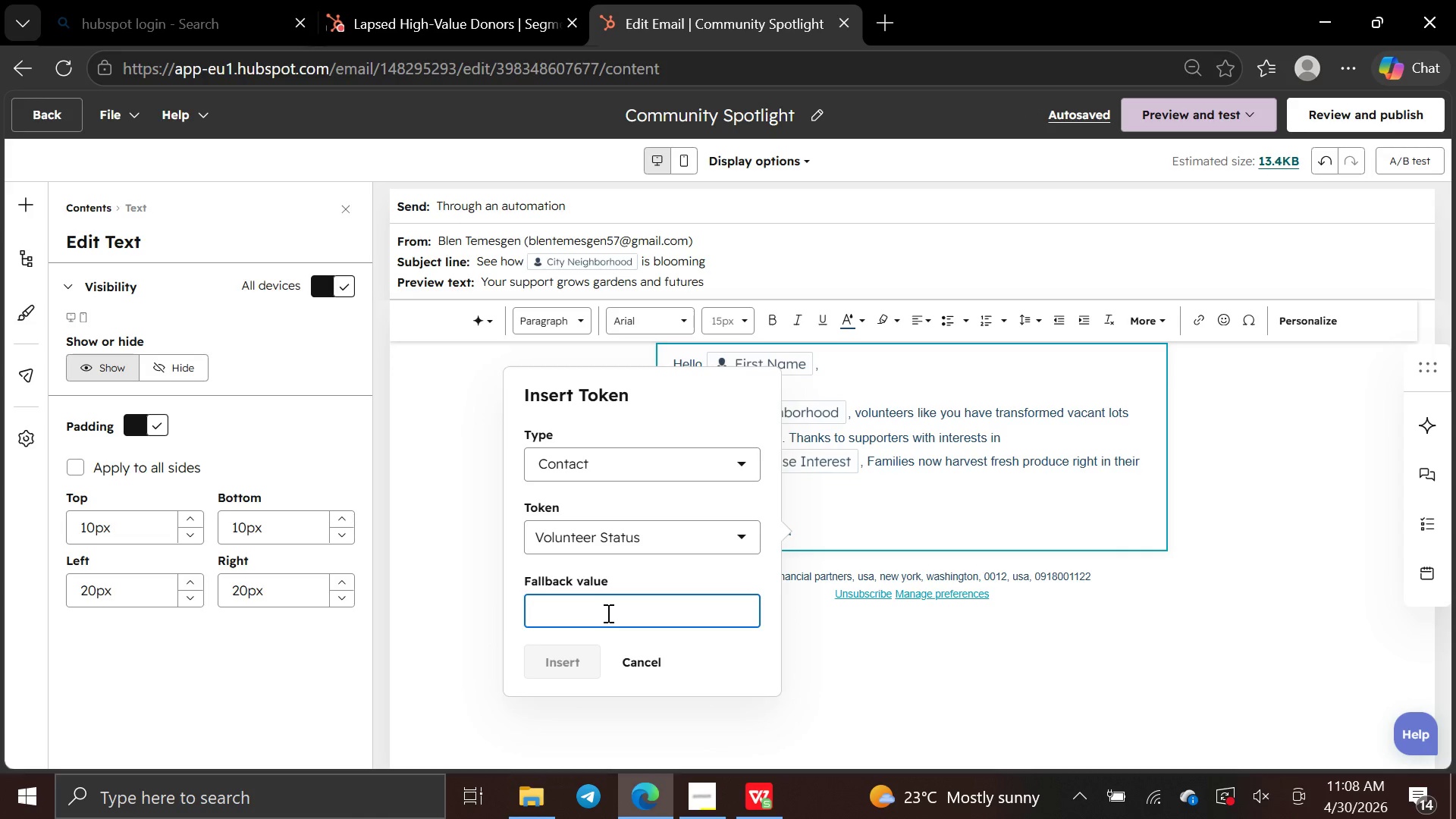 
type(Volunteer Status )
 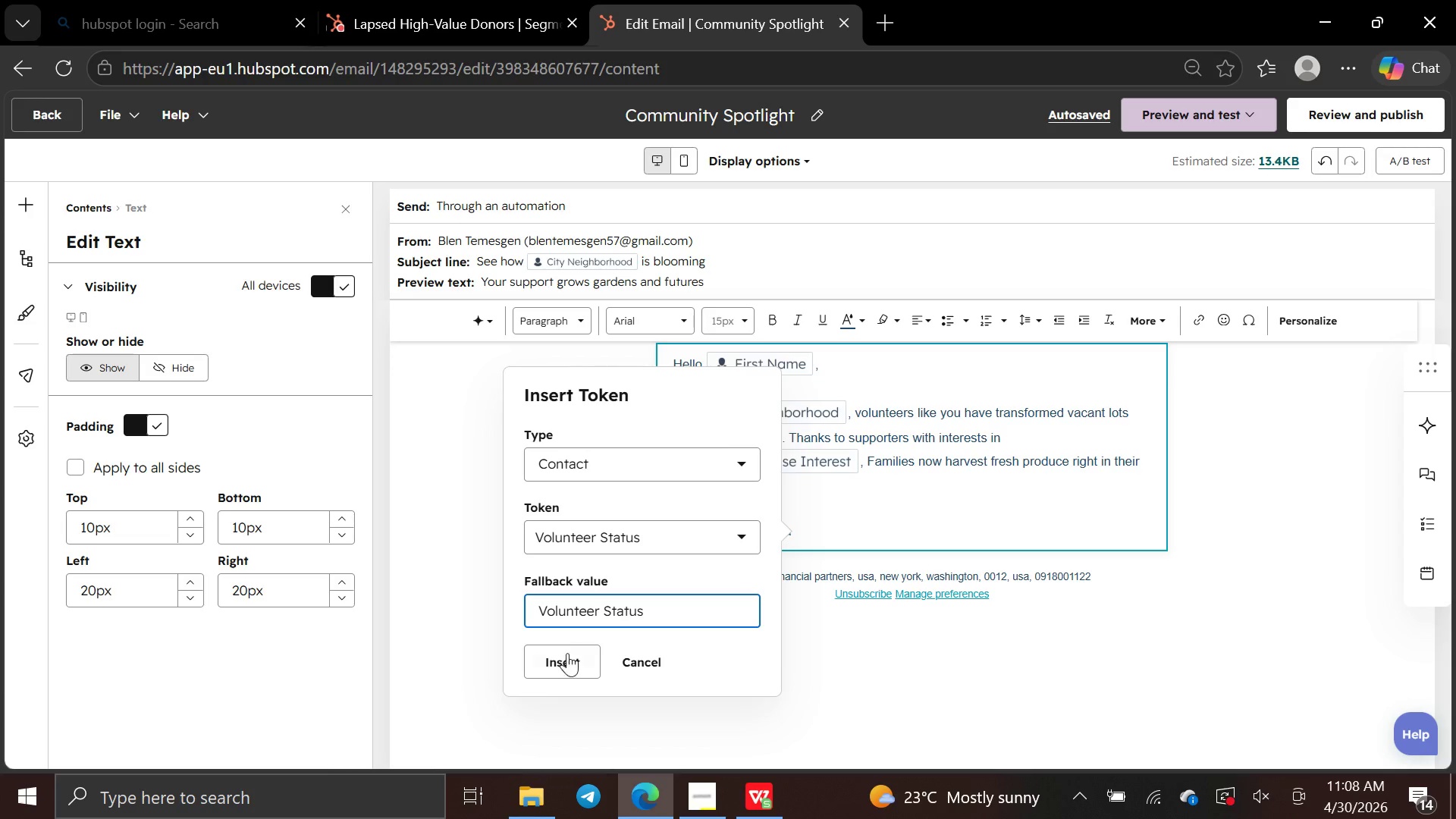 
left_click([564, 658])
 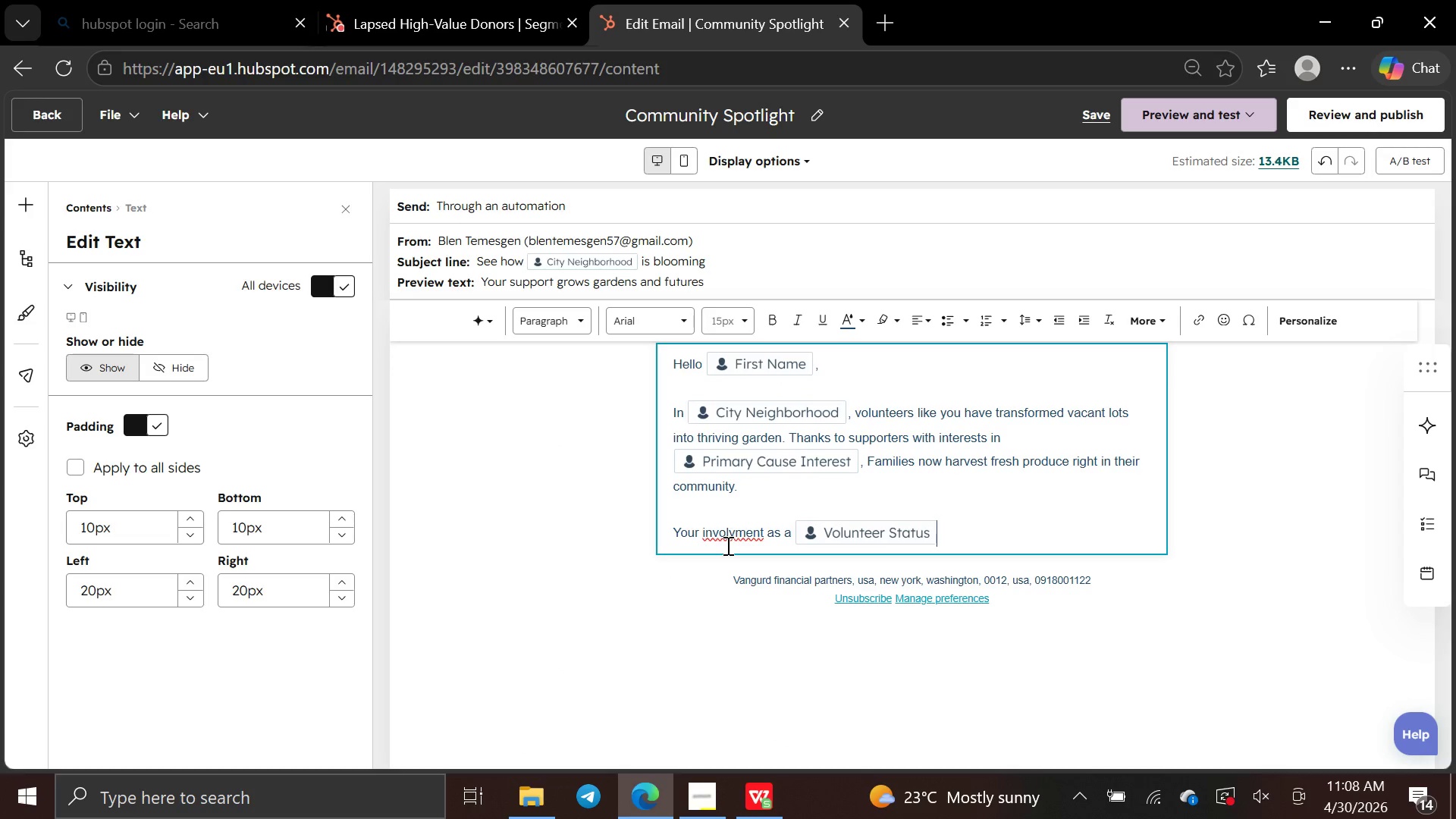 
left_click([730, 534])
 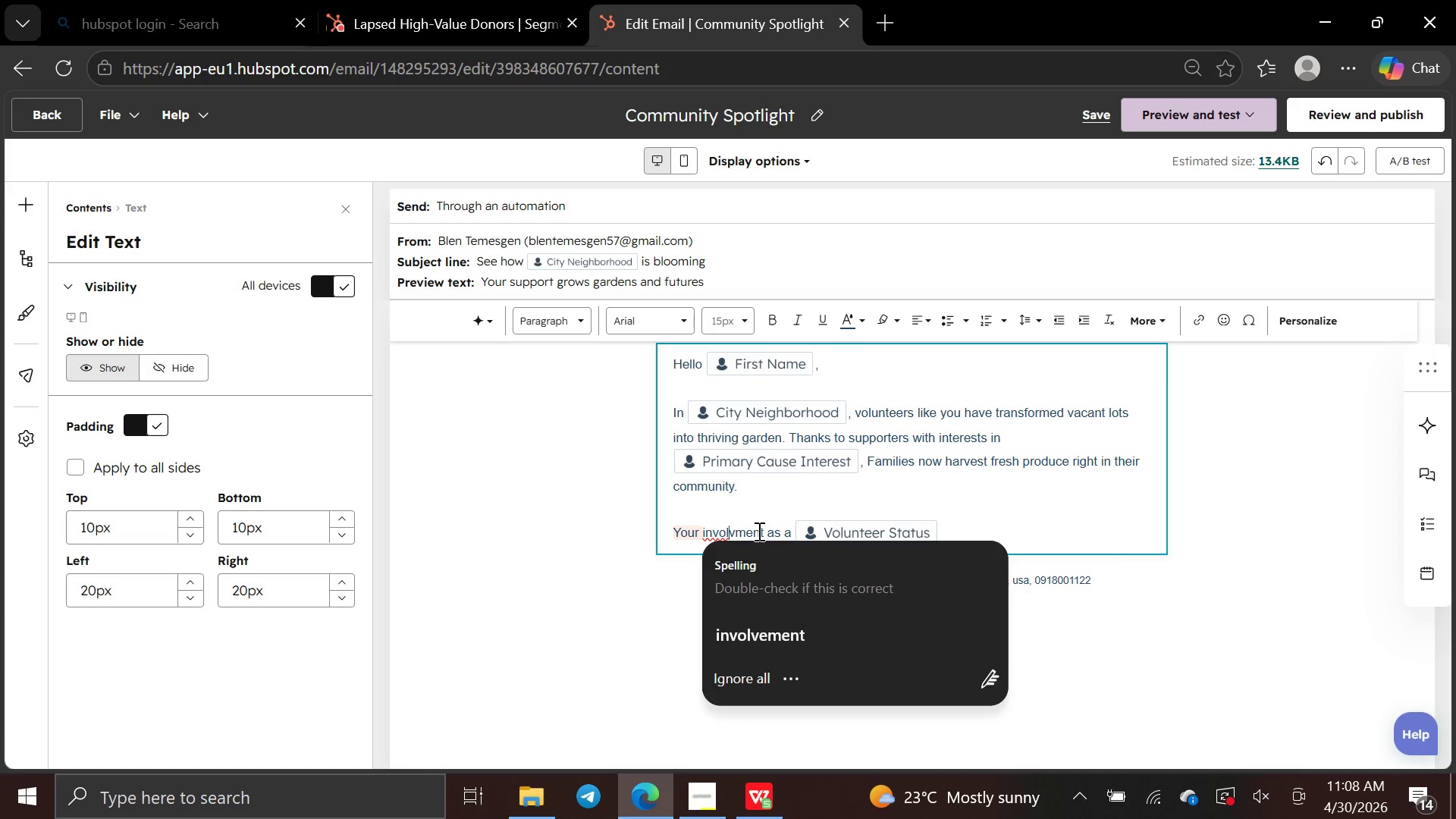 
left_click([758, 531])
 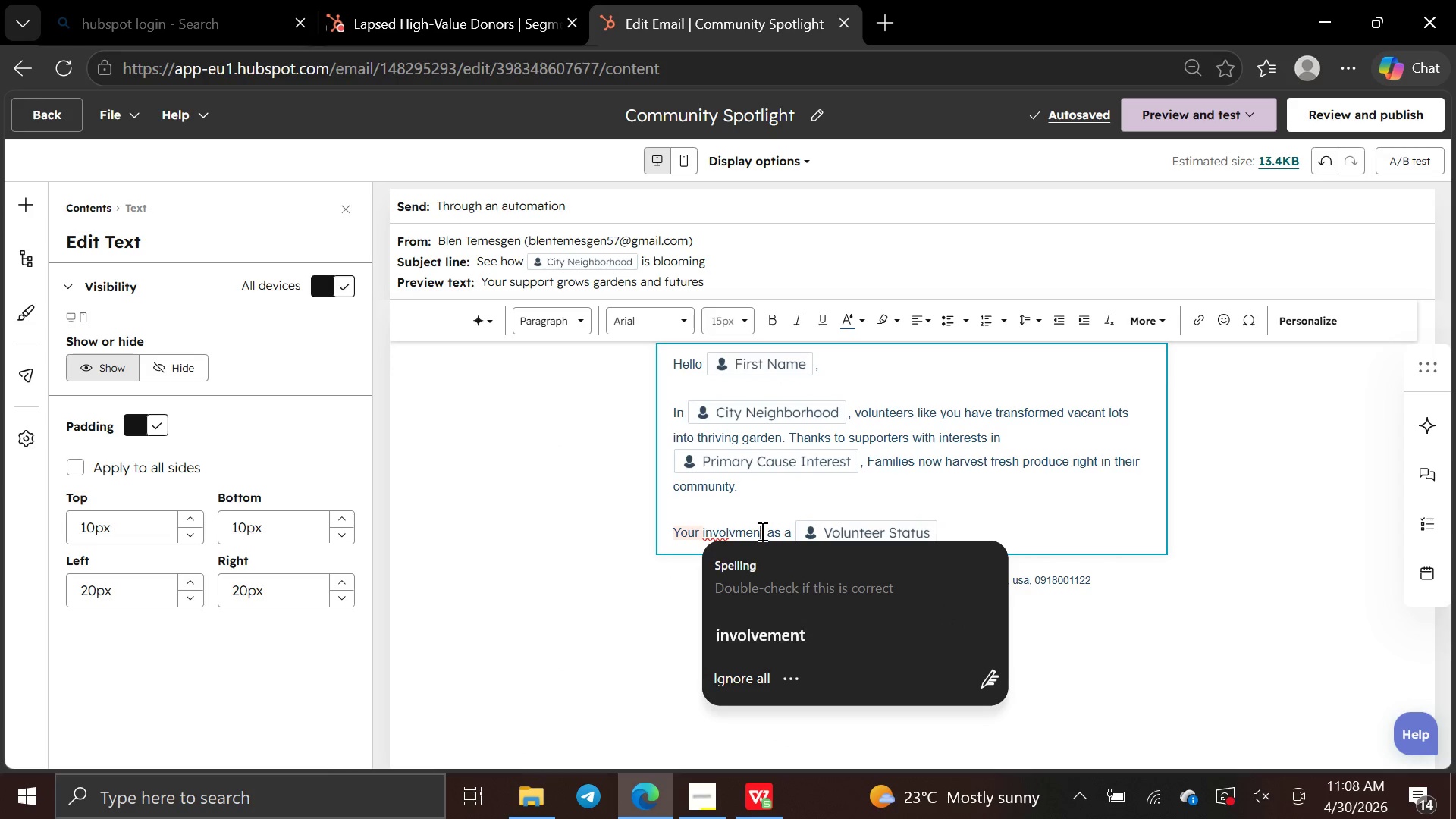 
left_click([761, 531])
 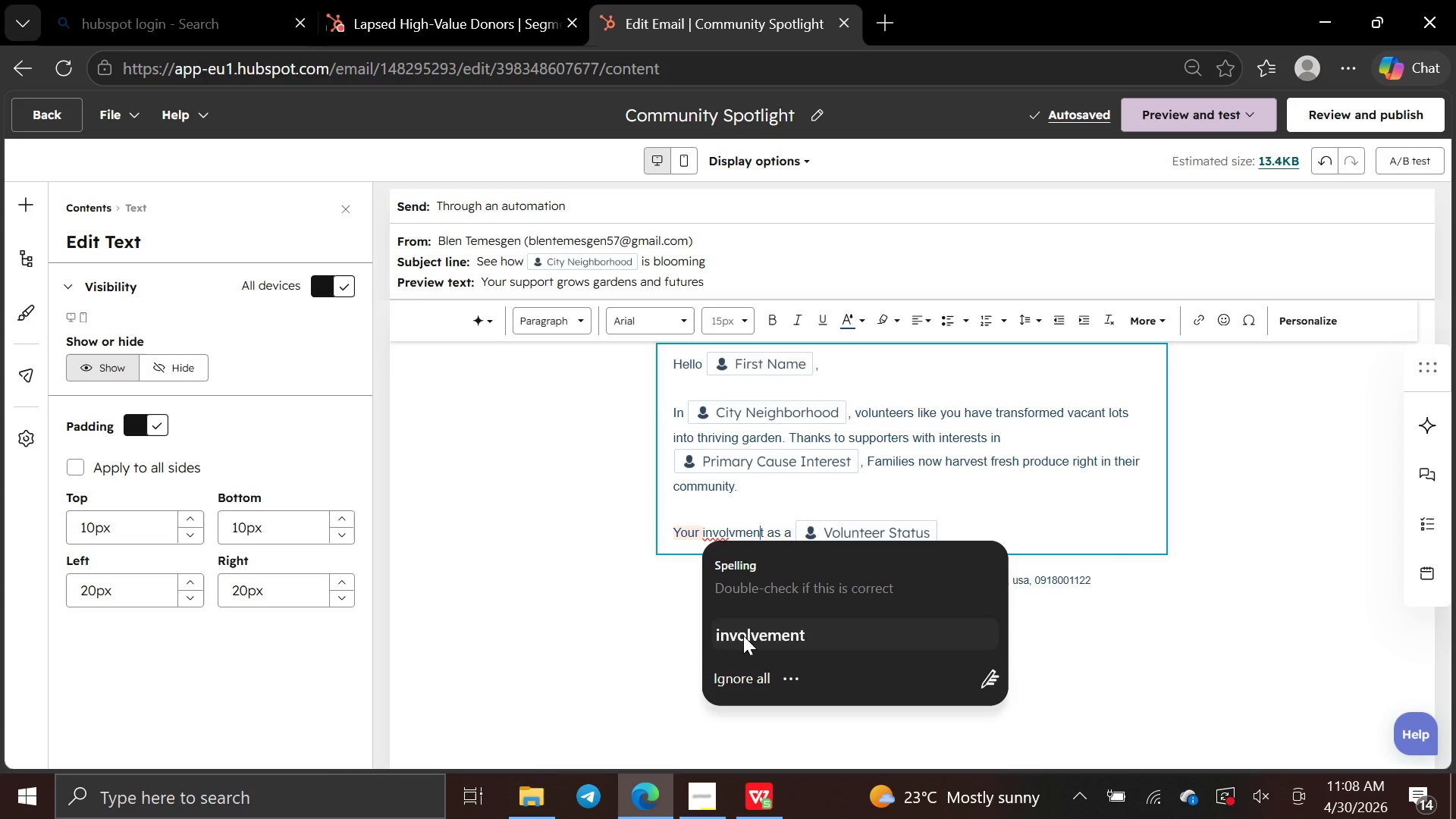 
left_click([743, 638])
 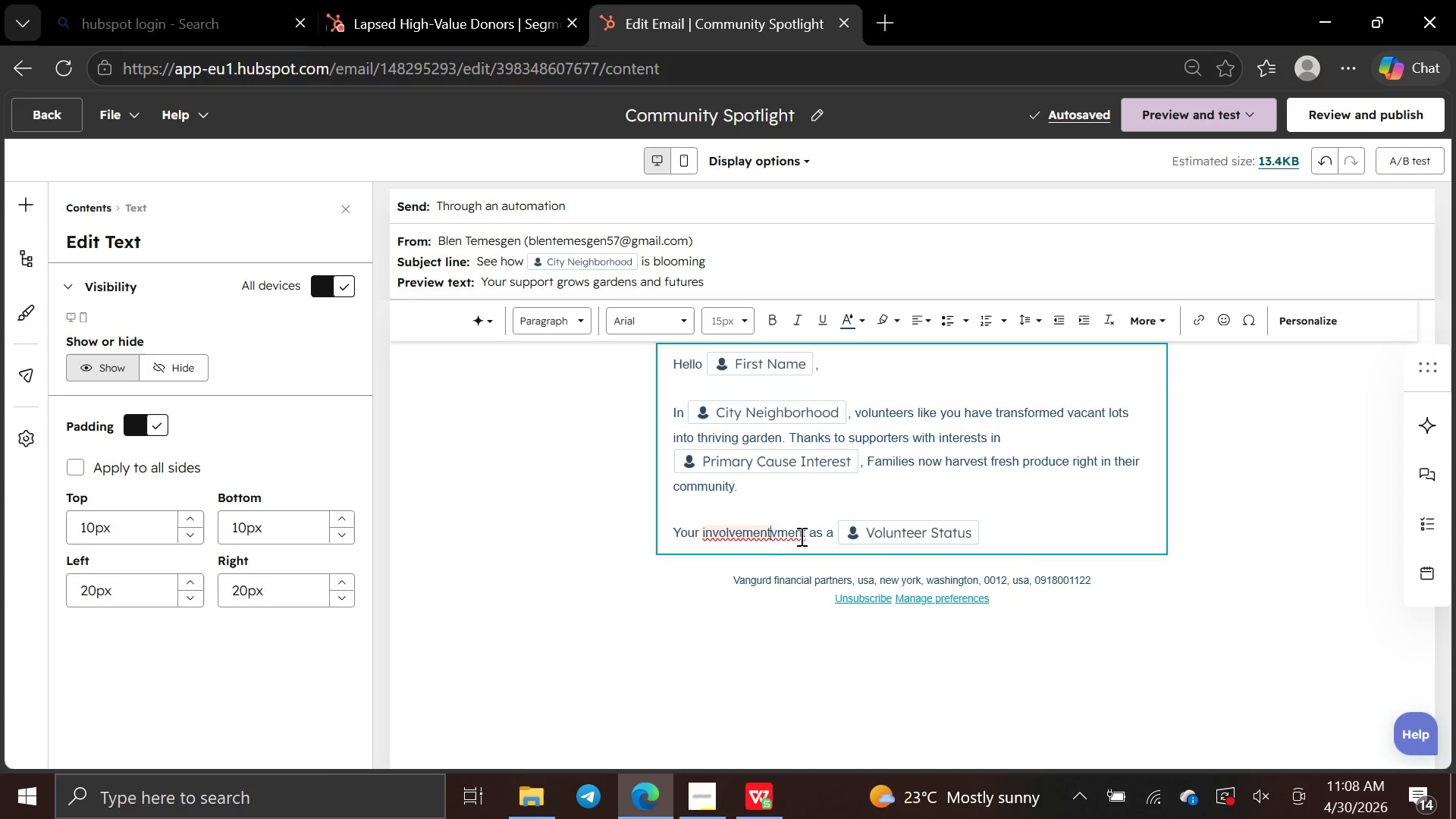 
left_click([806, 535])
 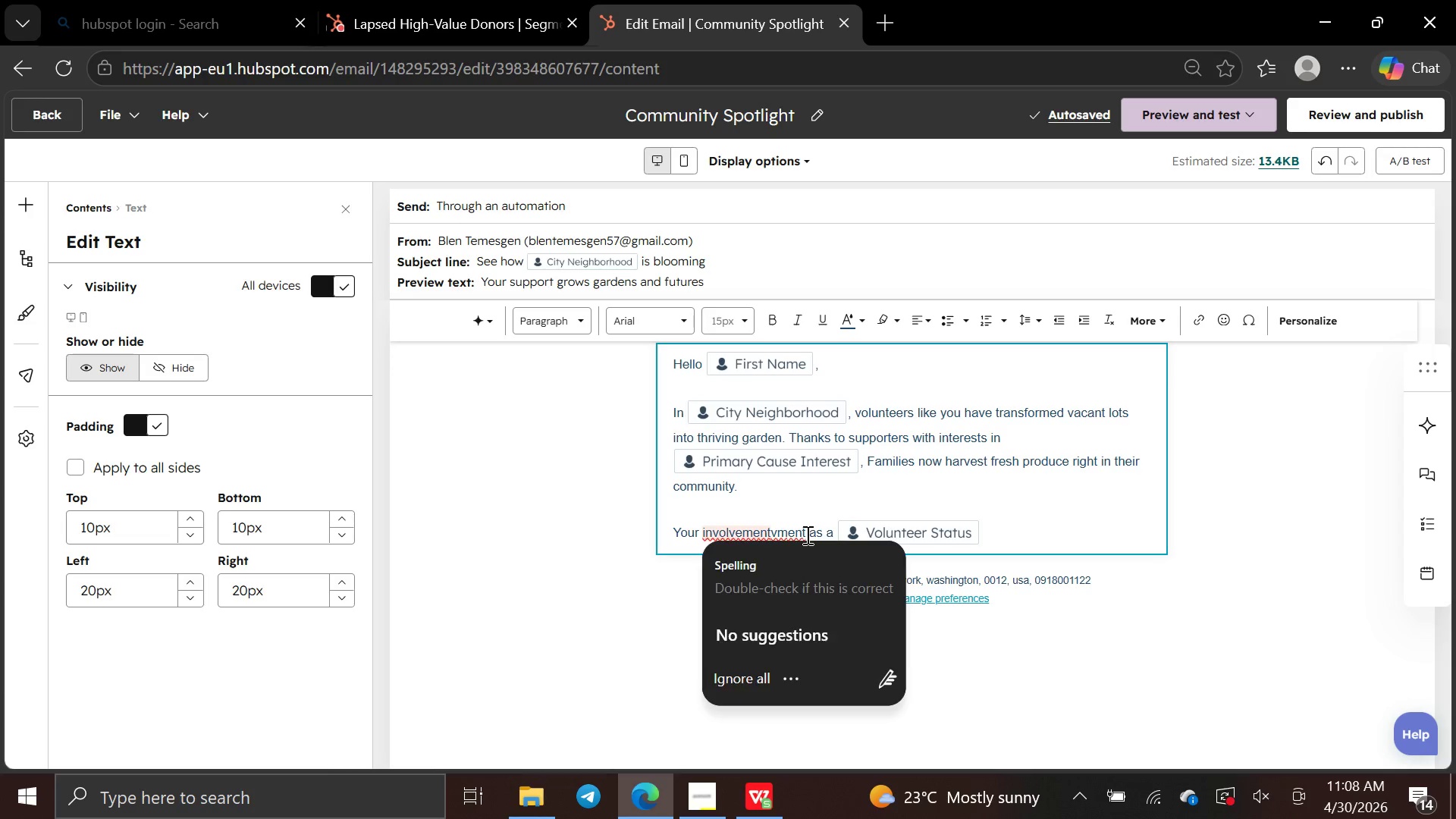 
hold_key(key=Backspace, duration=0.64)
 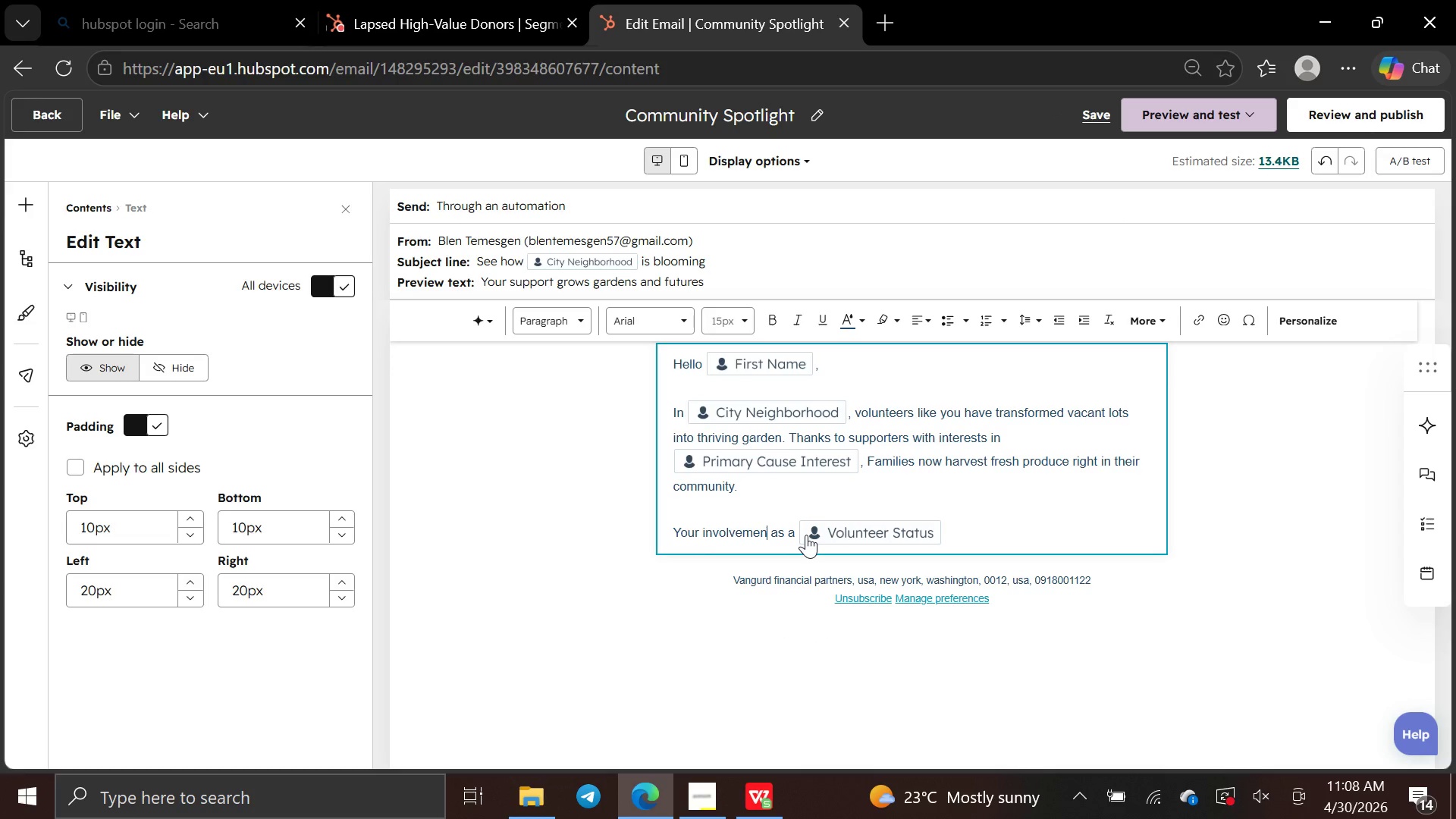 
key(T)
 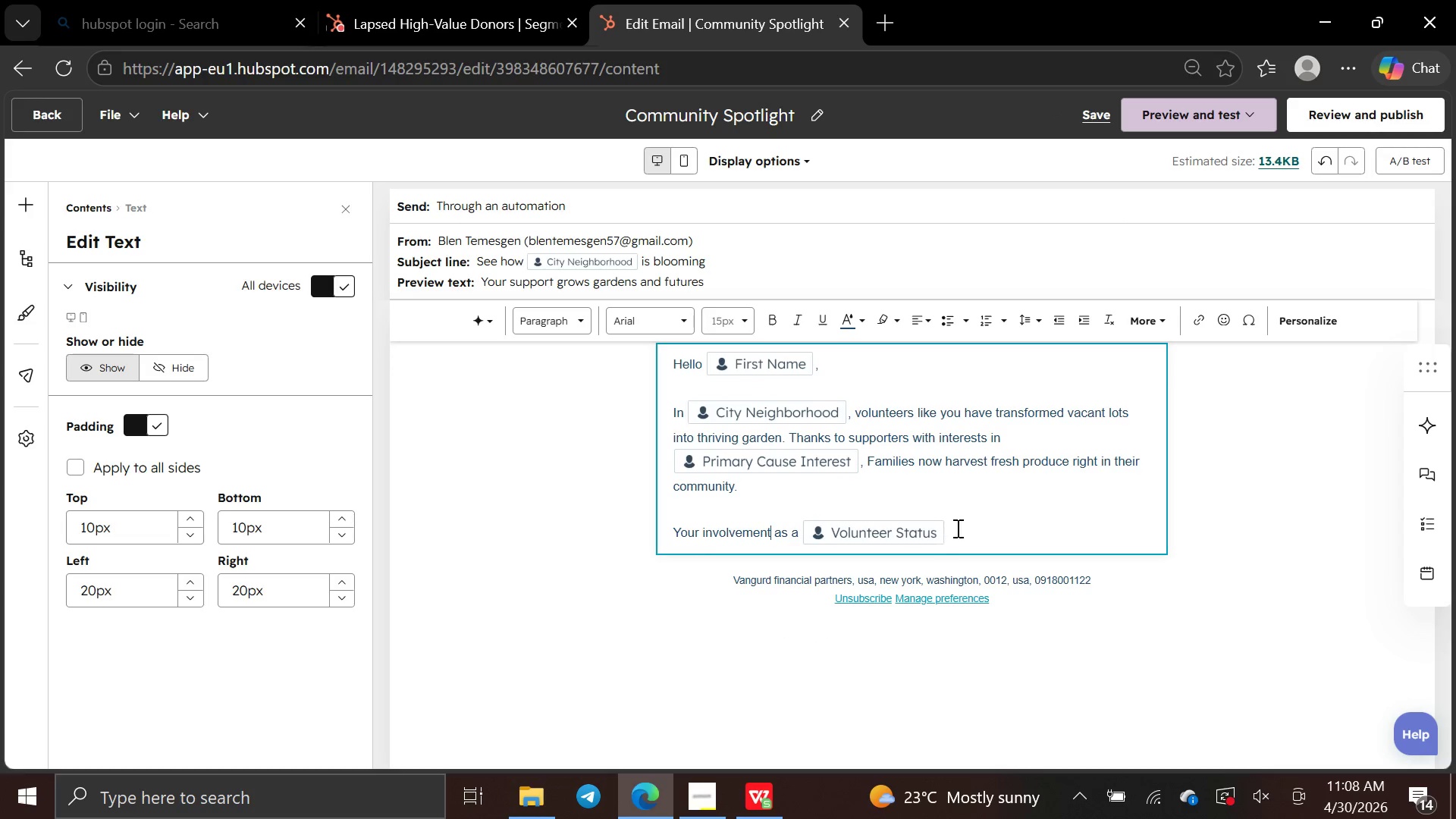 
left_click([959, 525])
 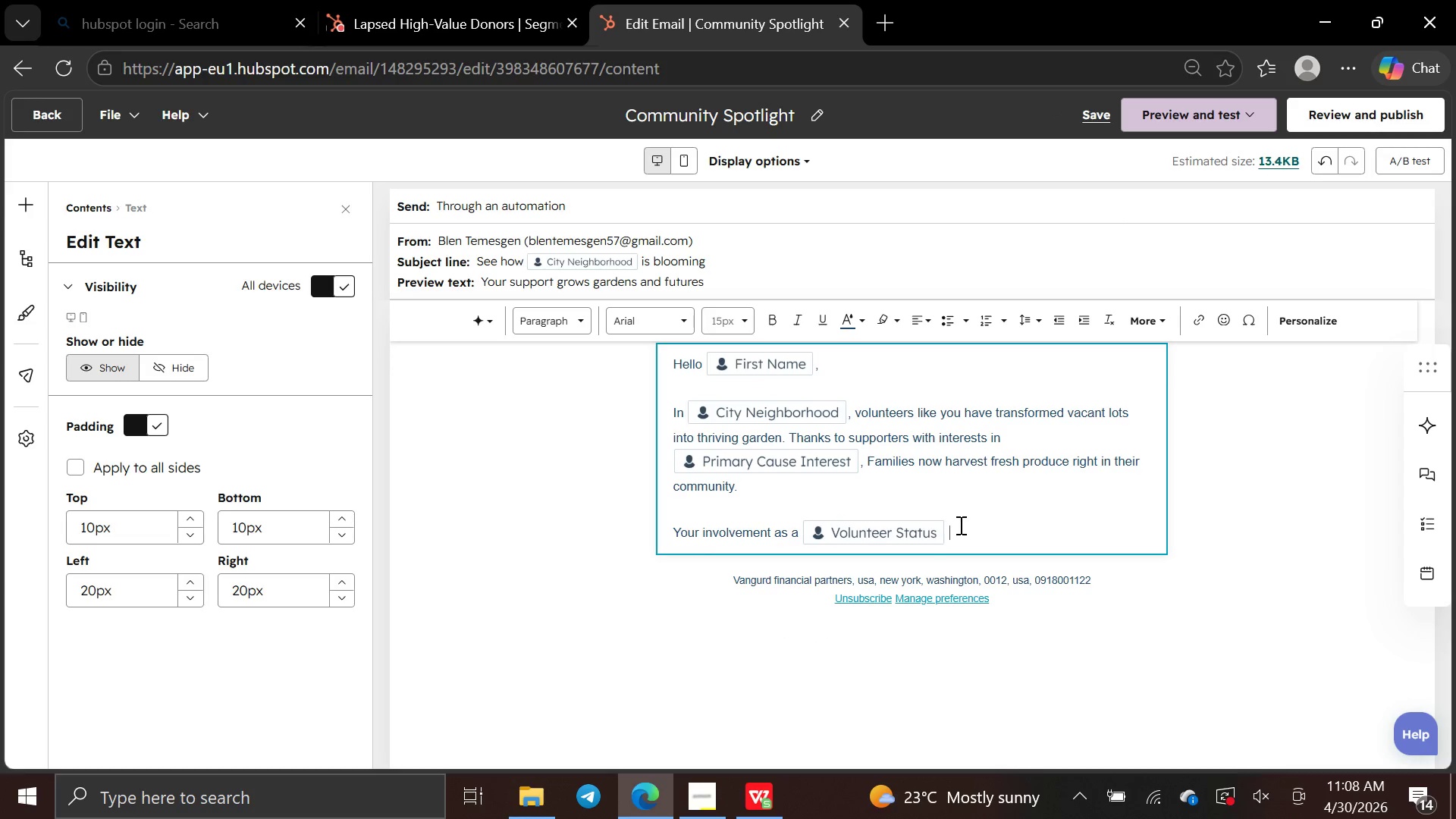 
type( makes this possible.)
 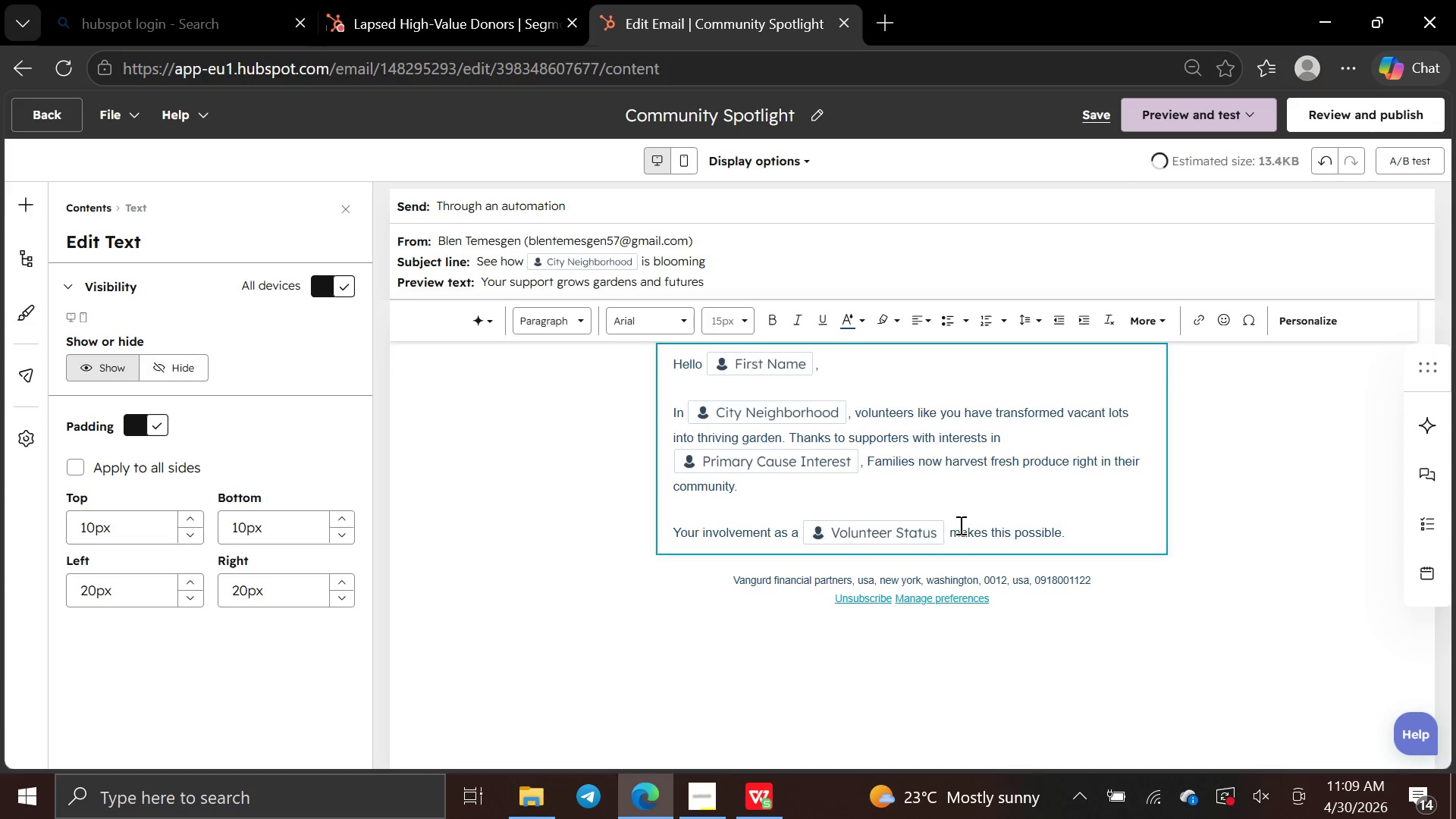 
key(Enter)
 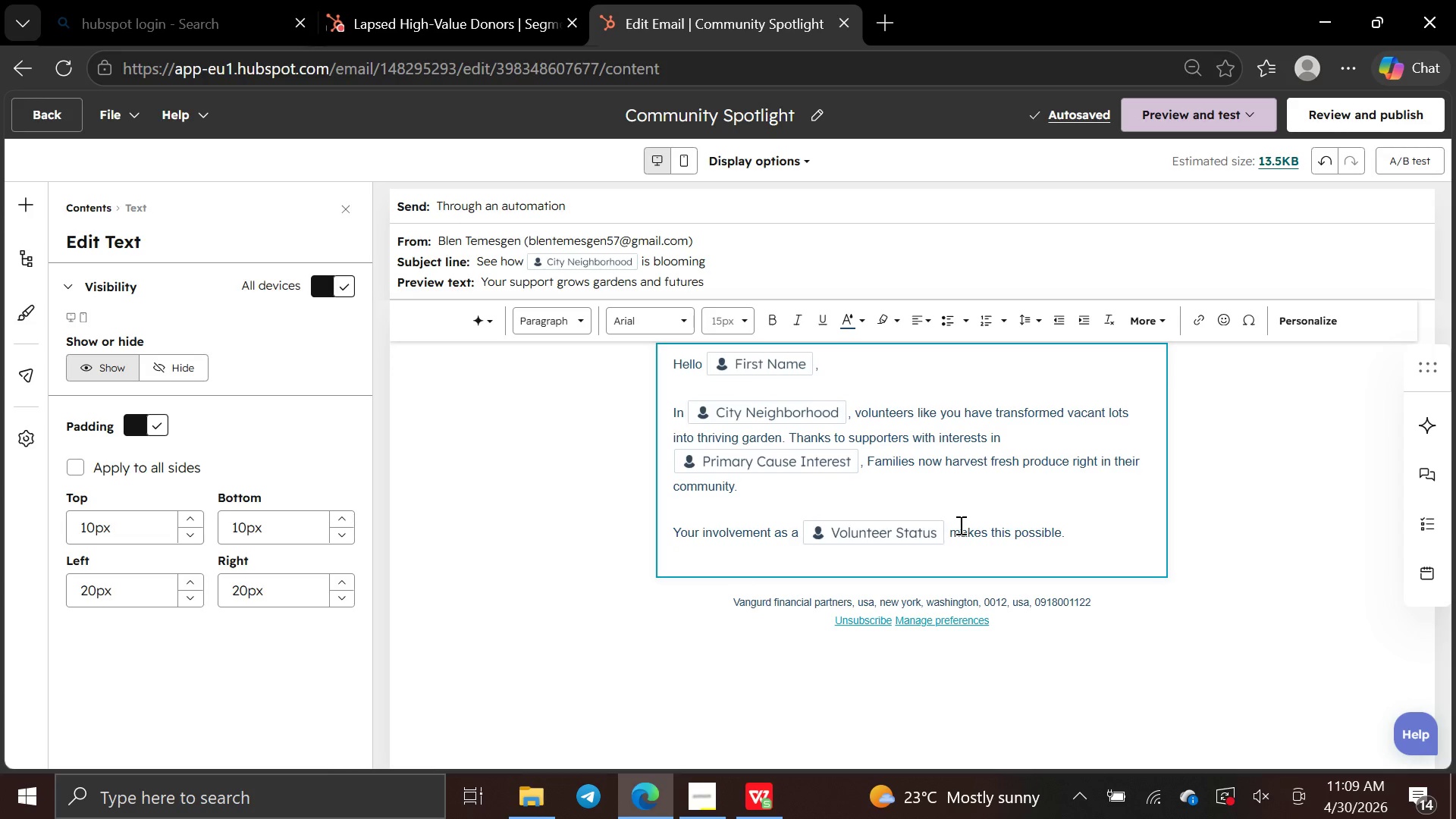 
wait(8.62)
 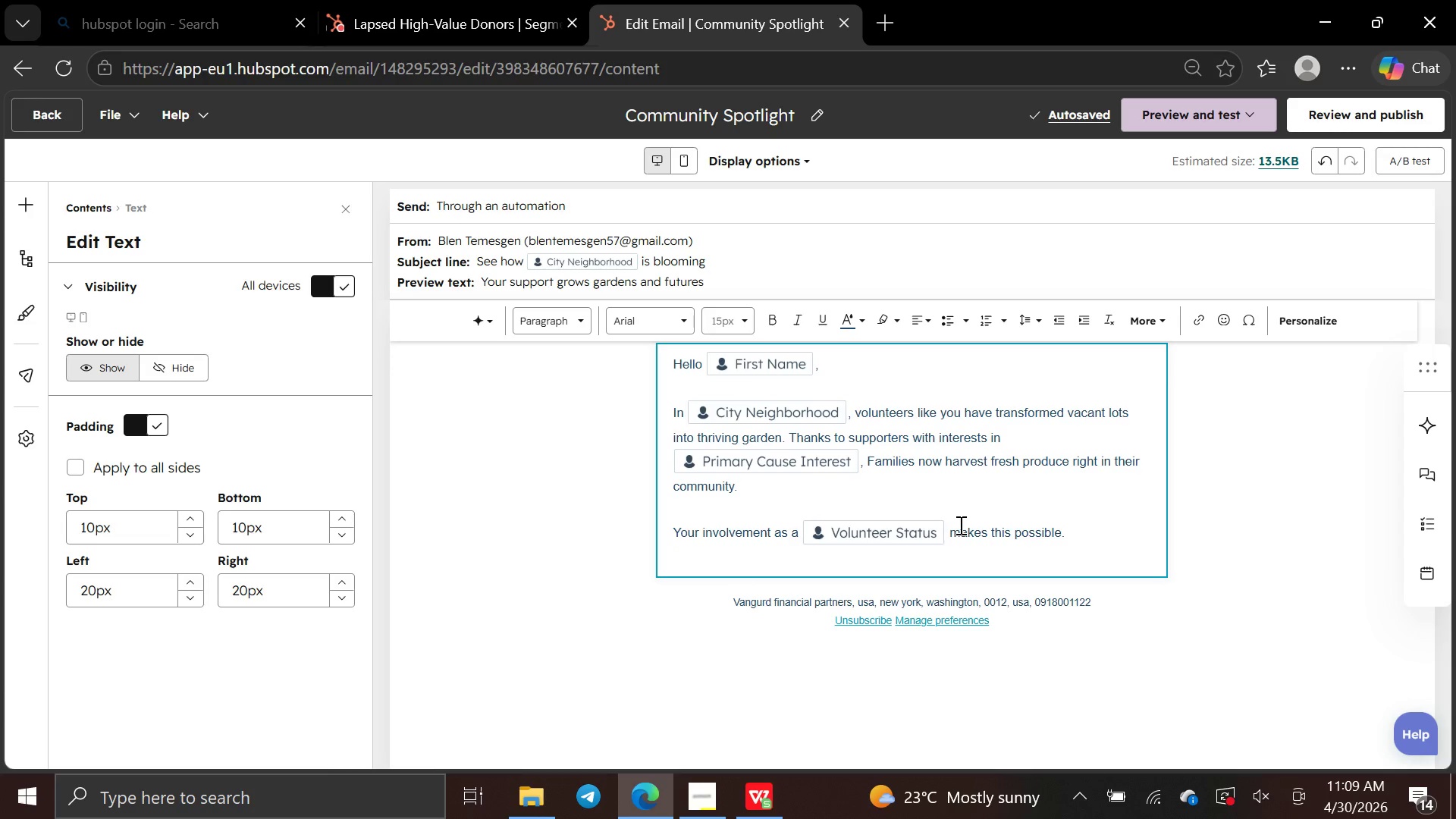 
type(Read moe)
key(Backspace)
type(re hea)
key(Backspace)
type(re:)
 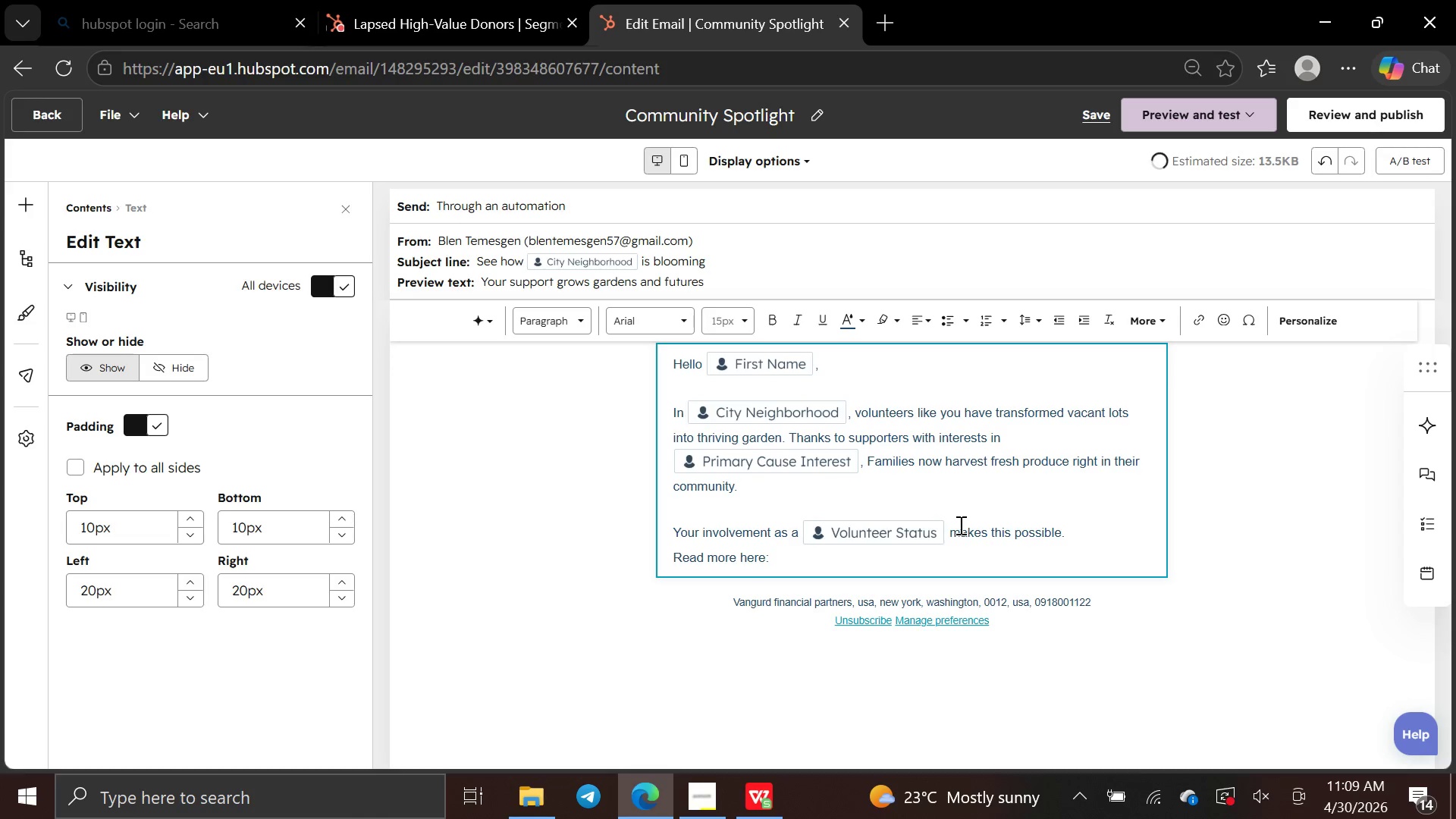 
left_click([35, 214])
 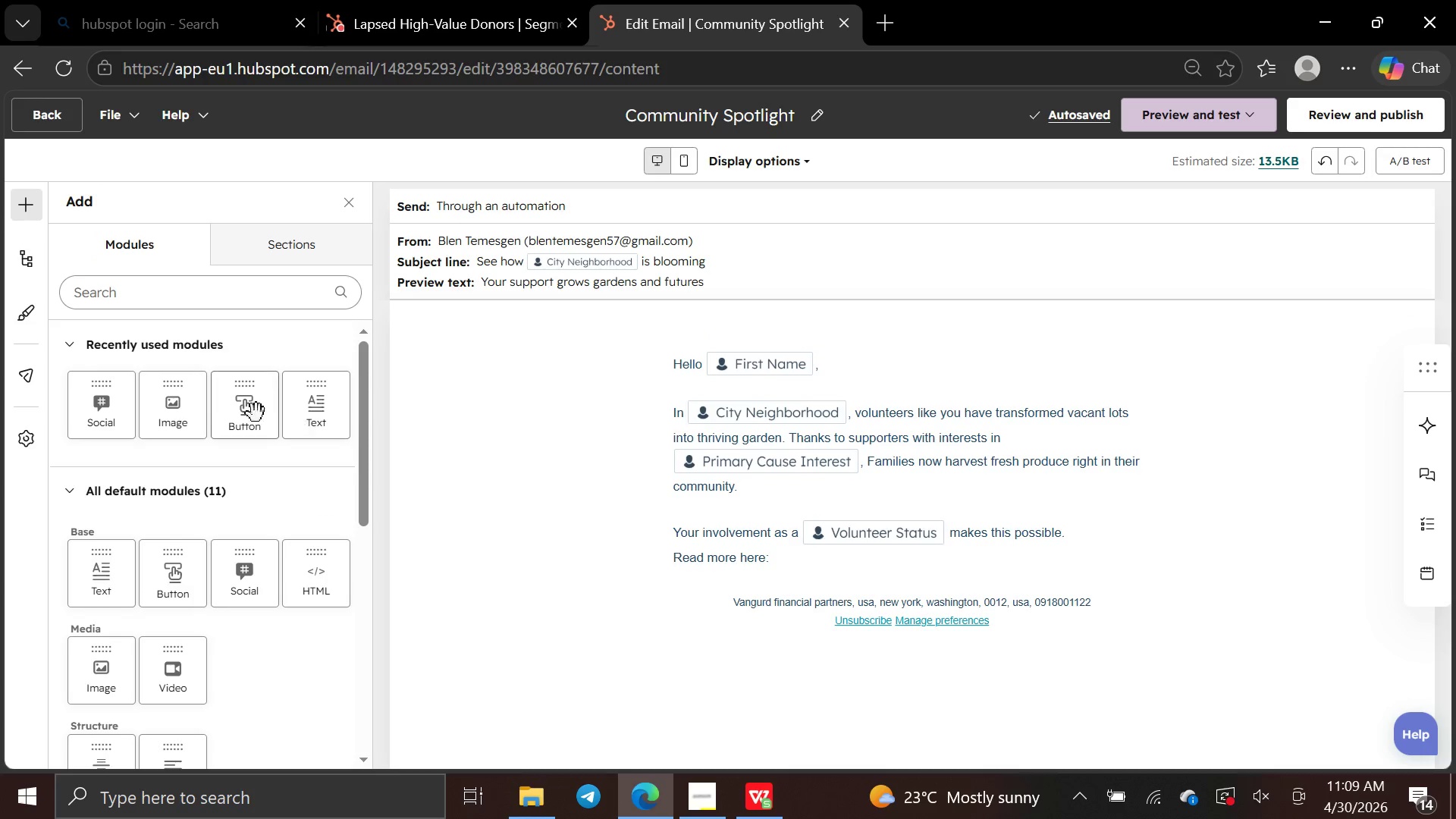 
left_click_drag(start_coordinate=[248, 410], to_coordinate=[535, 601])
 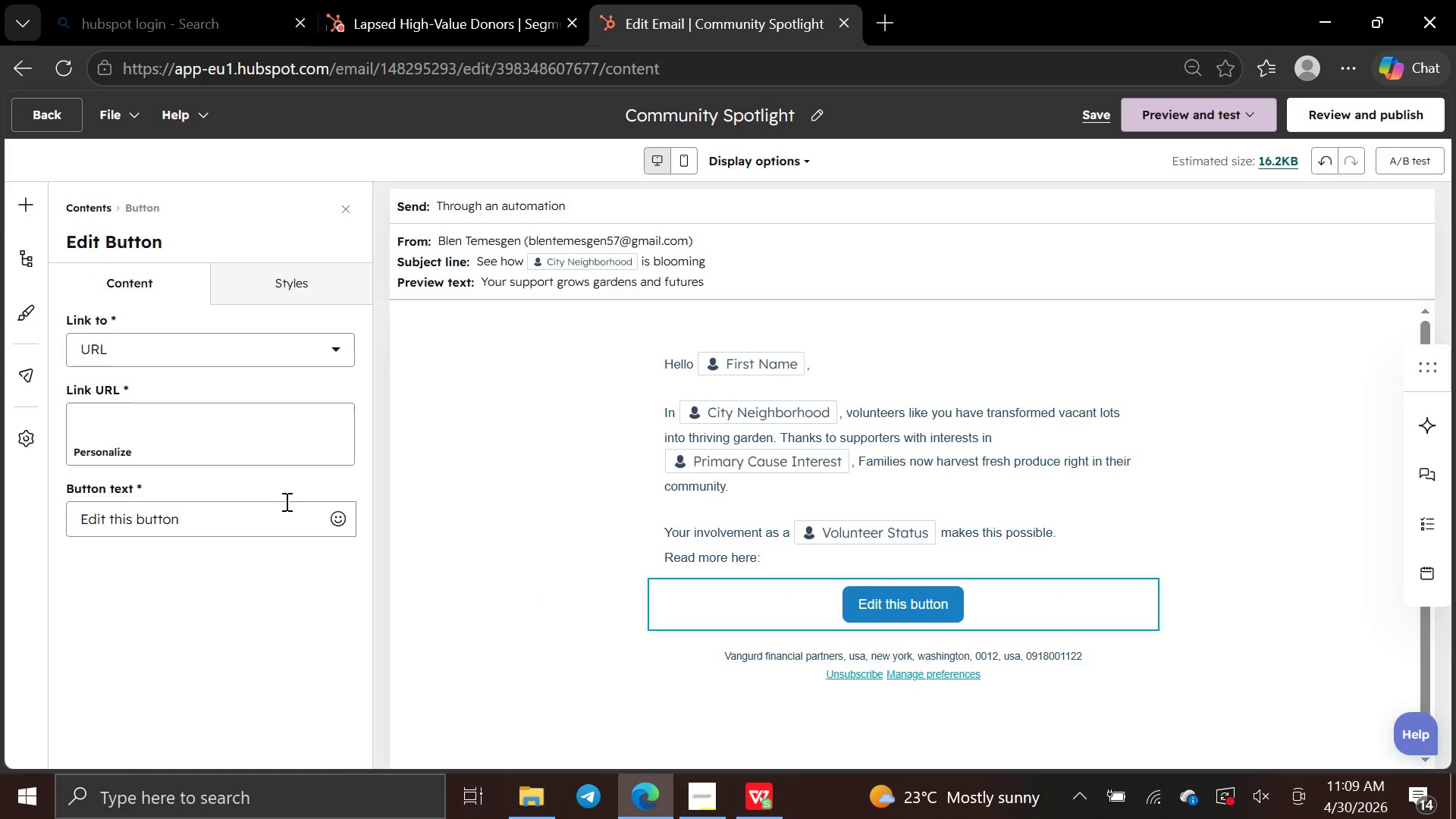 
left_click([265, 504])
 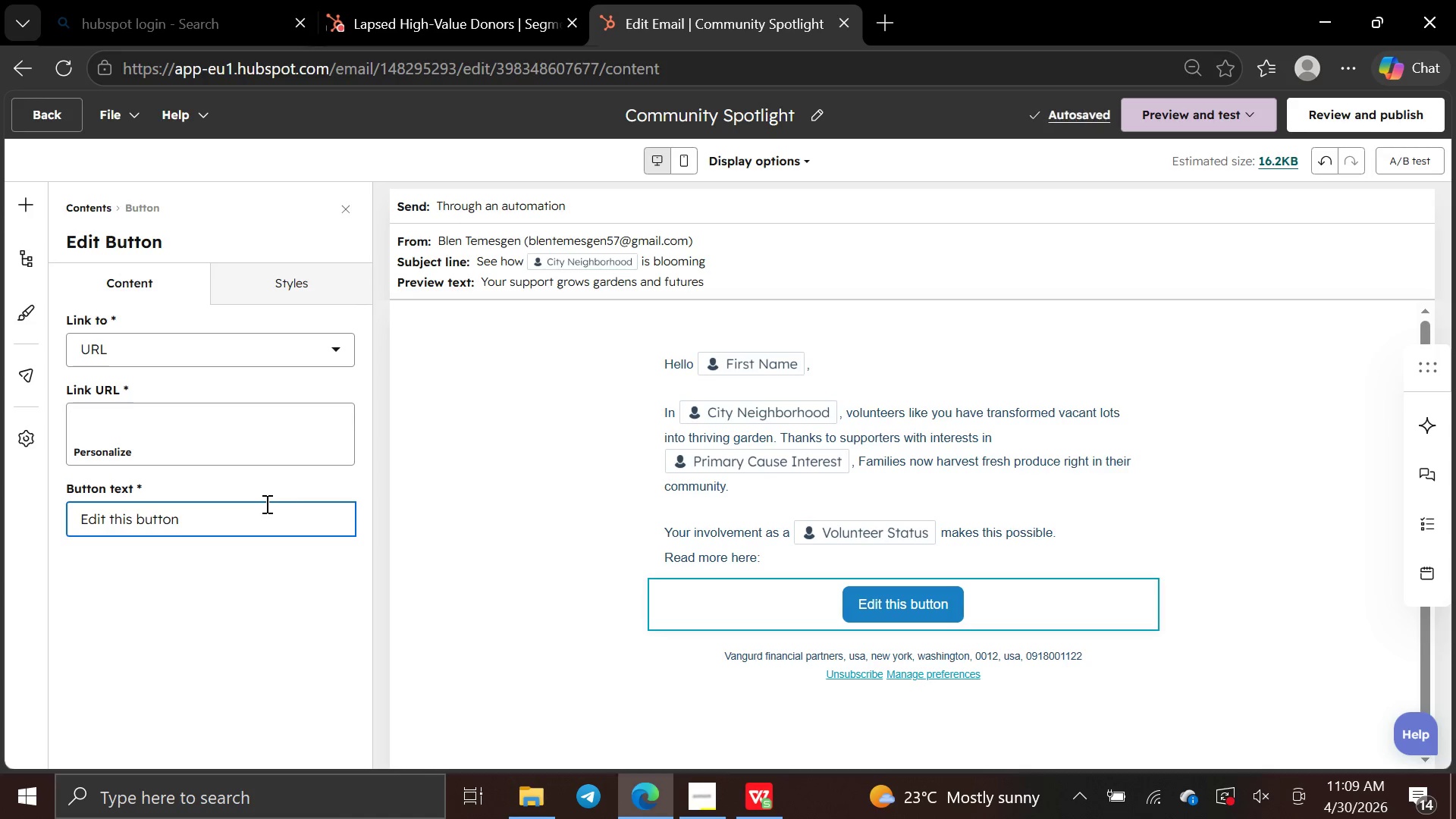 
hold_key(key=Backspace, duration=1.33)
 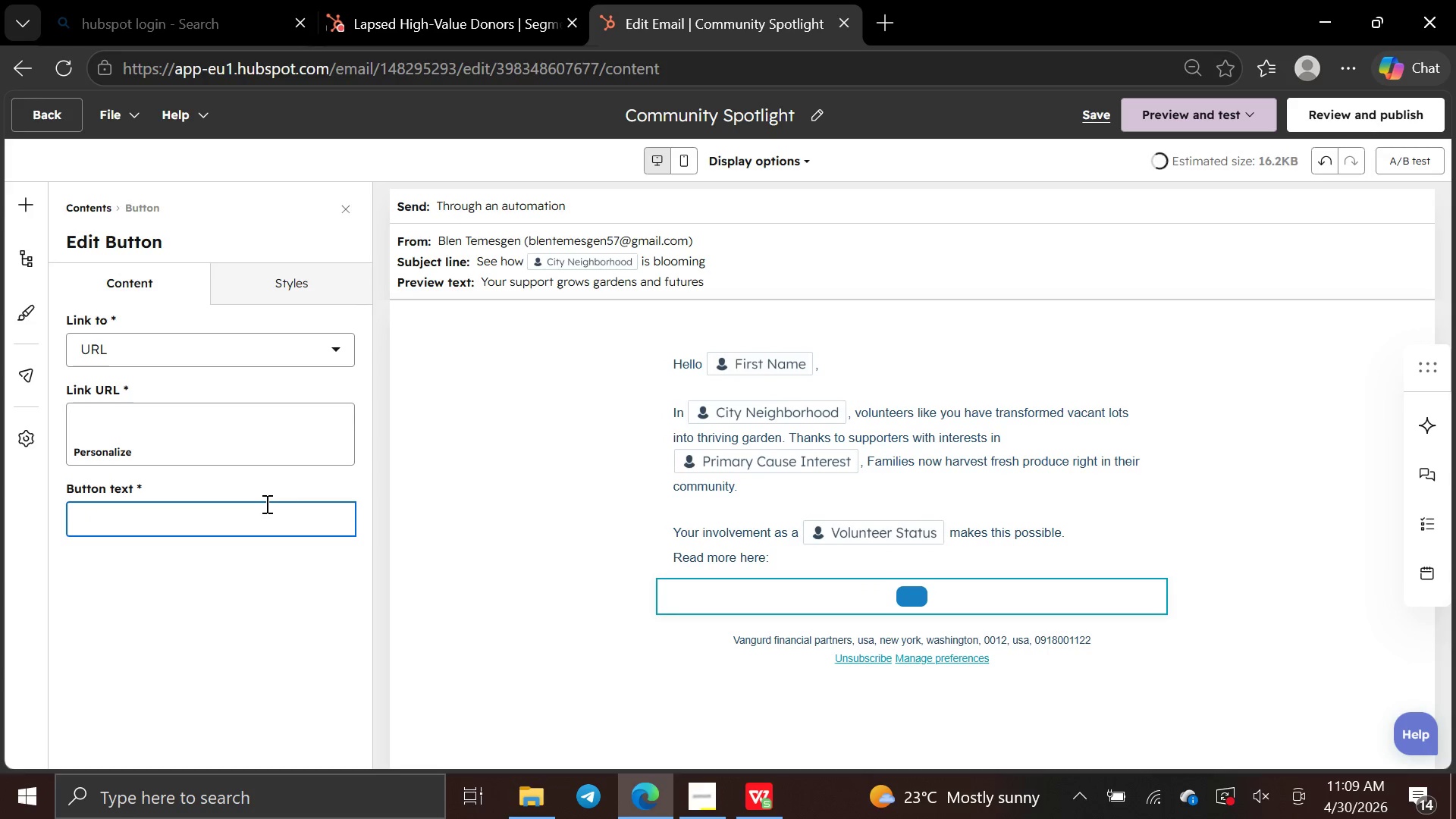 
type(community spotlight stutes)
 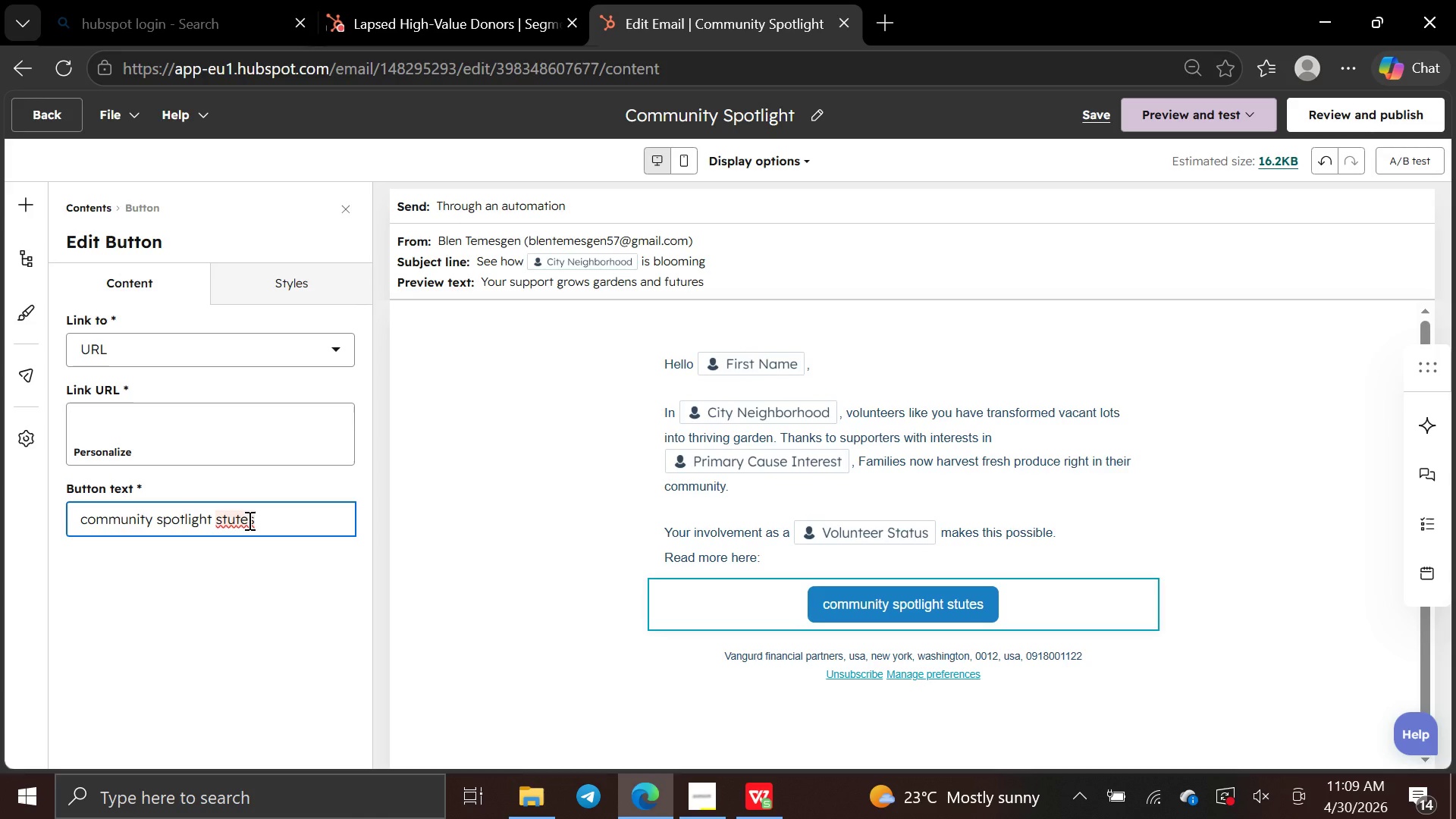 
left_click([248, 520])
 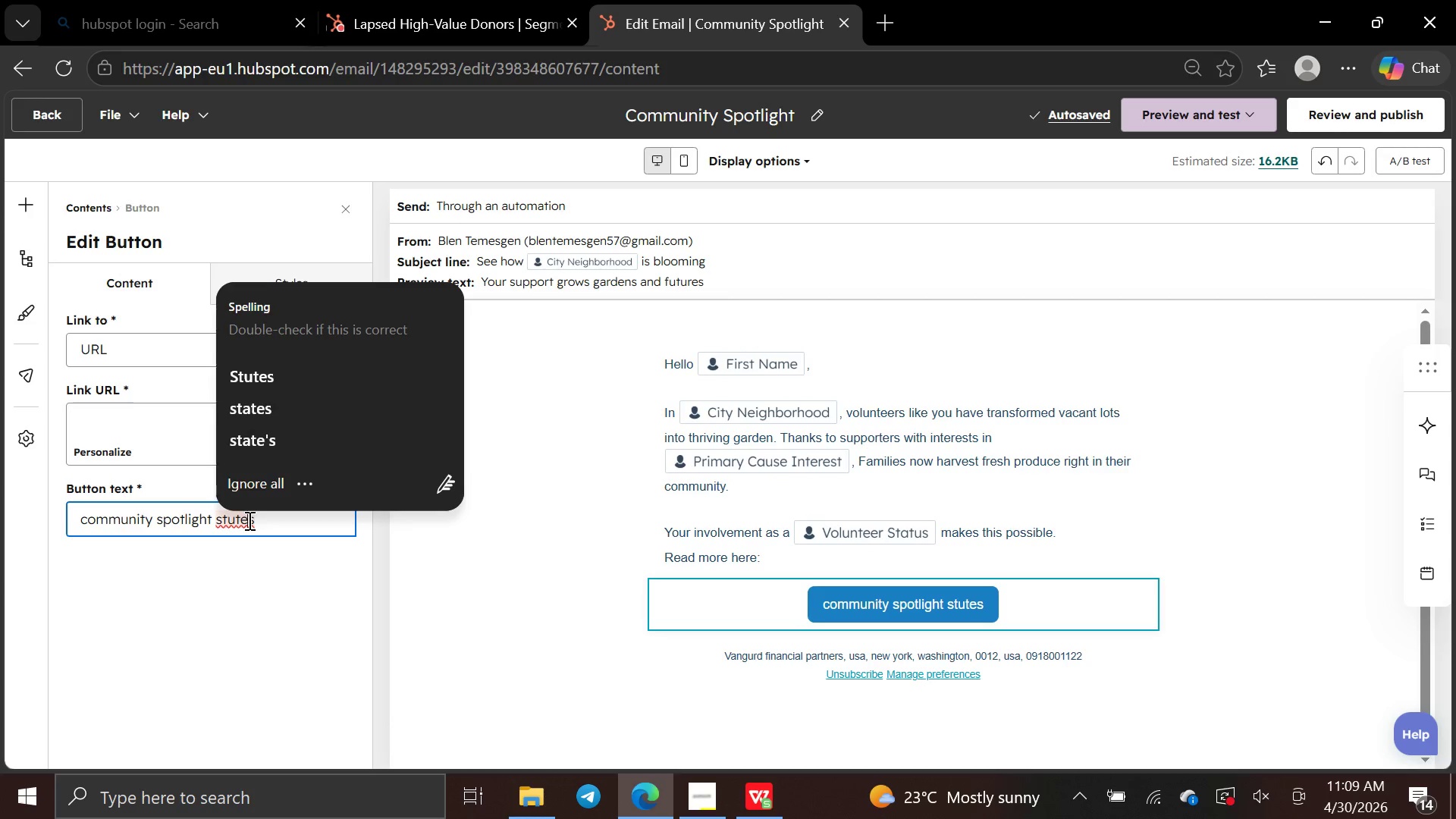 
key(Backspace)
key(Backspace)
key(Backspace)
type(atu)
 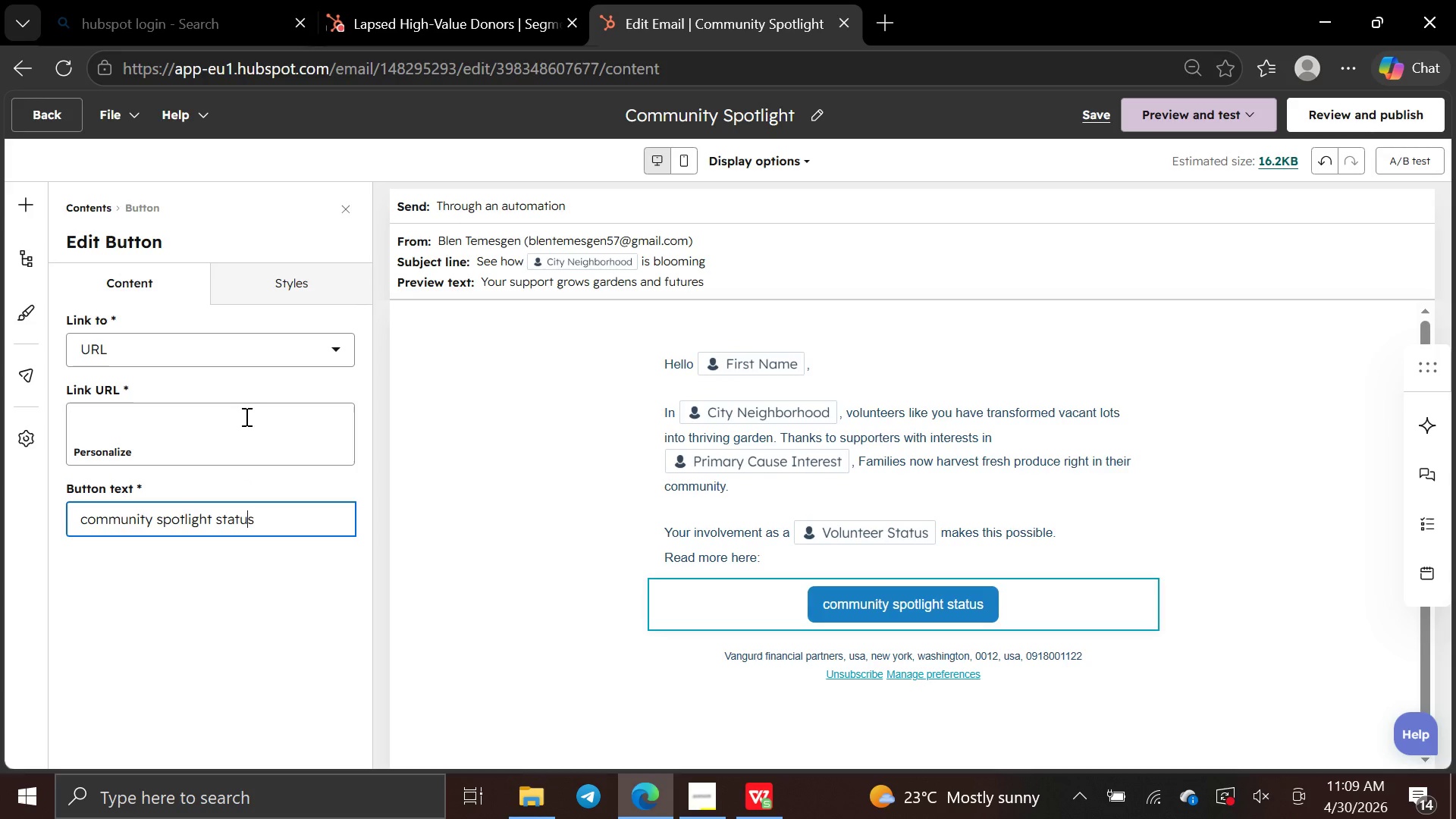 
left_click([246, 418])
 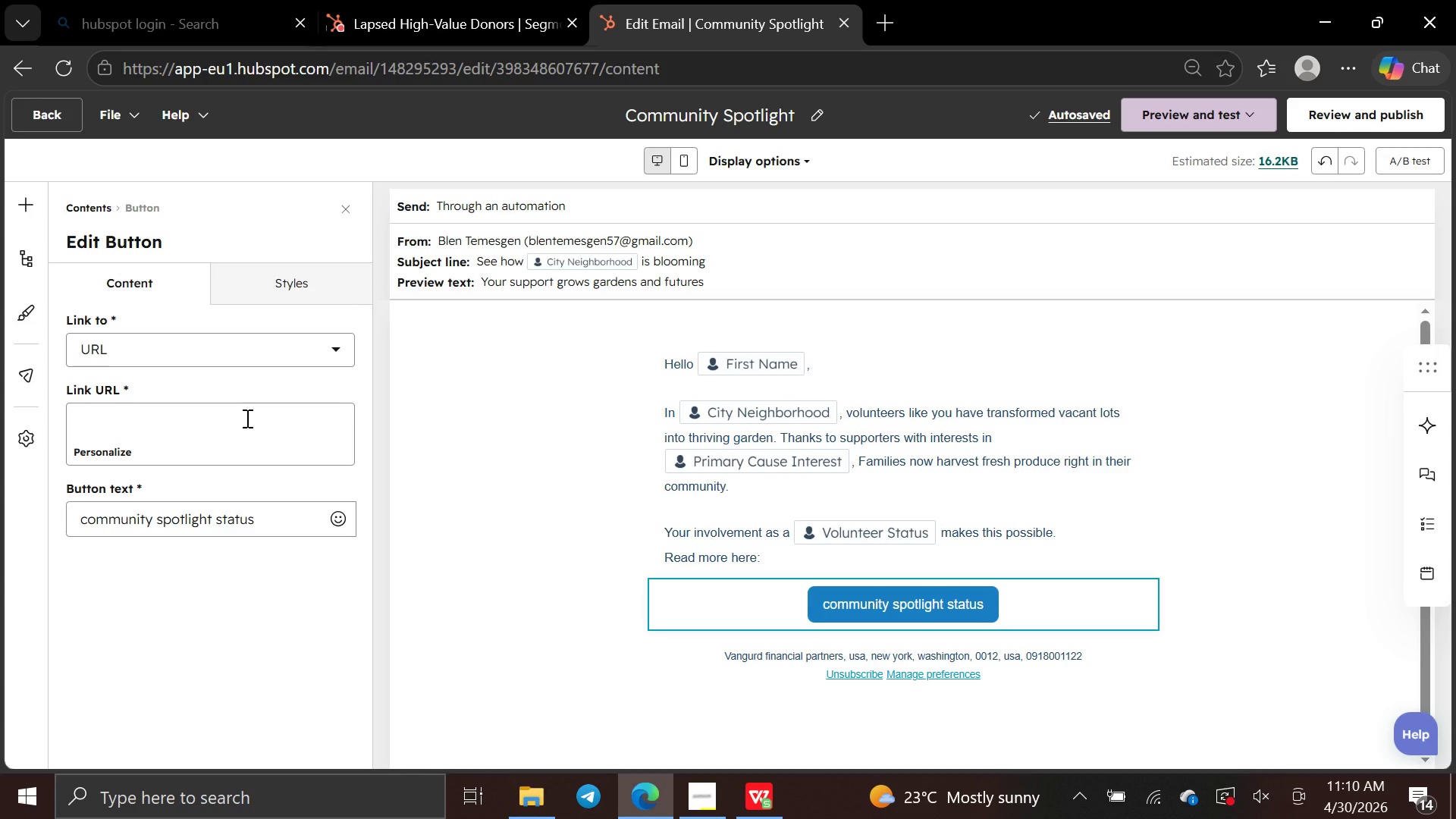 
type(www.communityspotlight.com)
 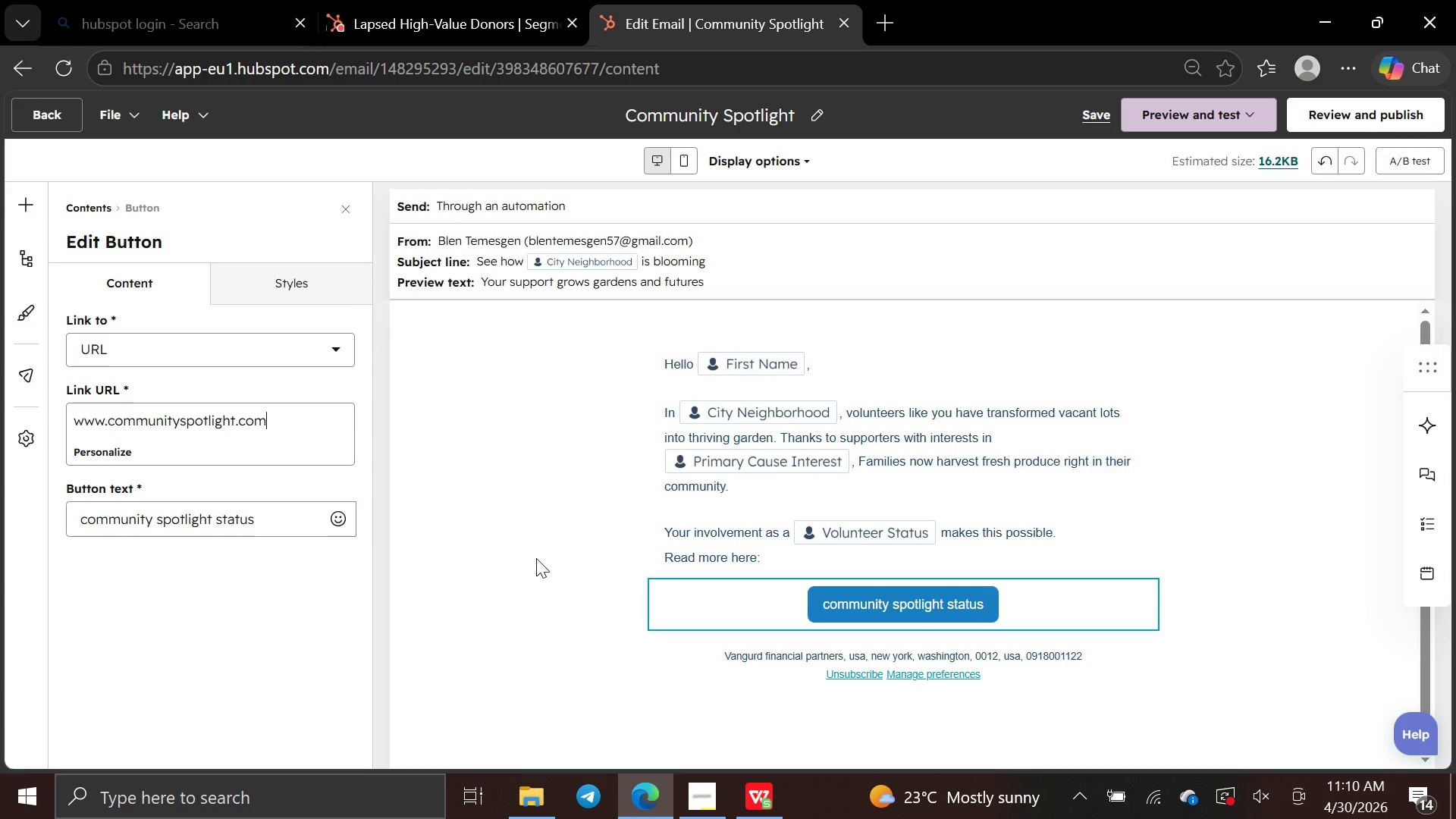 
left_click([536, 558])
 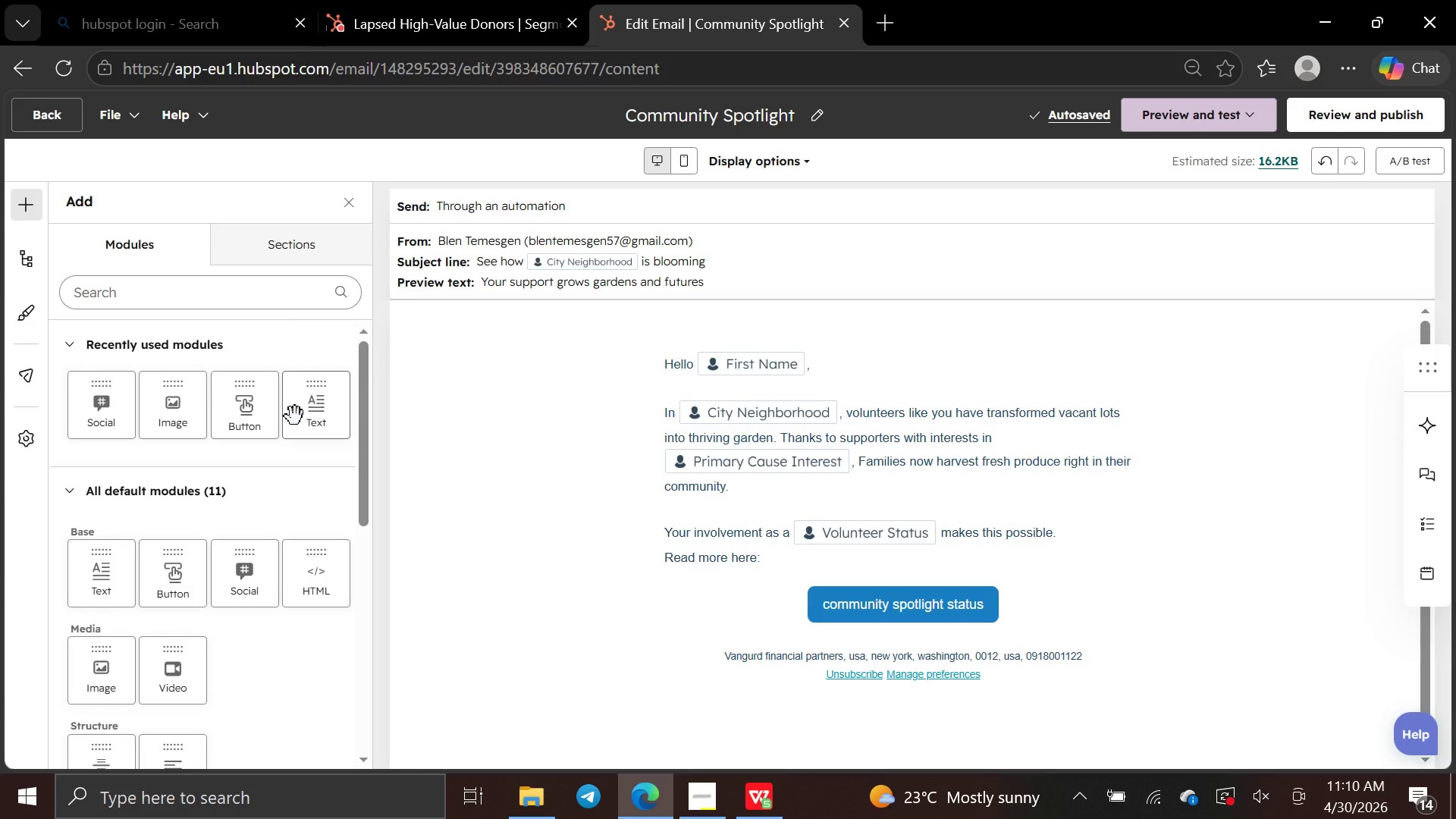 
left_click([314, 419])
 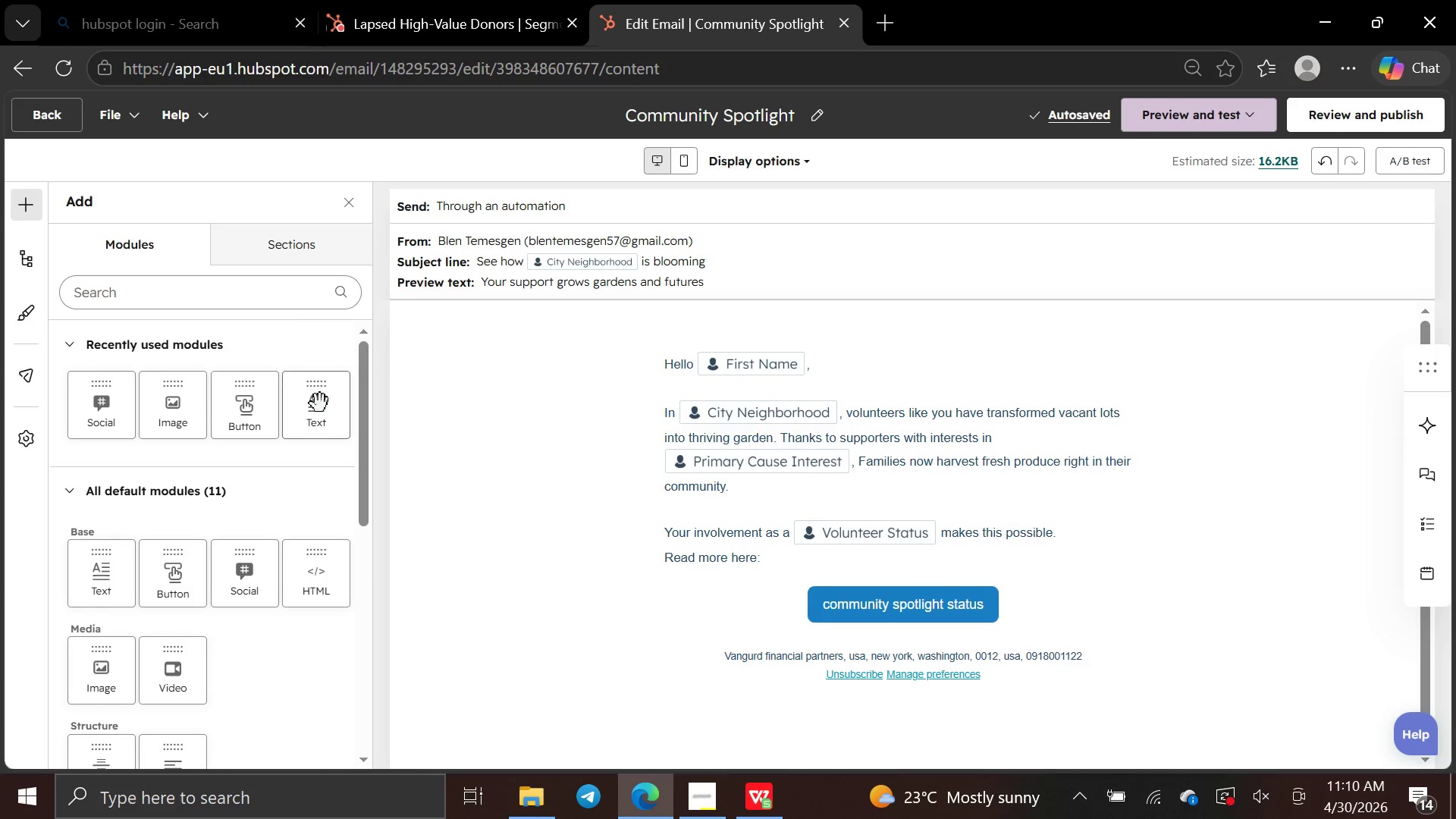 
left_click_drag(start_coordinate=[314, 410], to_coordinate=[558, 632])
 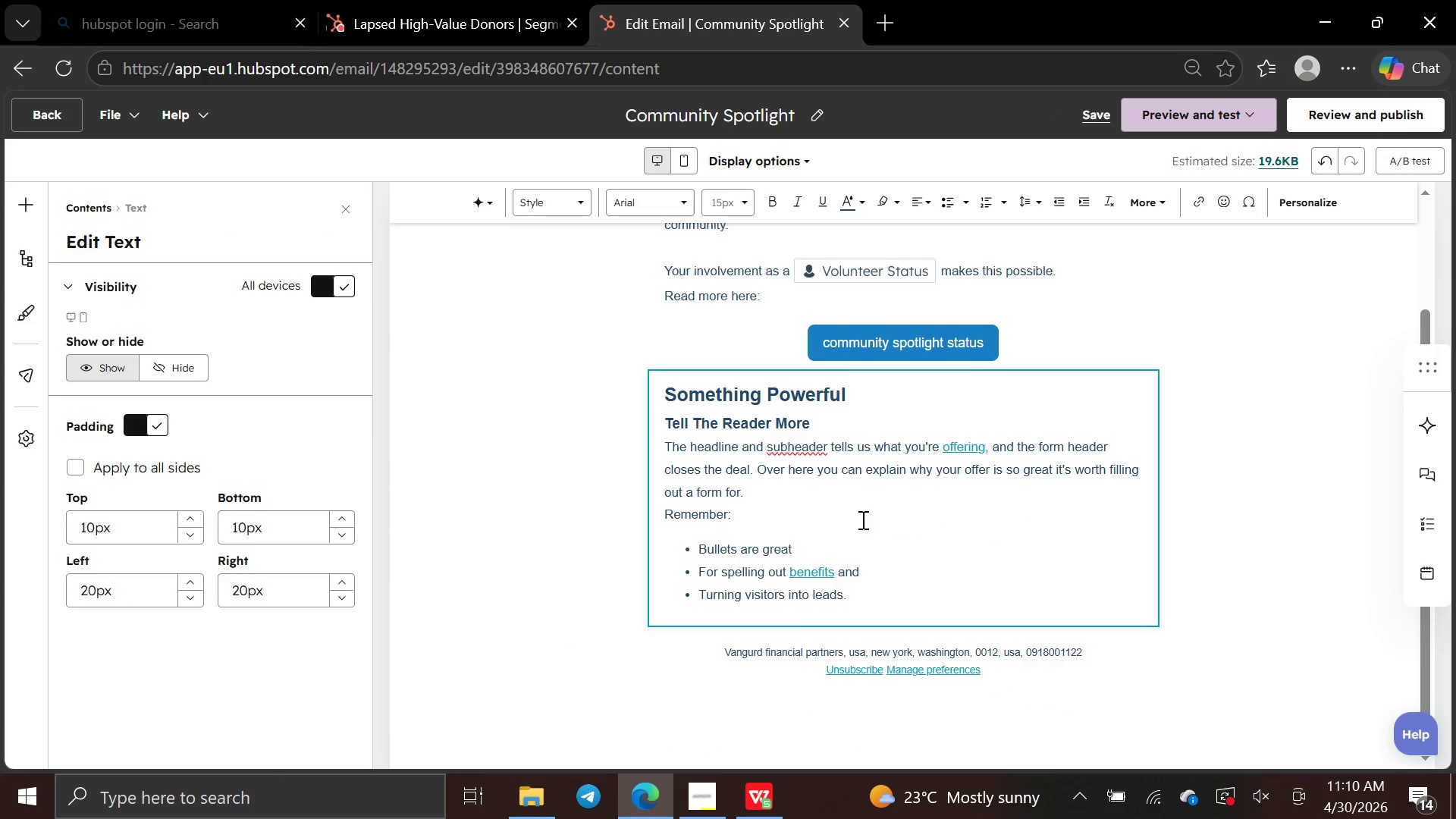 
left_click_drag(start_coordinate=[849, 593], to_coordinate=[664, 388])
 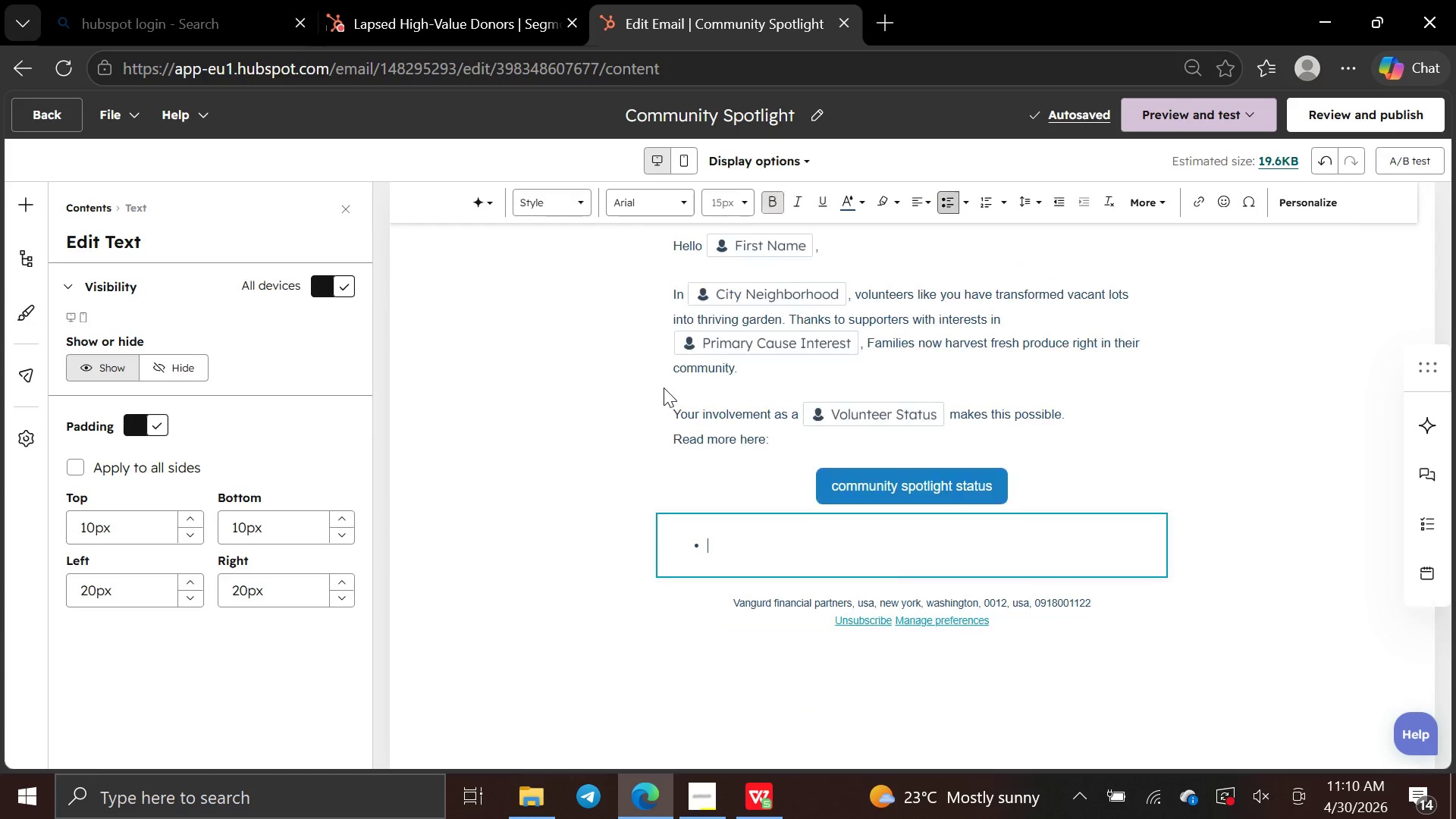 
key(Backspace)
 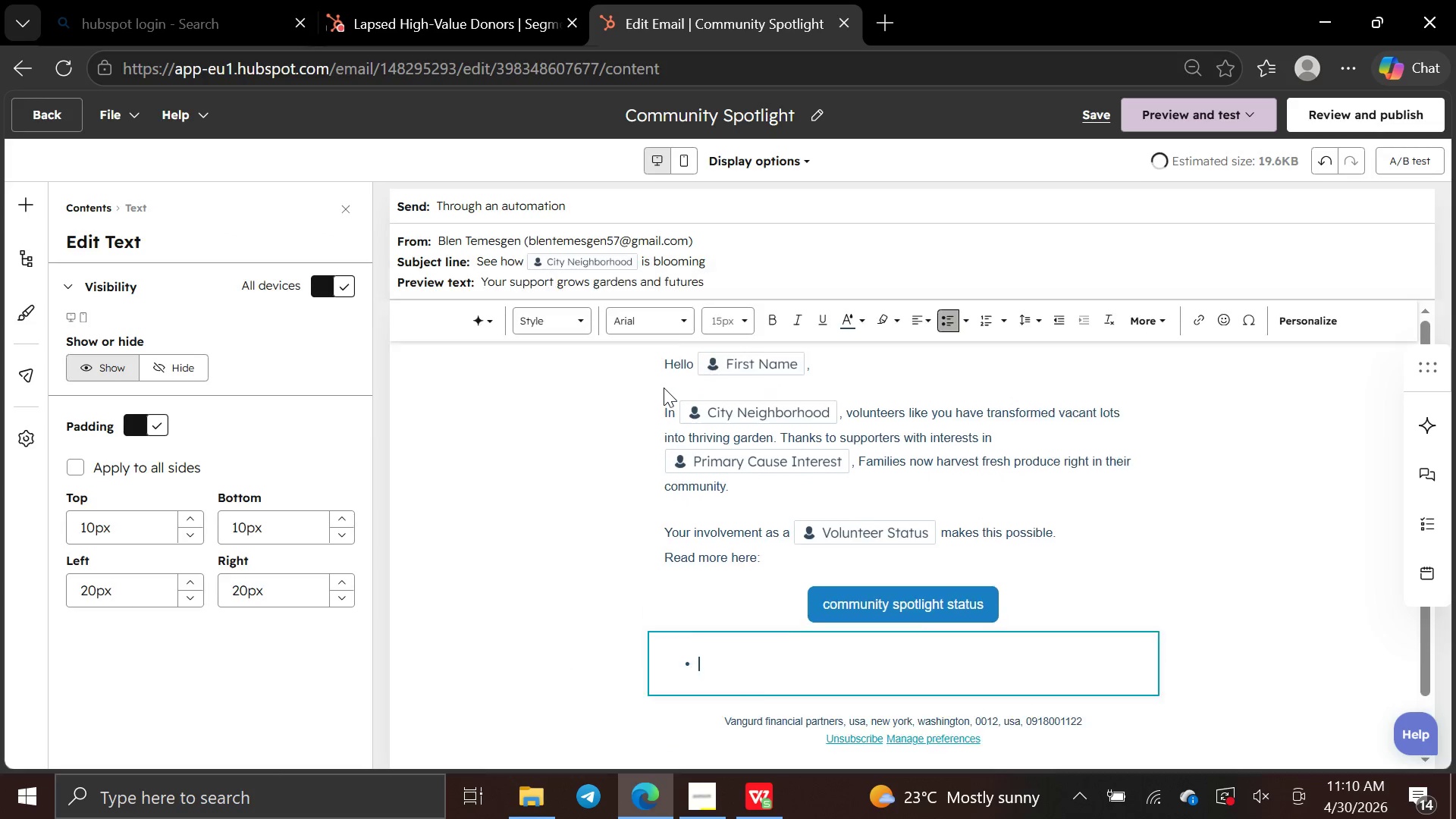 
key(Backspace)
 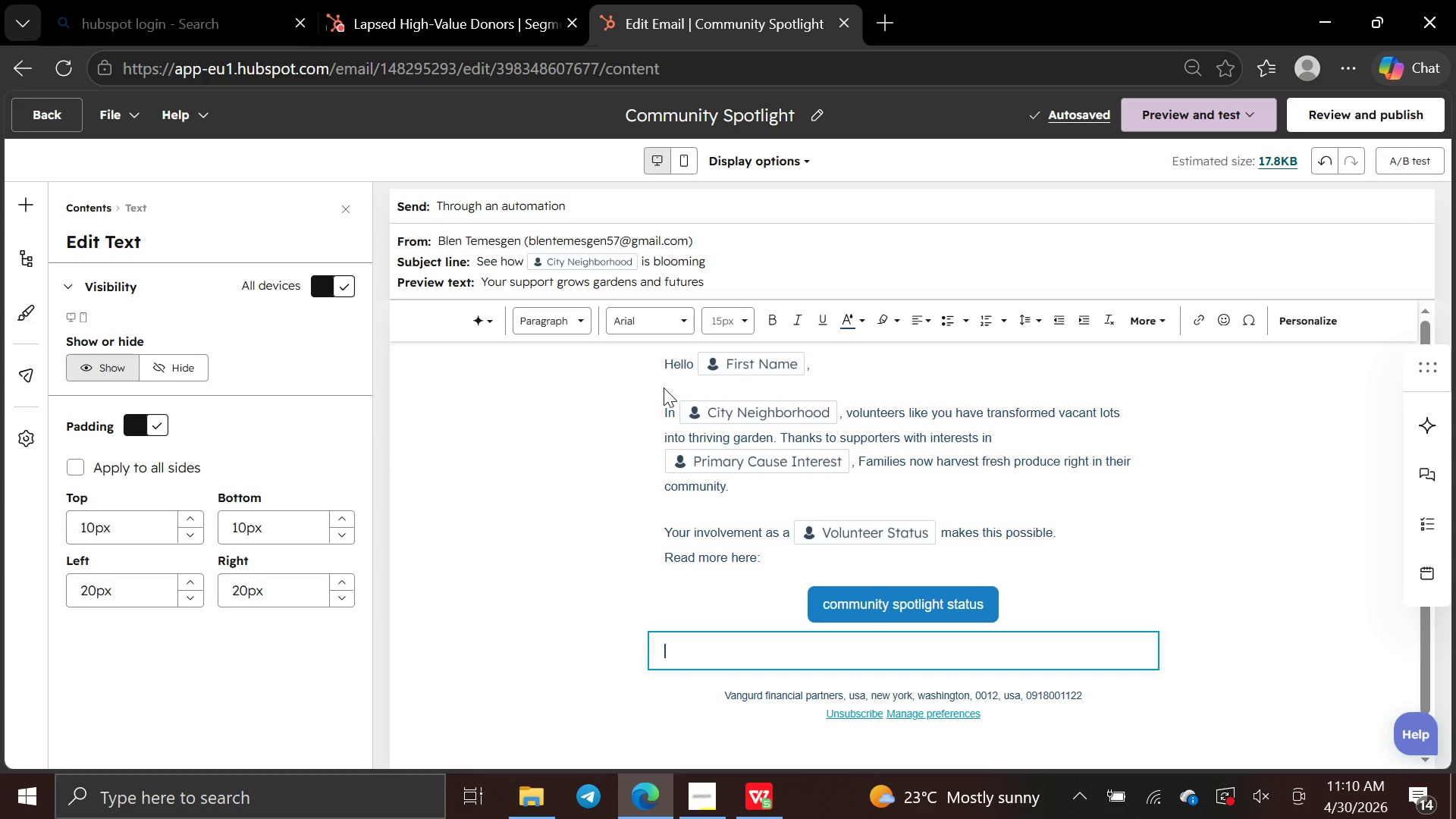 
wait(5.91)
 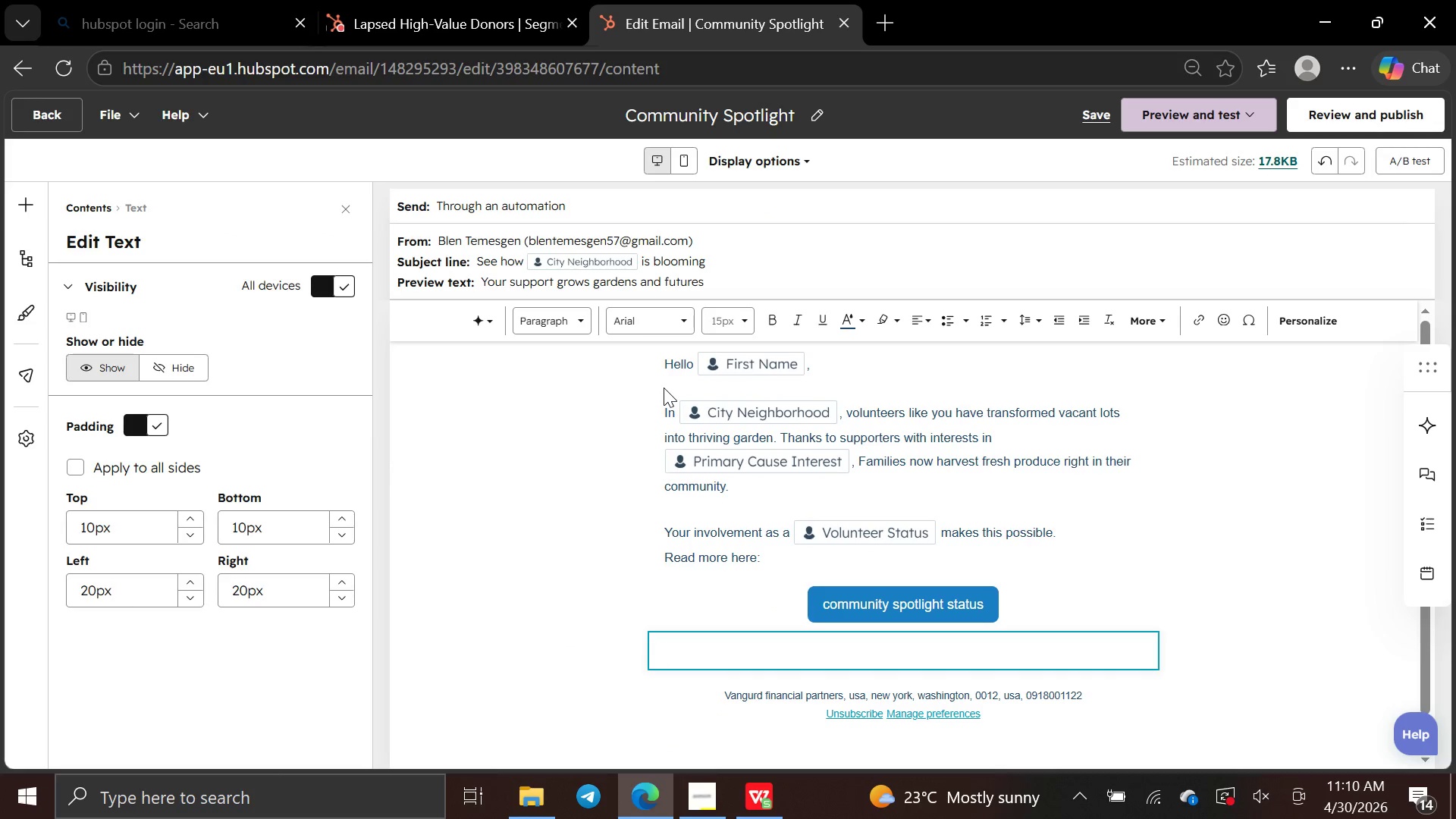 
type(Warmly,)
 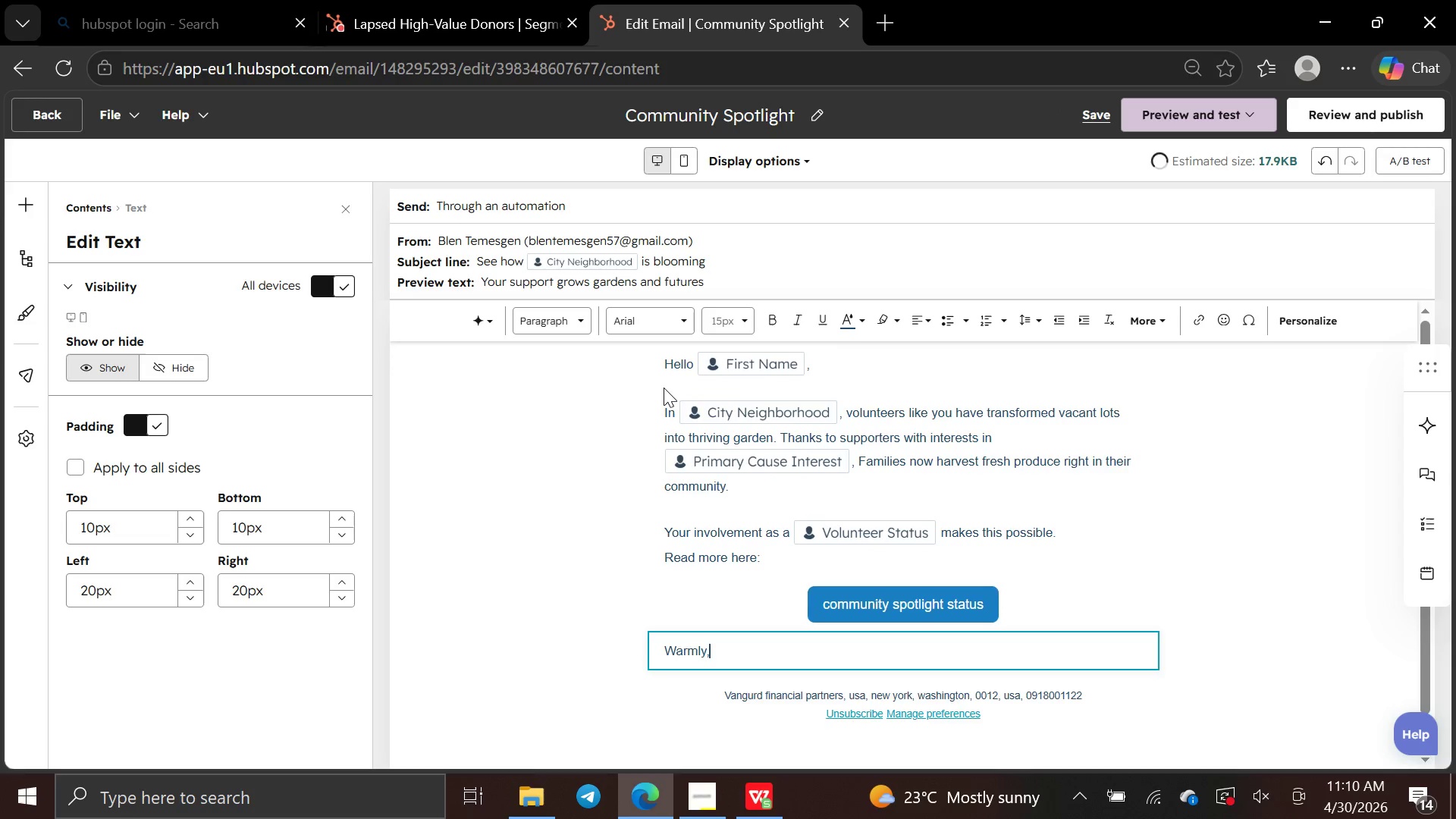 
key(Enter)
 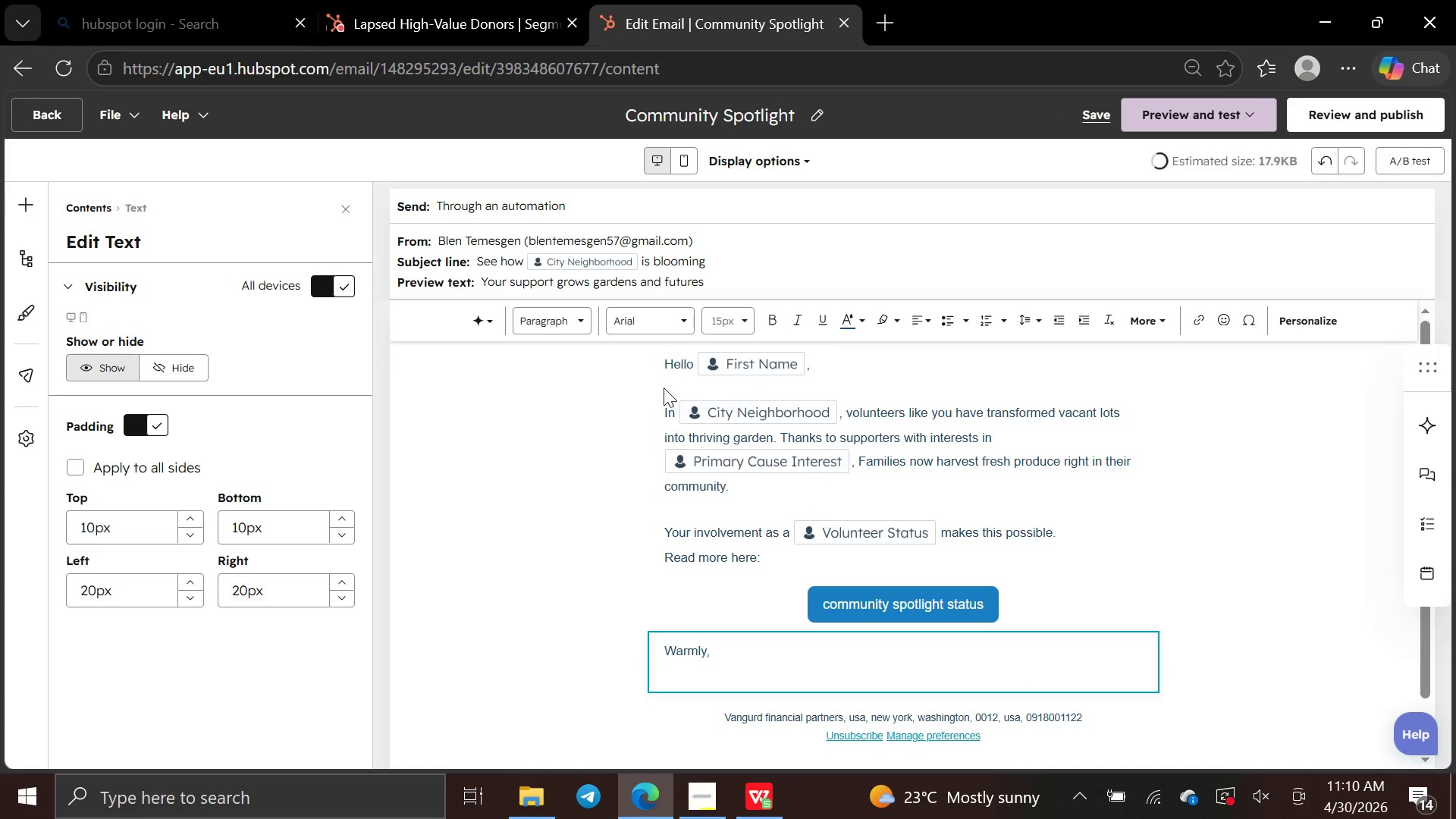 
type(The Urban Ca)
 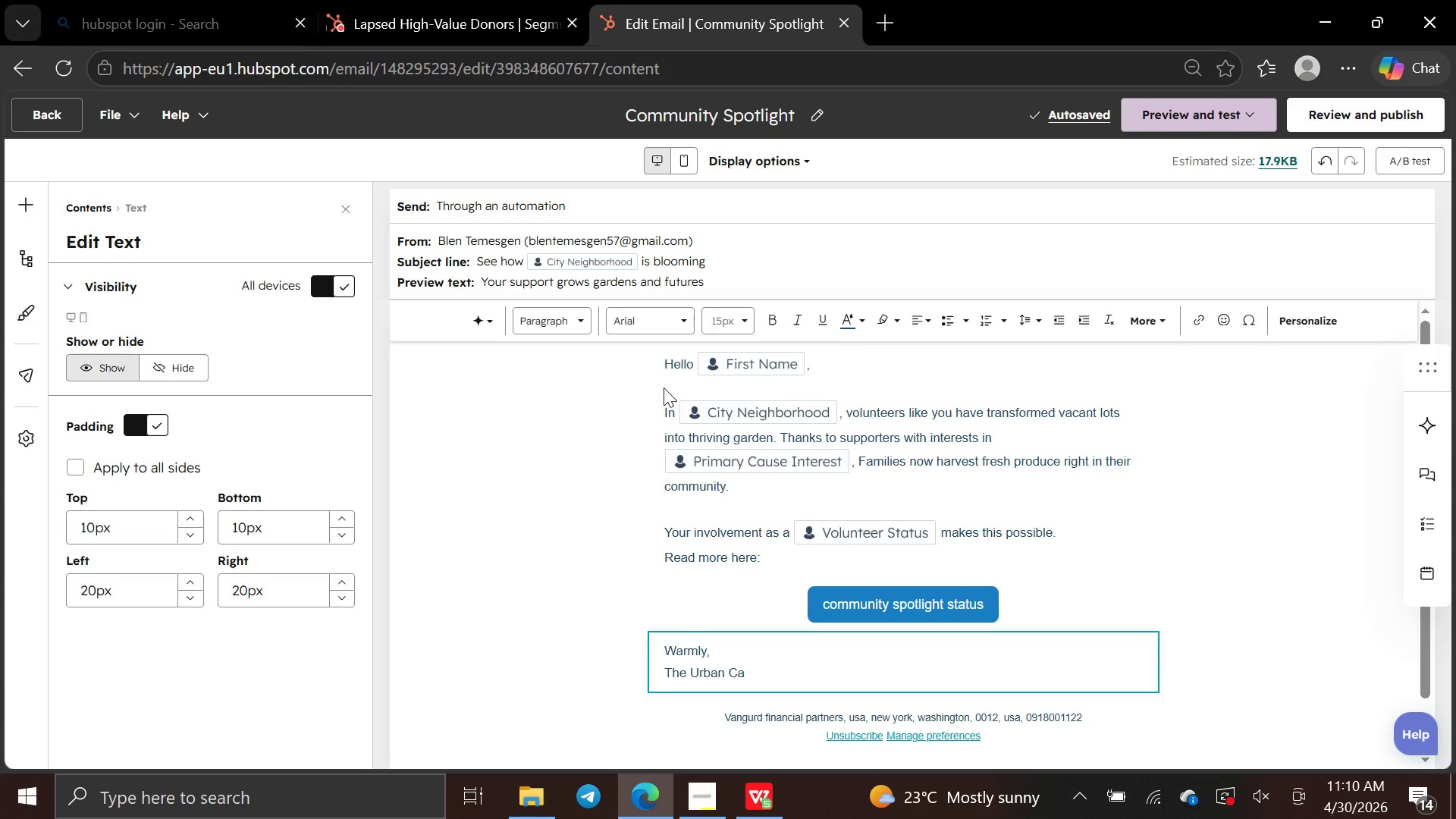 
wait(5.27)
 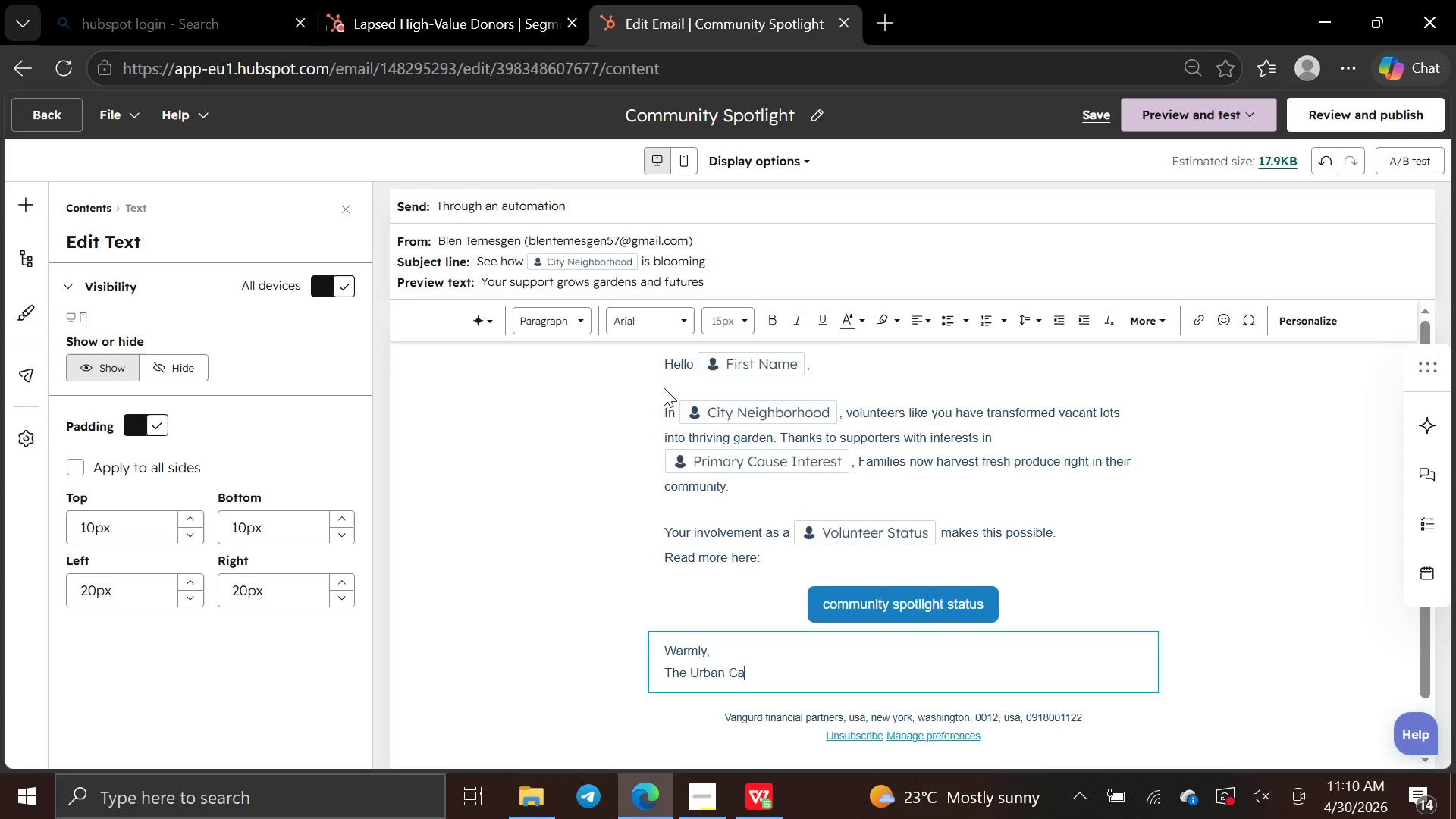 
type(nopy Collective)
 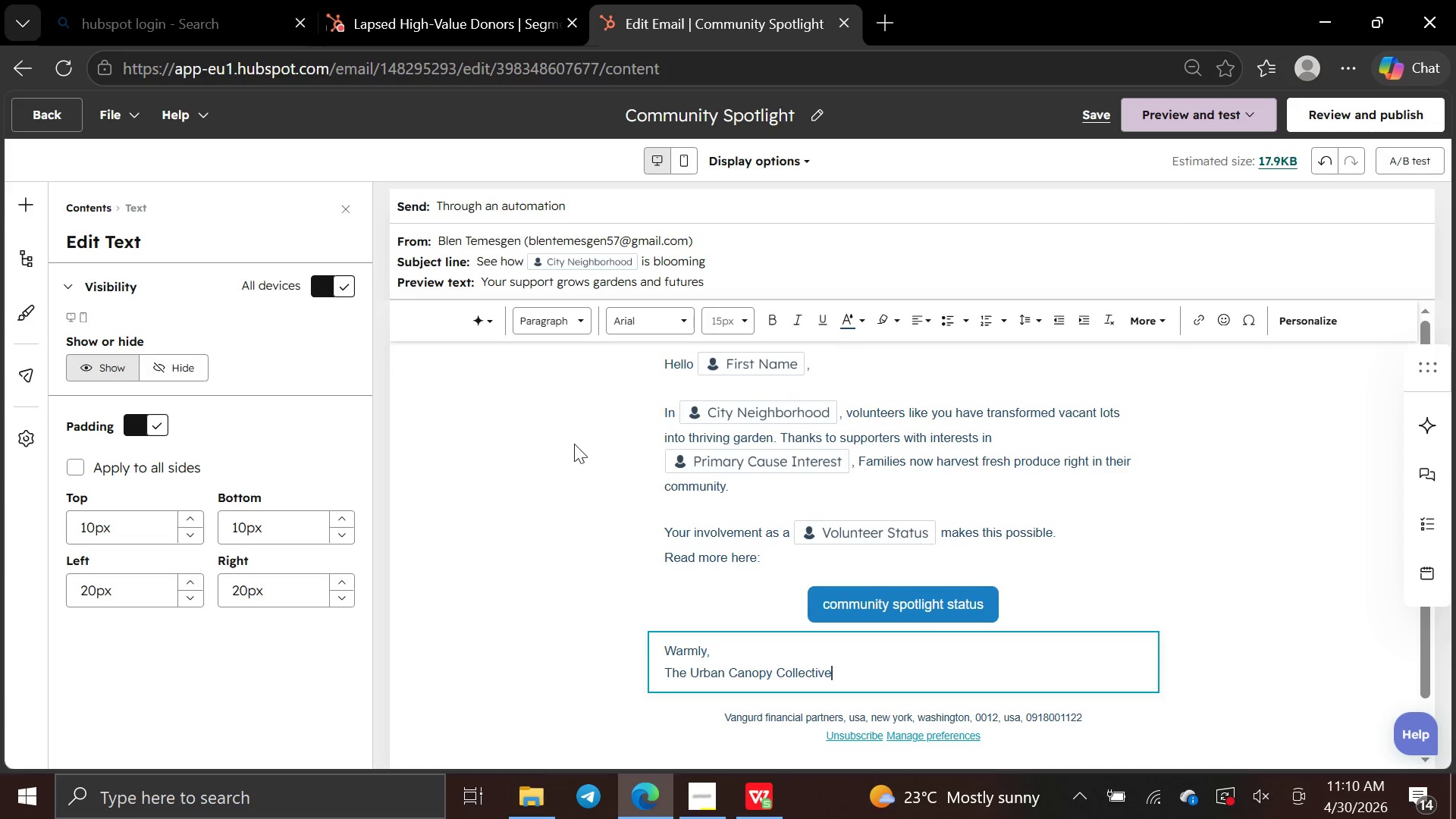 
left_click([558, 453])
 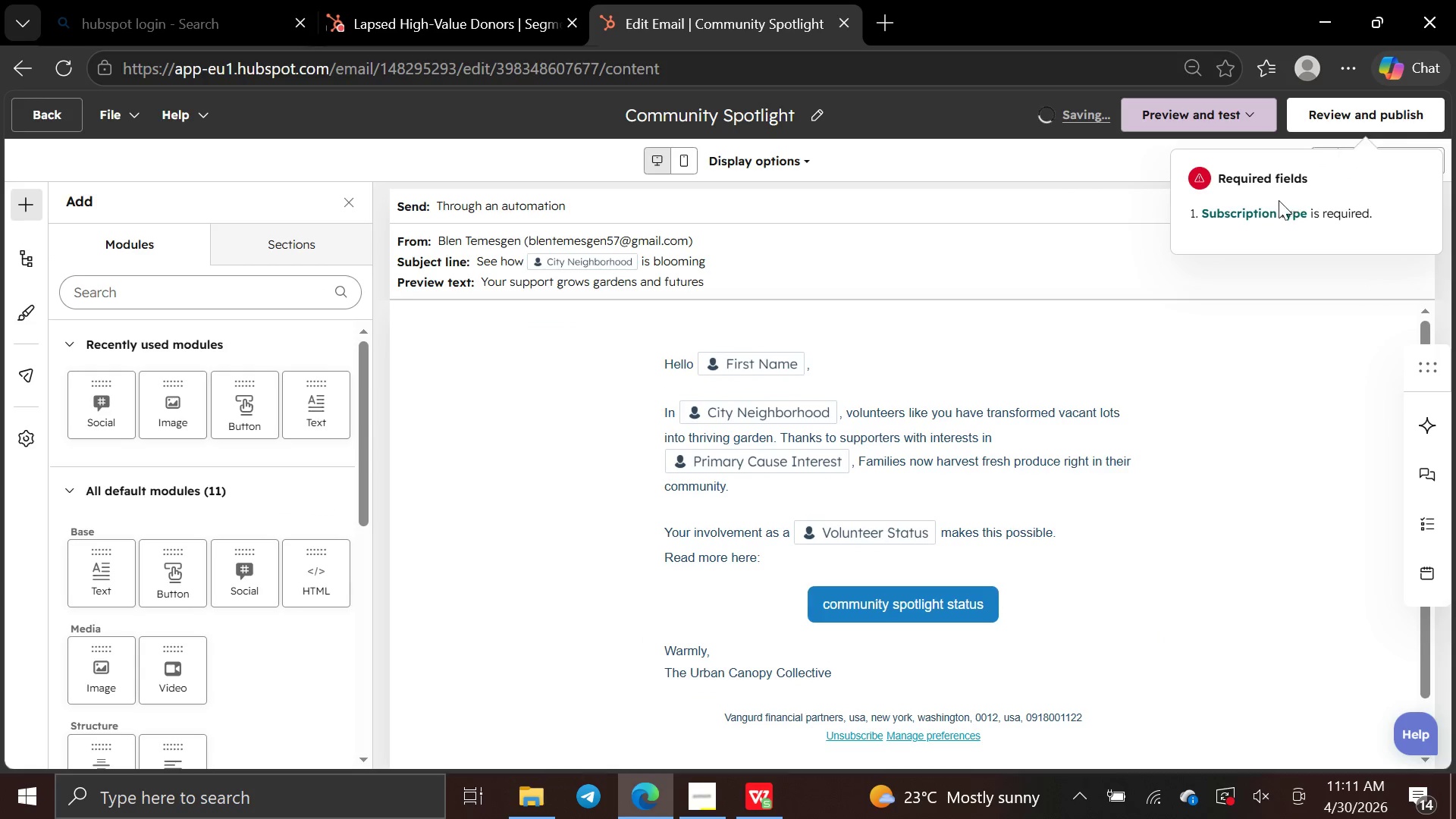 
left_click([1276, 213])
 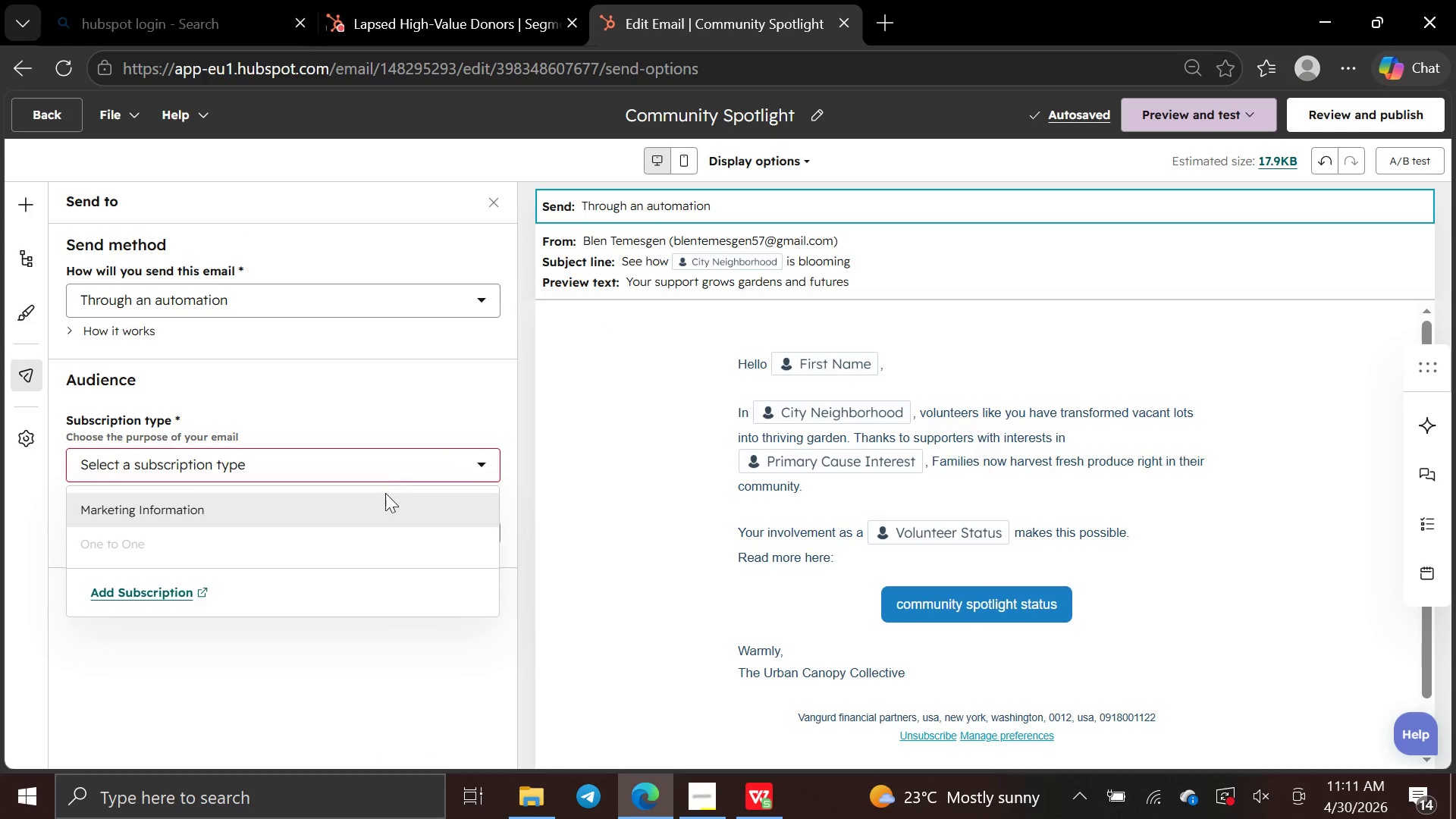 
left_click([381, 510])
 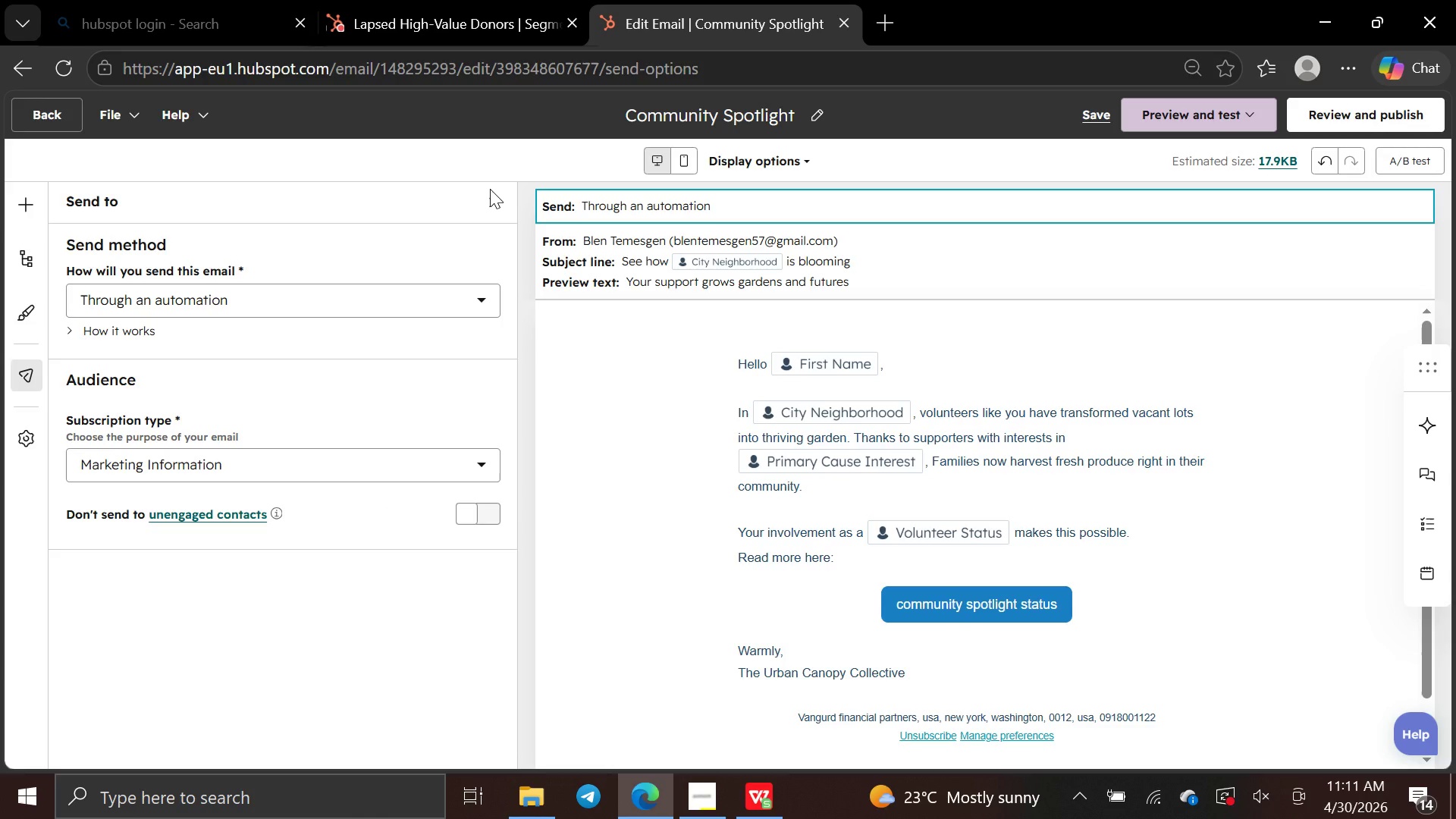 
left_click([490, 189])
 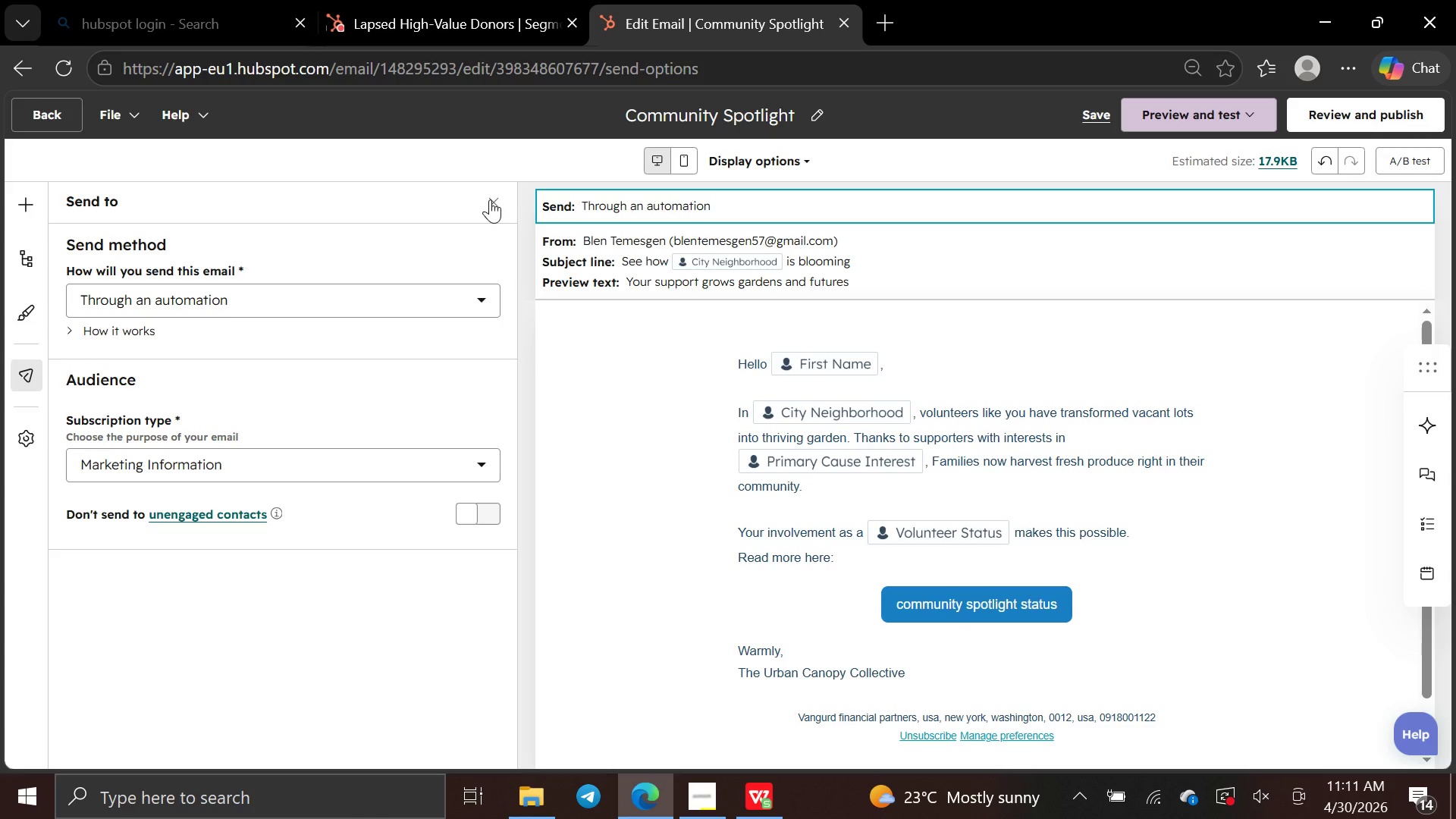 
left_click([490, 199])
 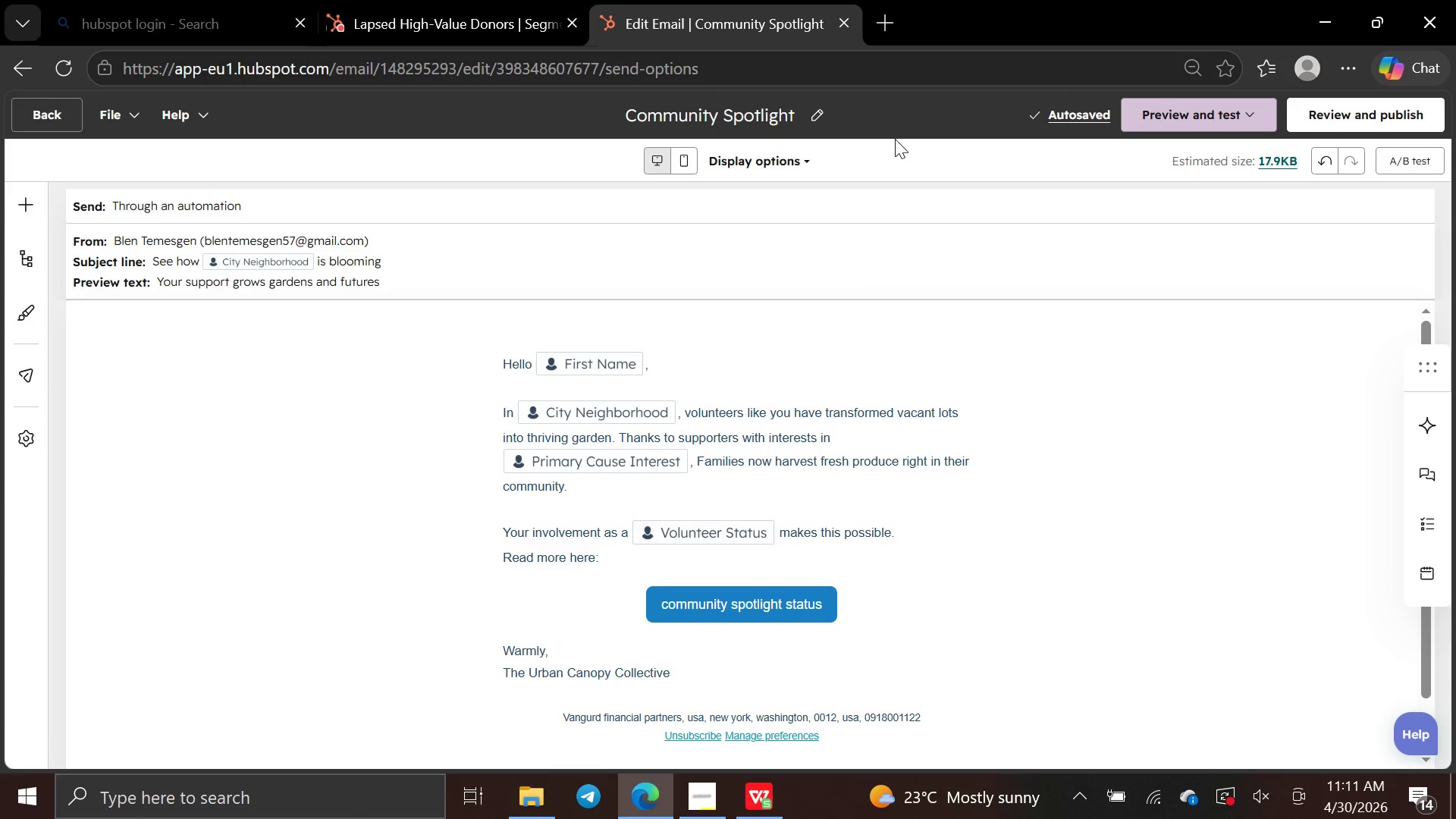 
wait(10.92)
 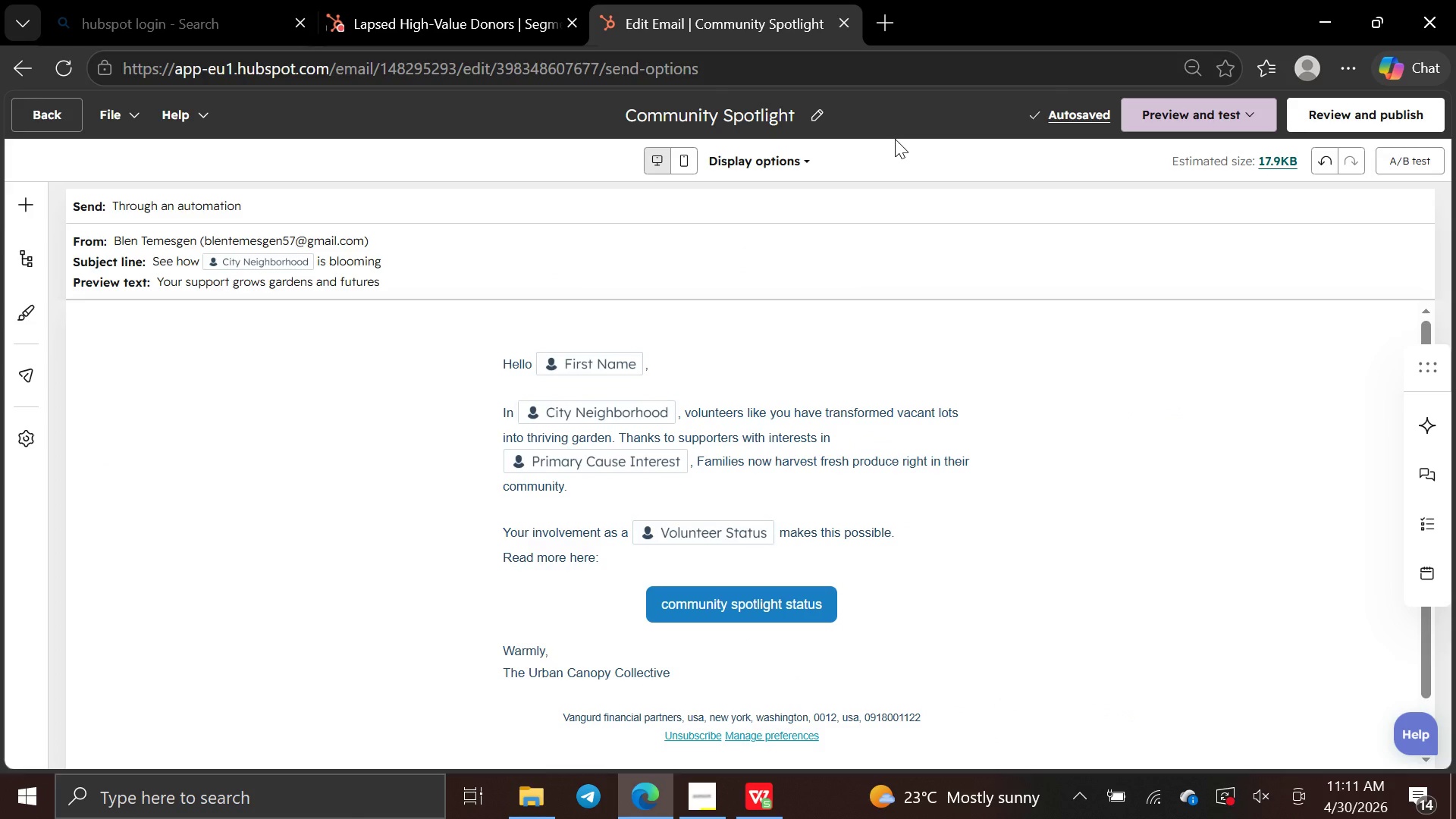 
left_click([684, 163])
 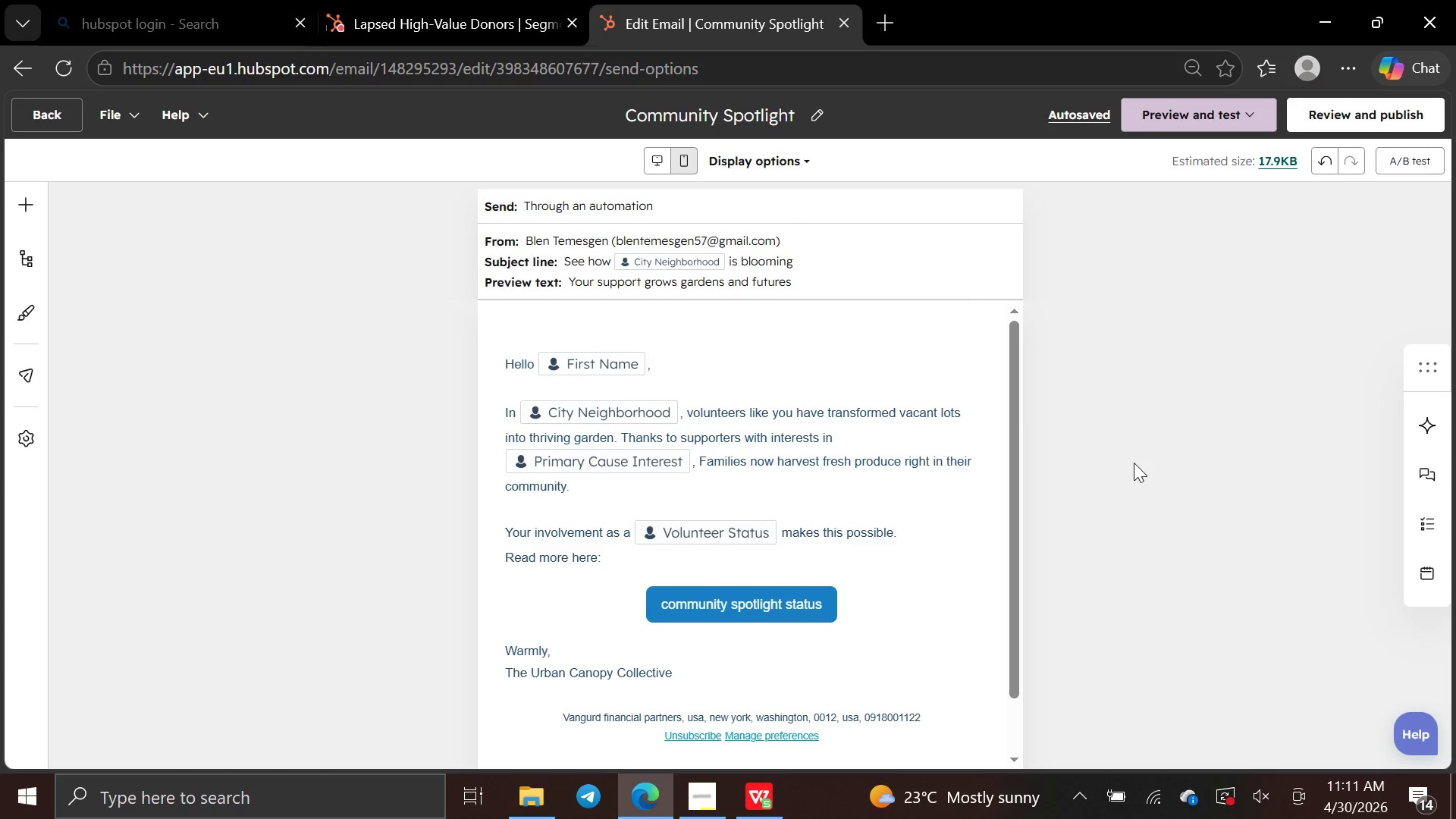 
mouse_move([998, 488])
 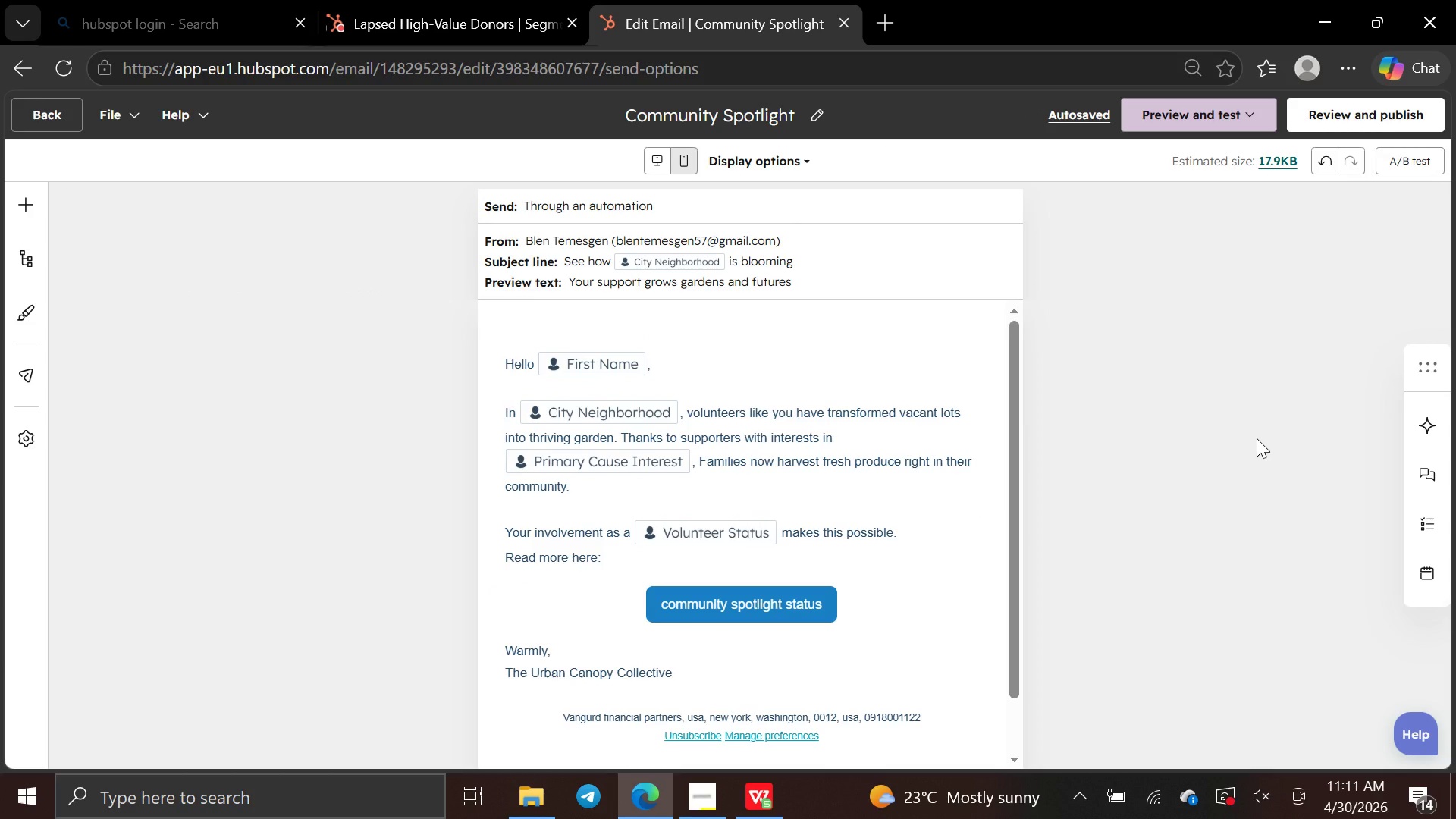 
key(PrintScreen)
 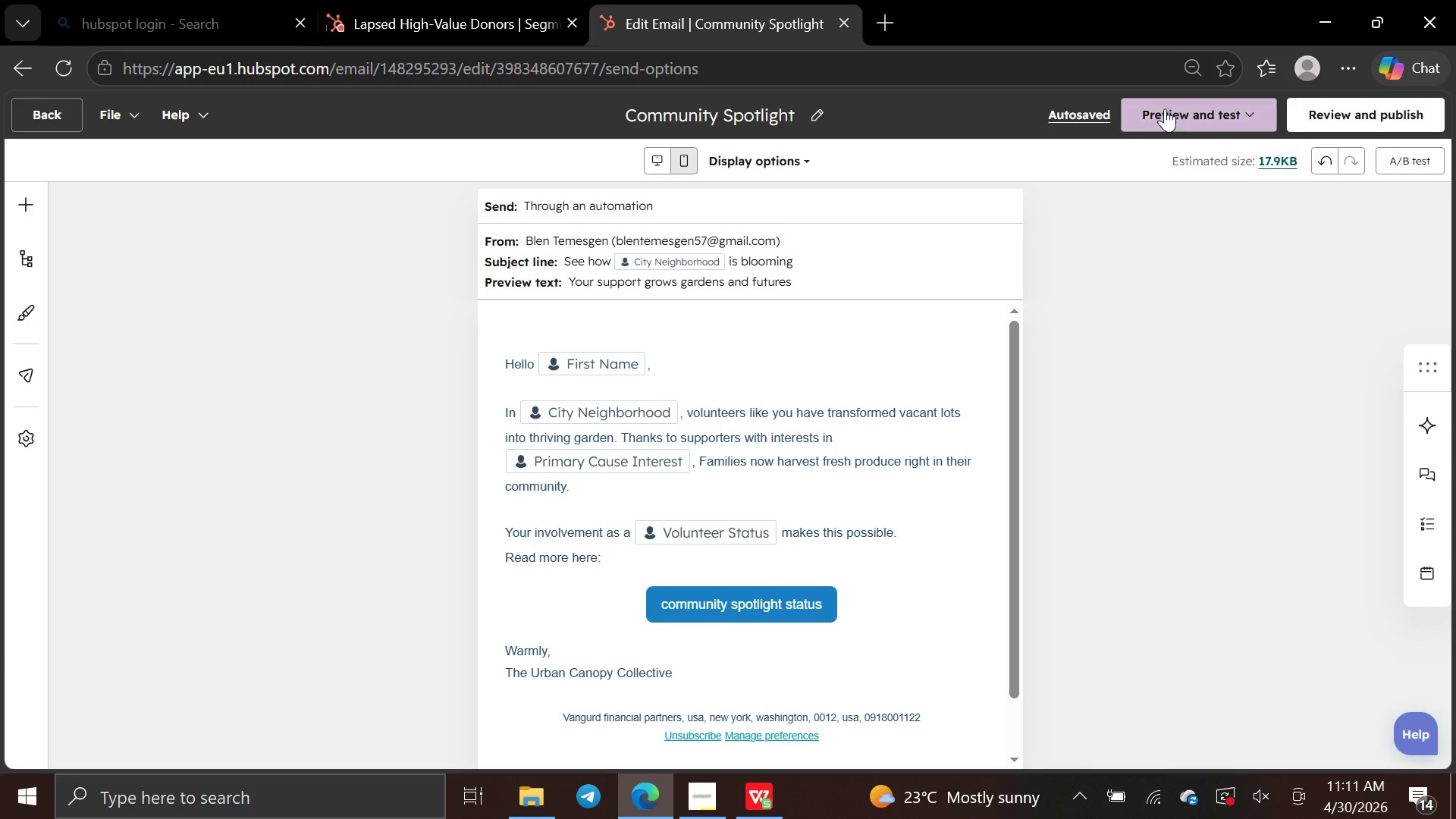 
left_click([1167, 108])
 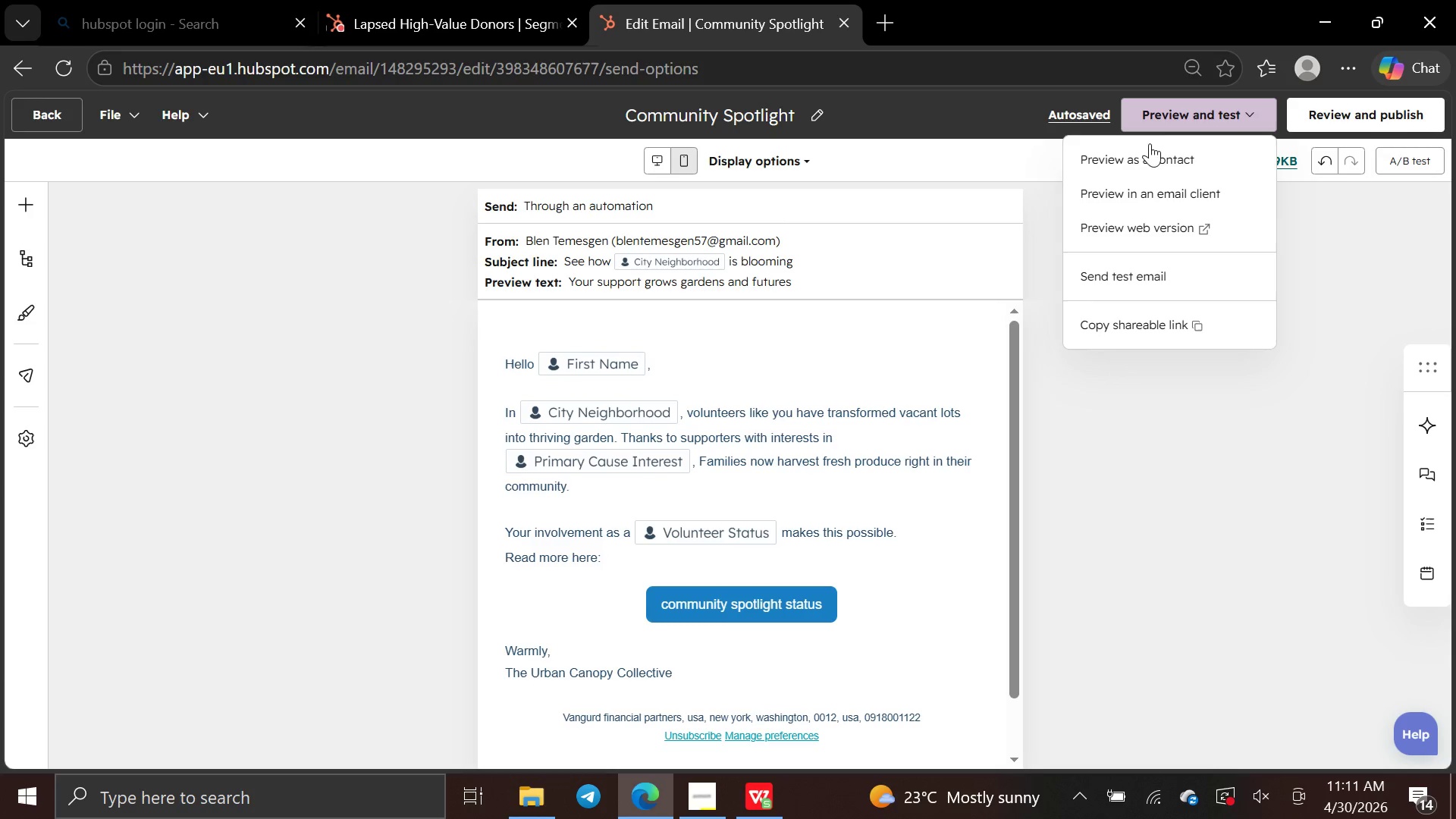 
left_click([1148, 147])
 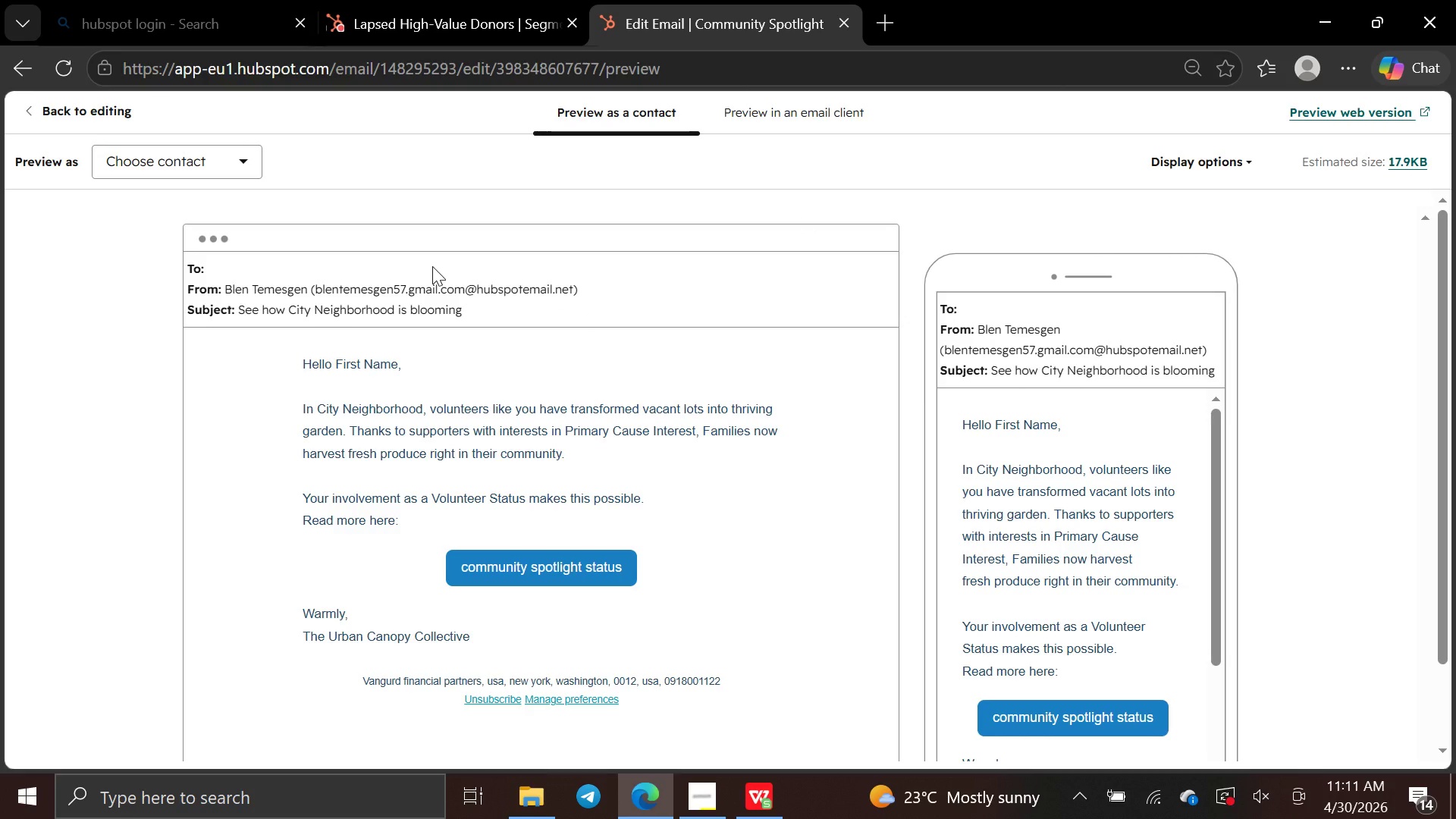 
left_click_drag(start_coordinate=[263, 155], to_coordinate=[222, 162])
 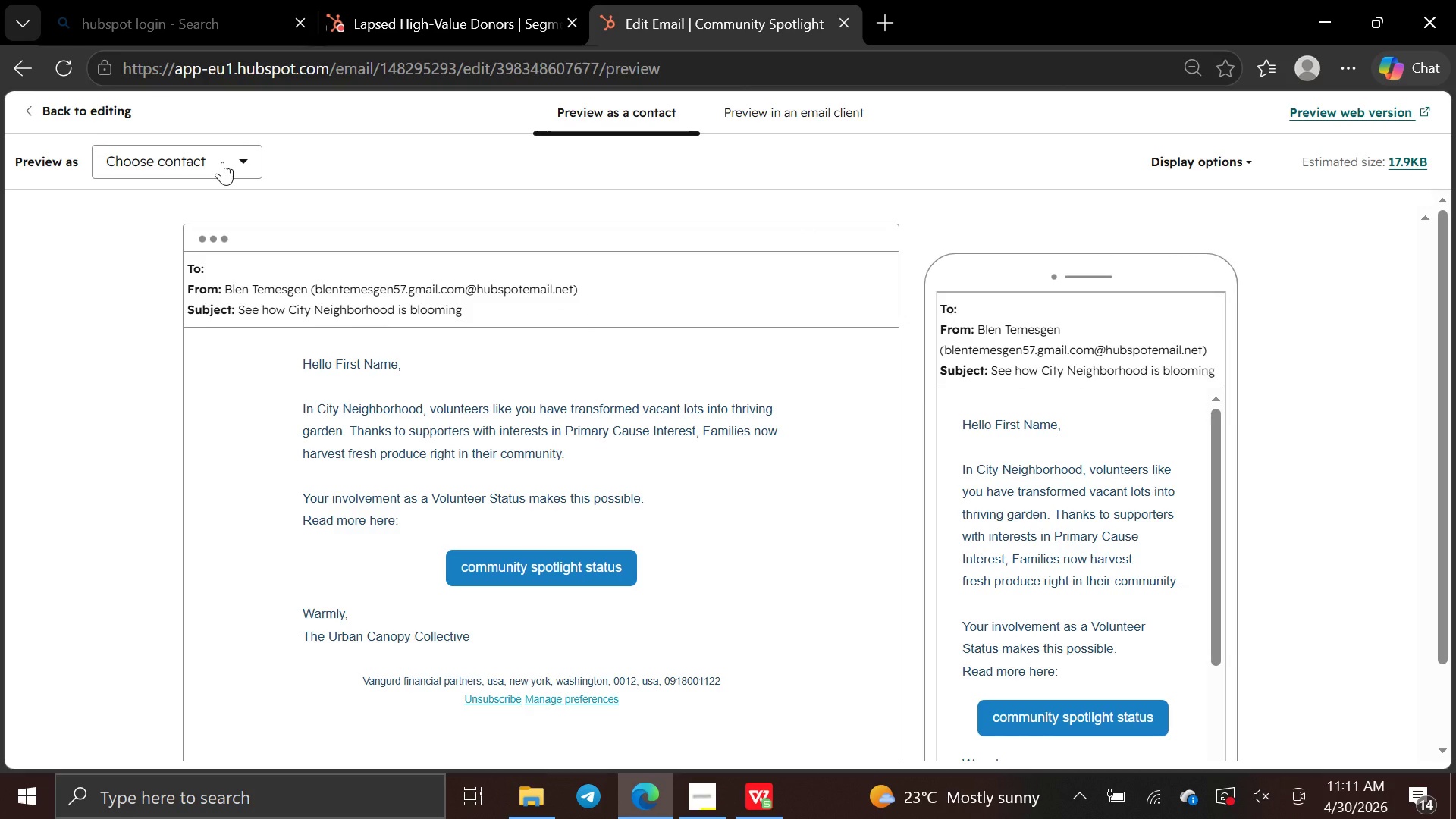 
left_click([222, 162])
 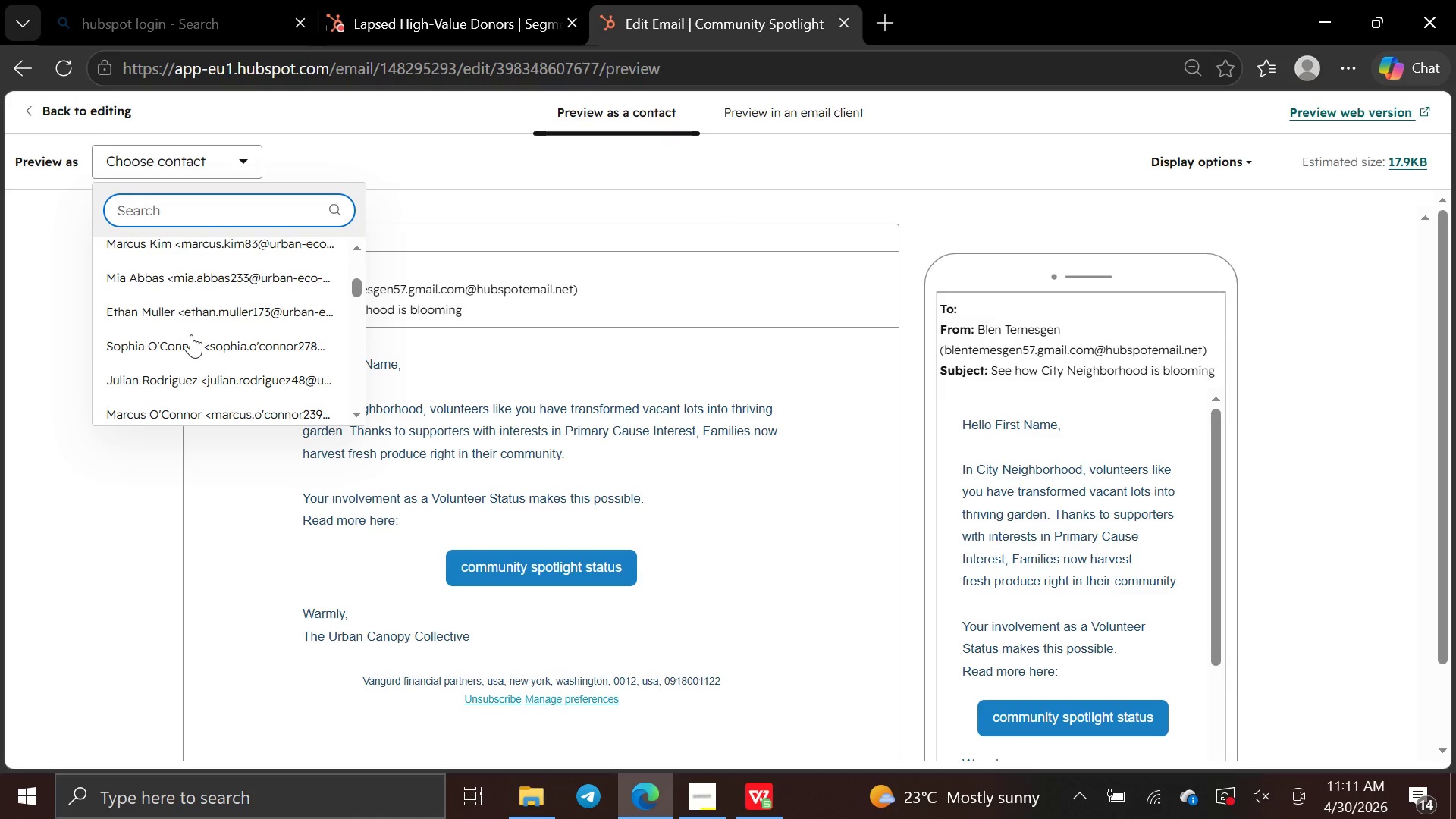 
left_click([178, 376])
 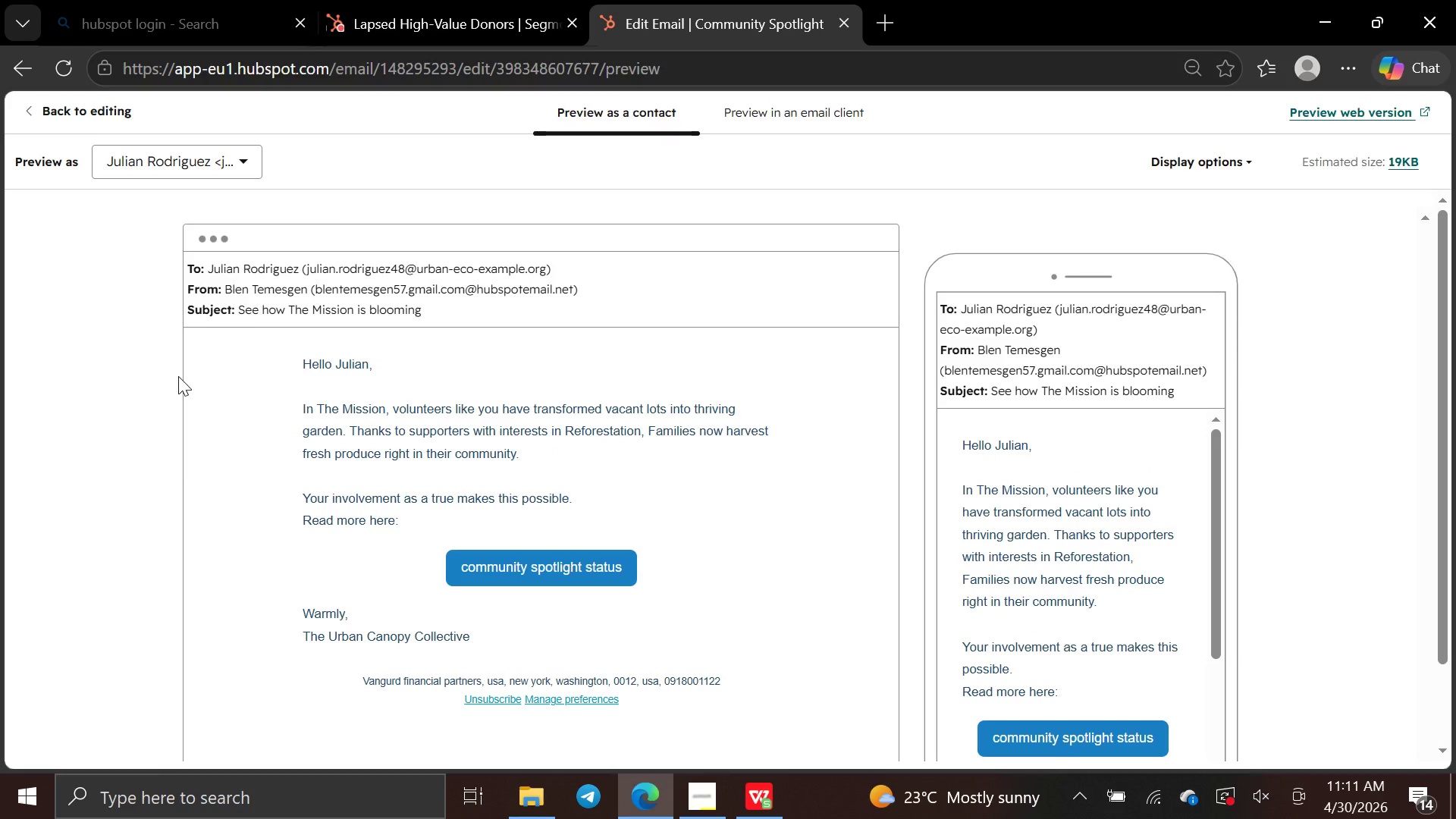 
mouse_move([1025, 453])
 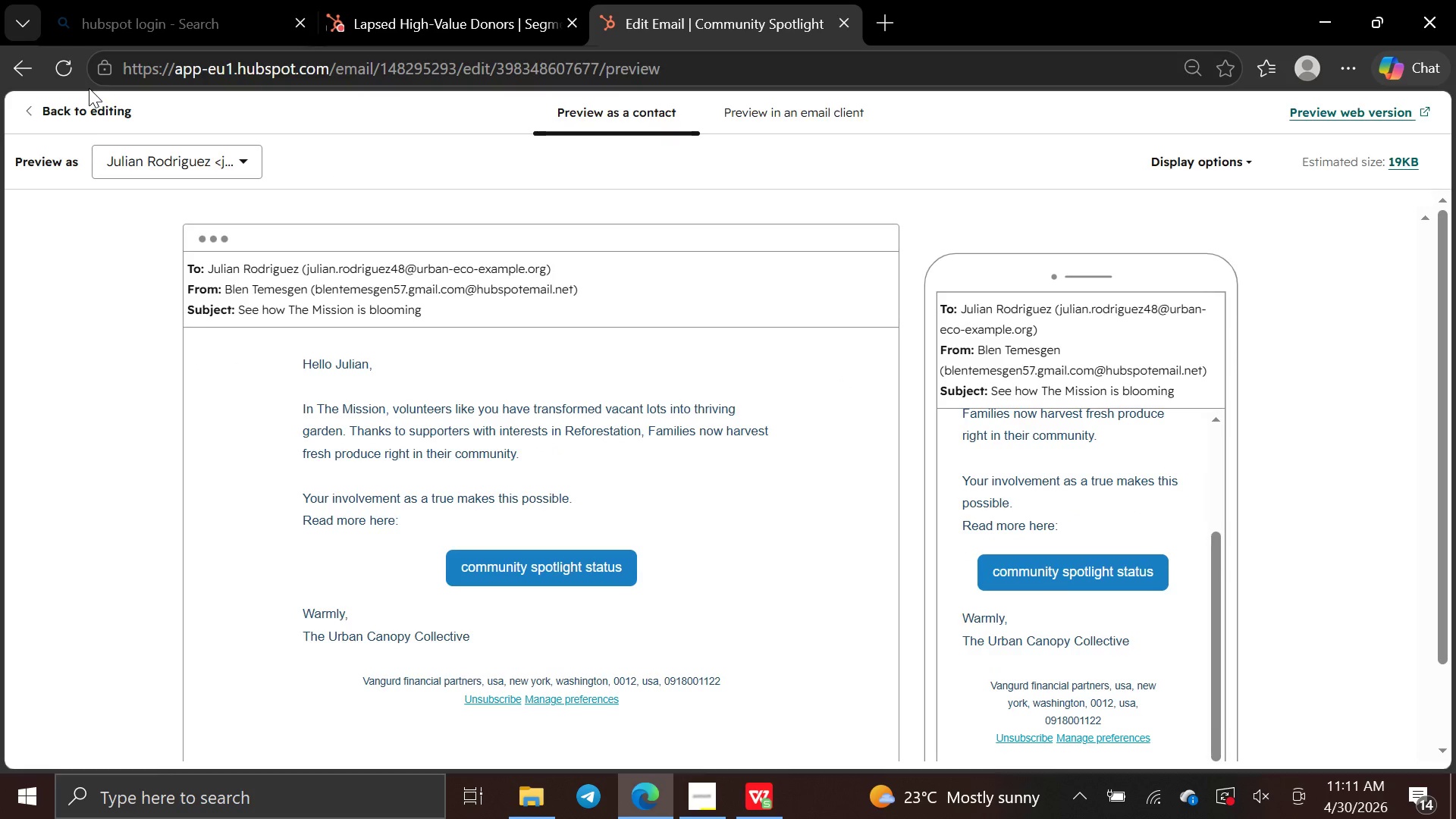 
left_click([91, 111])
 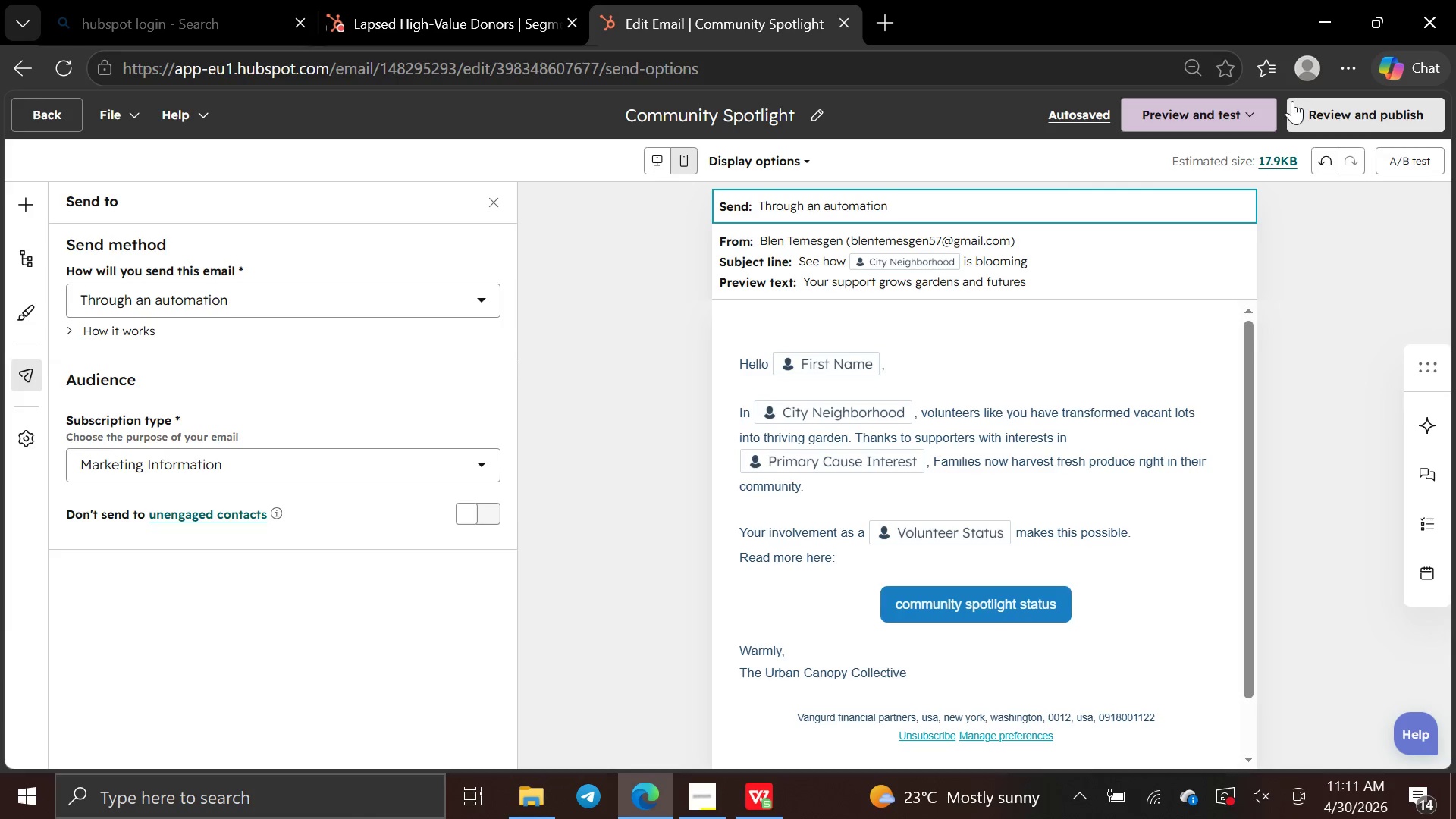 
left_click([1302, 105])
 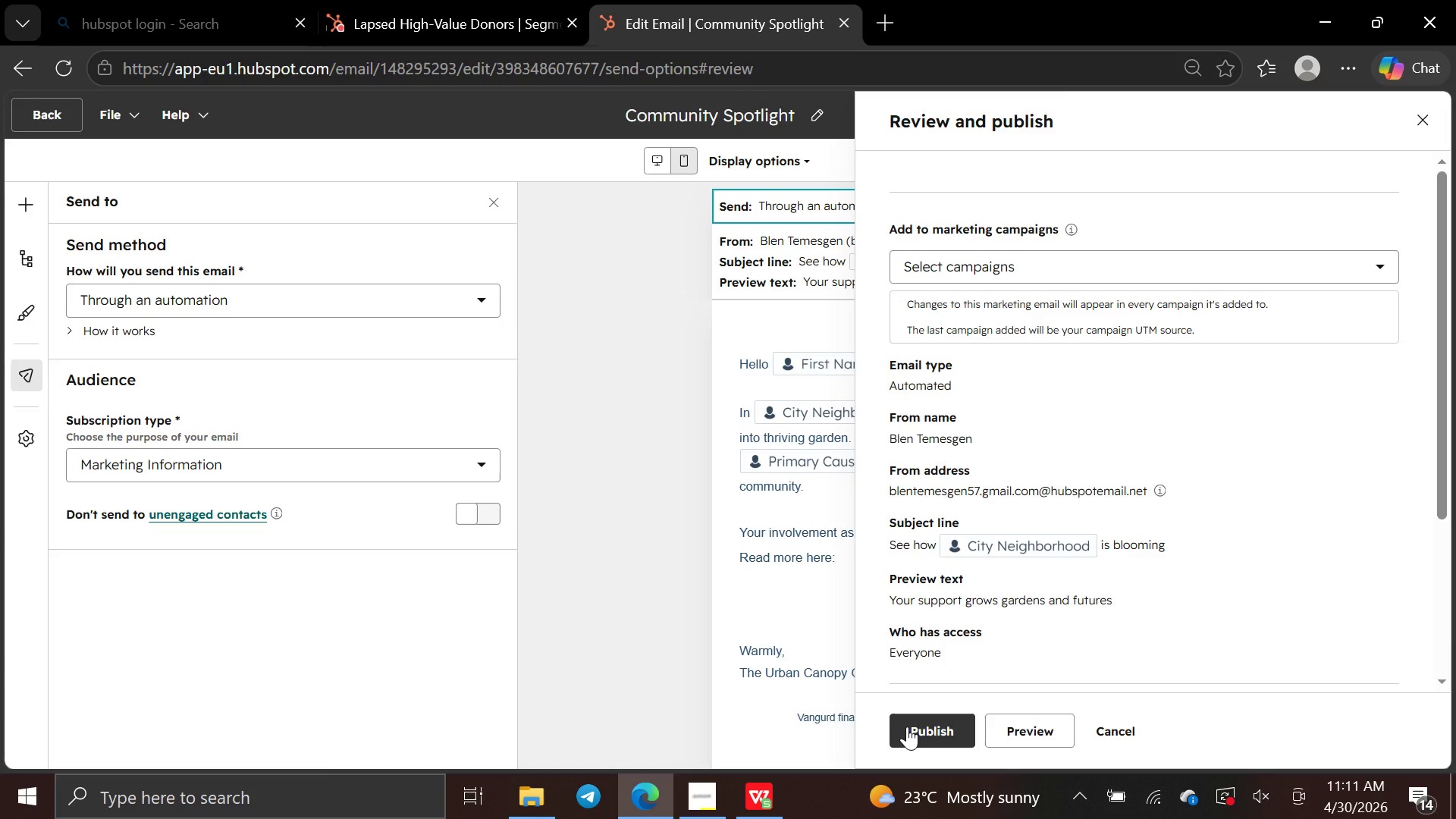 
left_click([907, 726])
 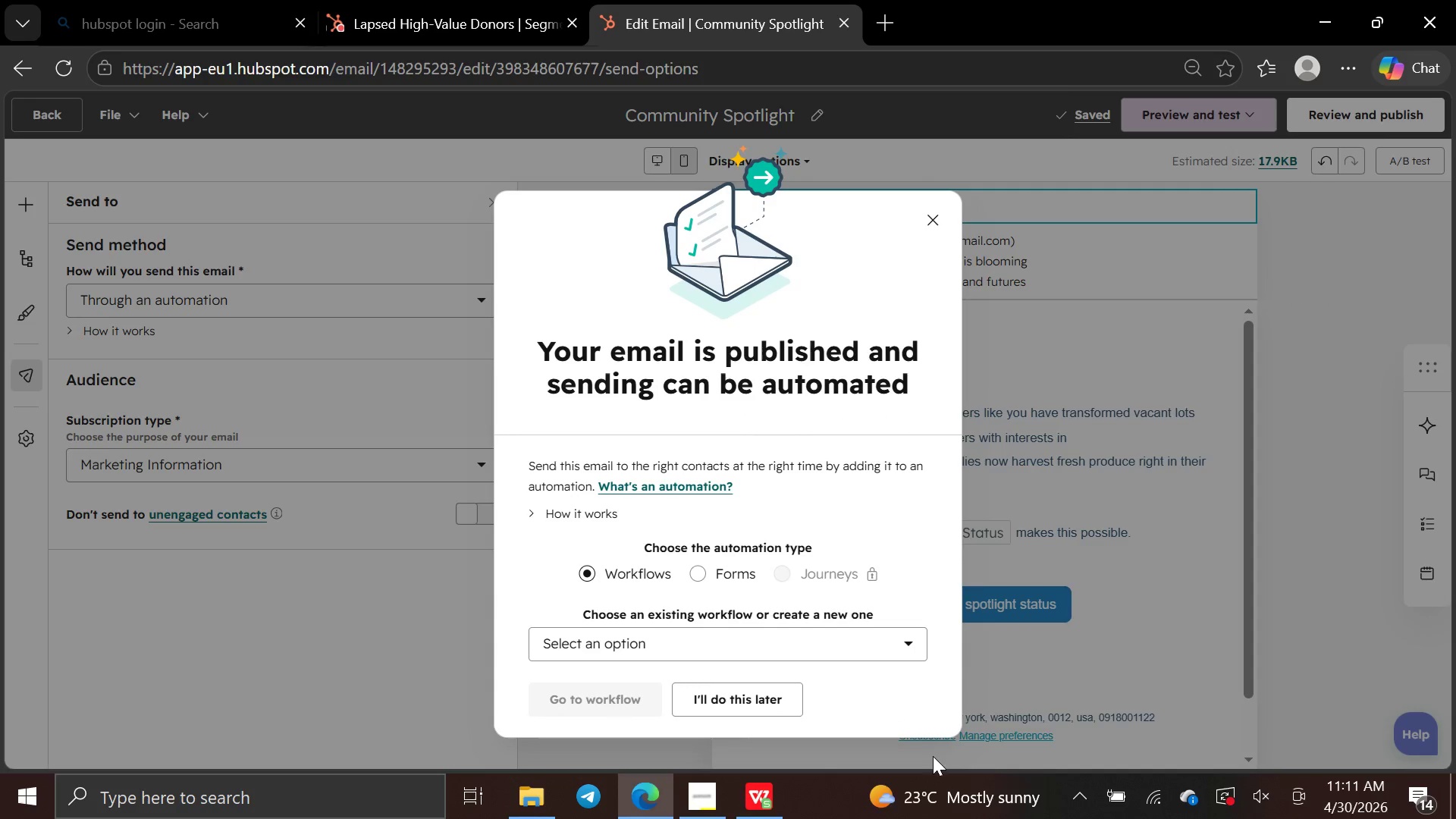 
wait(5.84)
 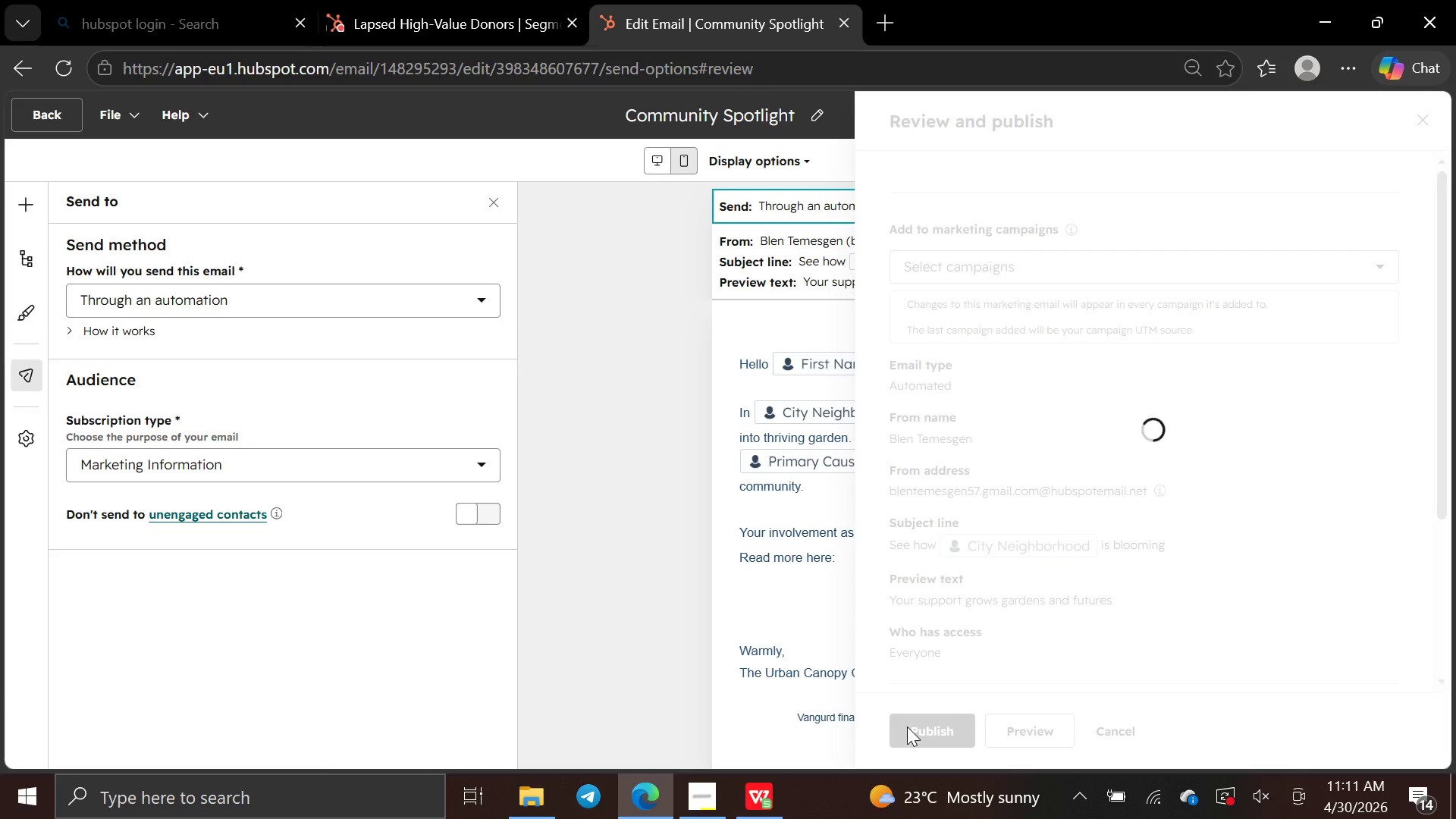 
left_click([770, 703])
 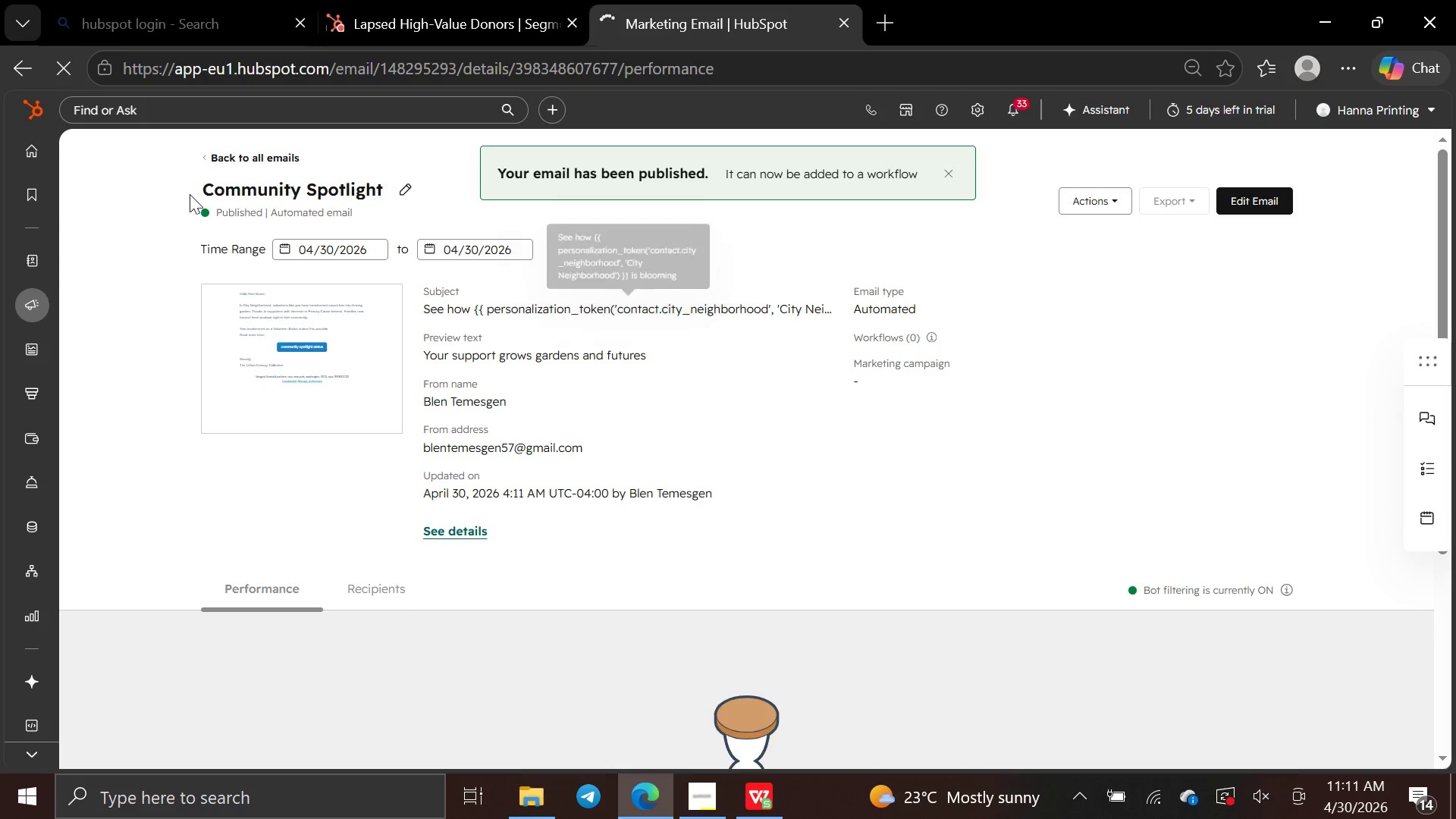 
left_click([237, 155])
 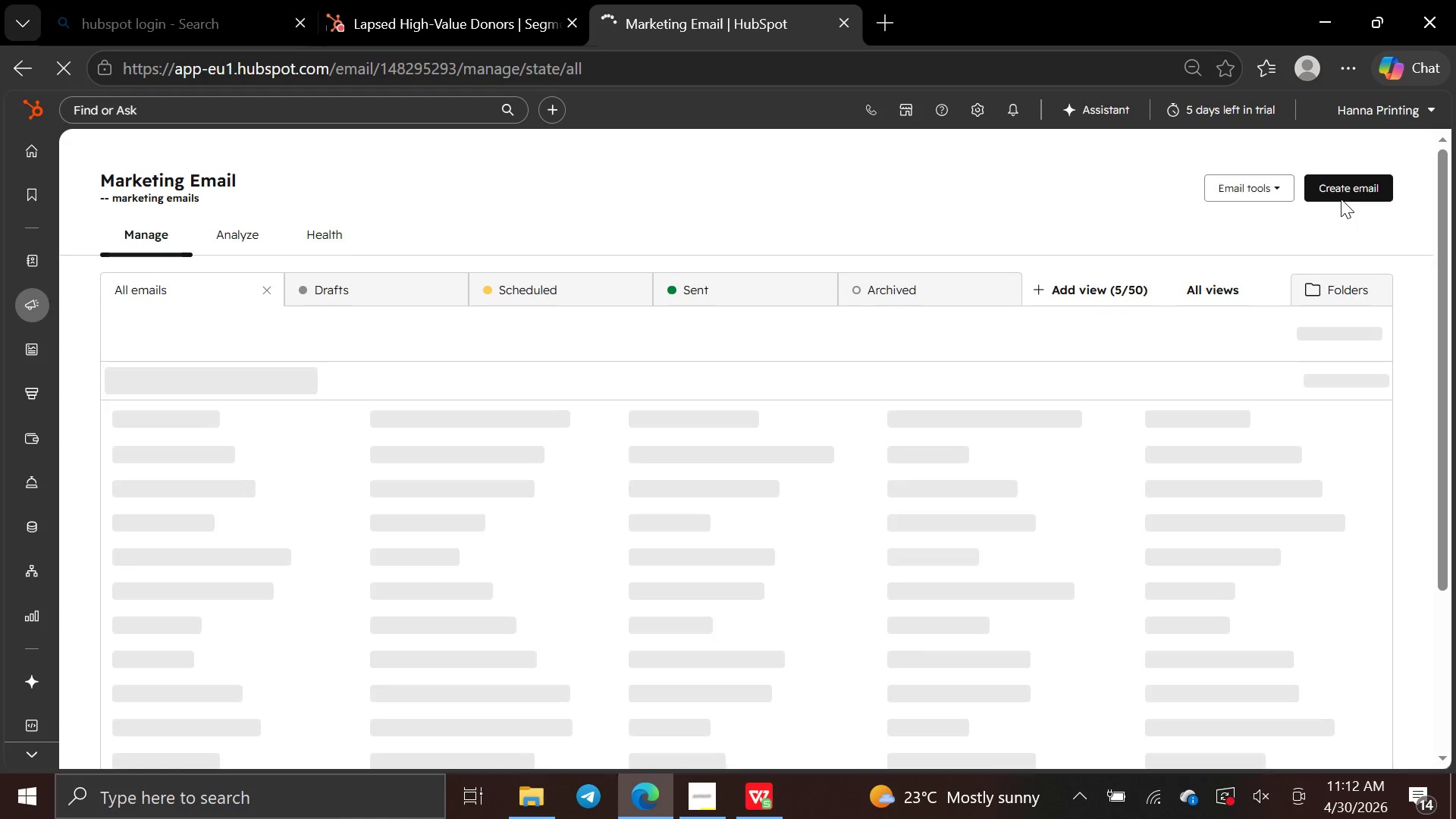 
left_click([1340, 189])
 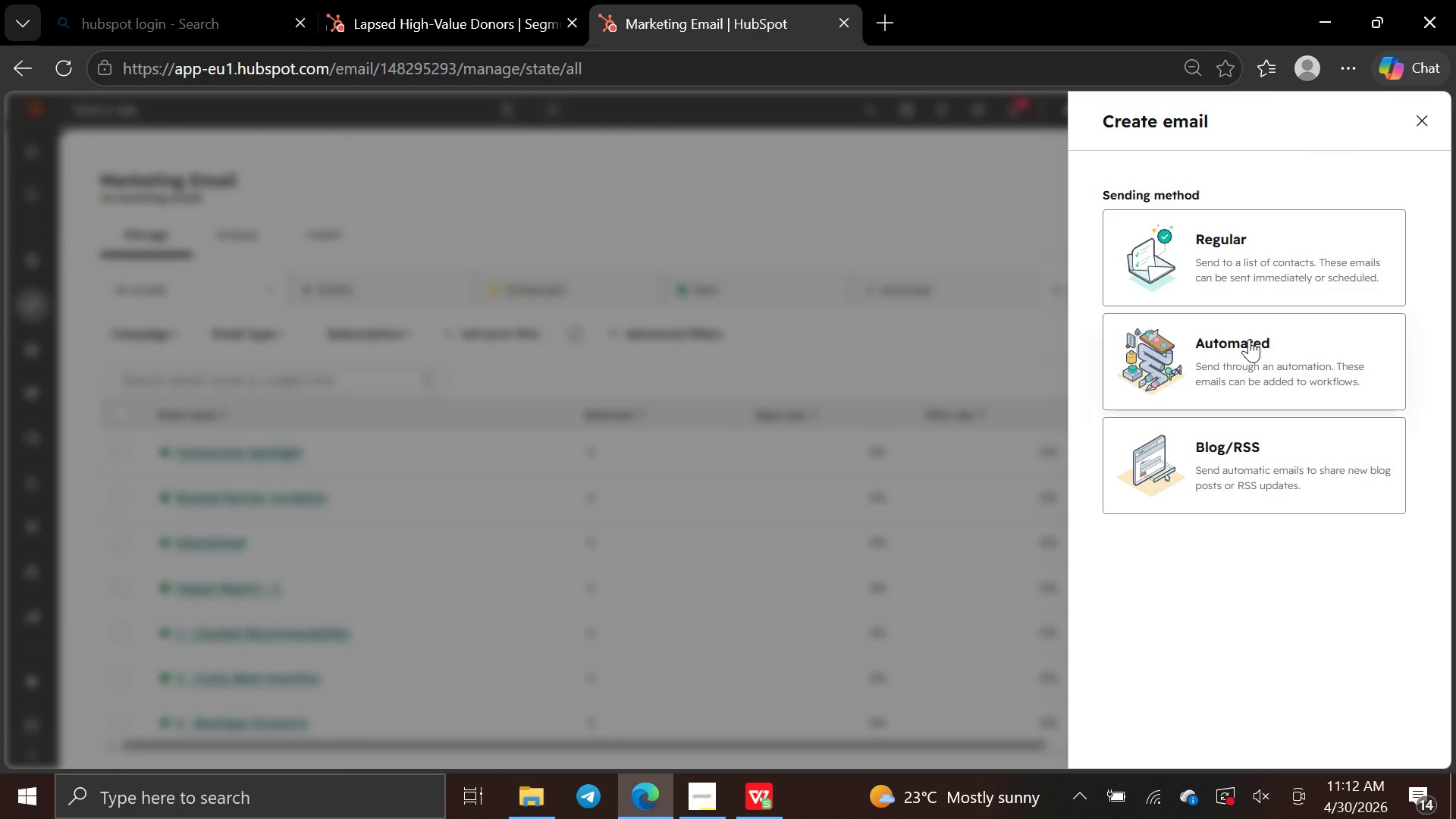 
left_click([1247, 344])
 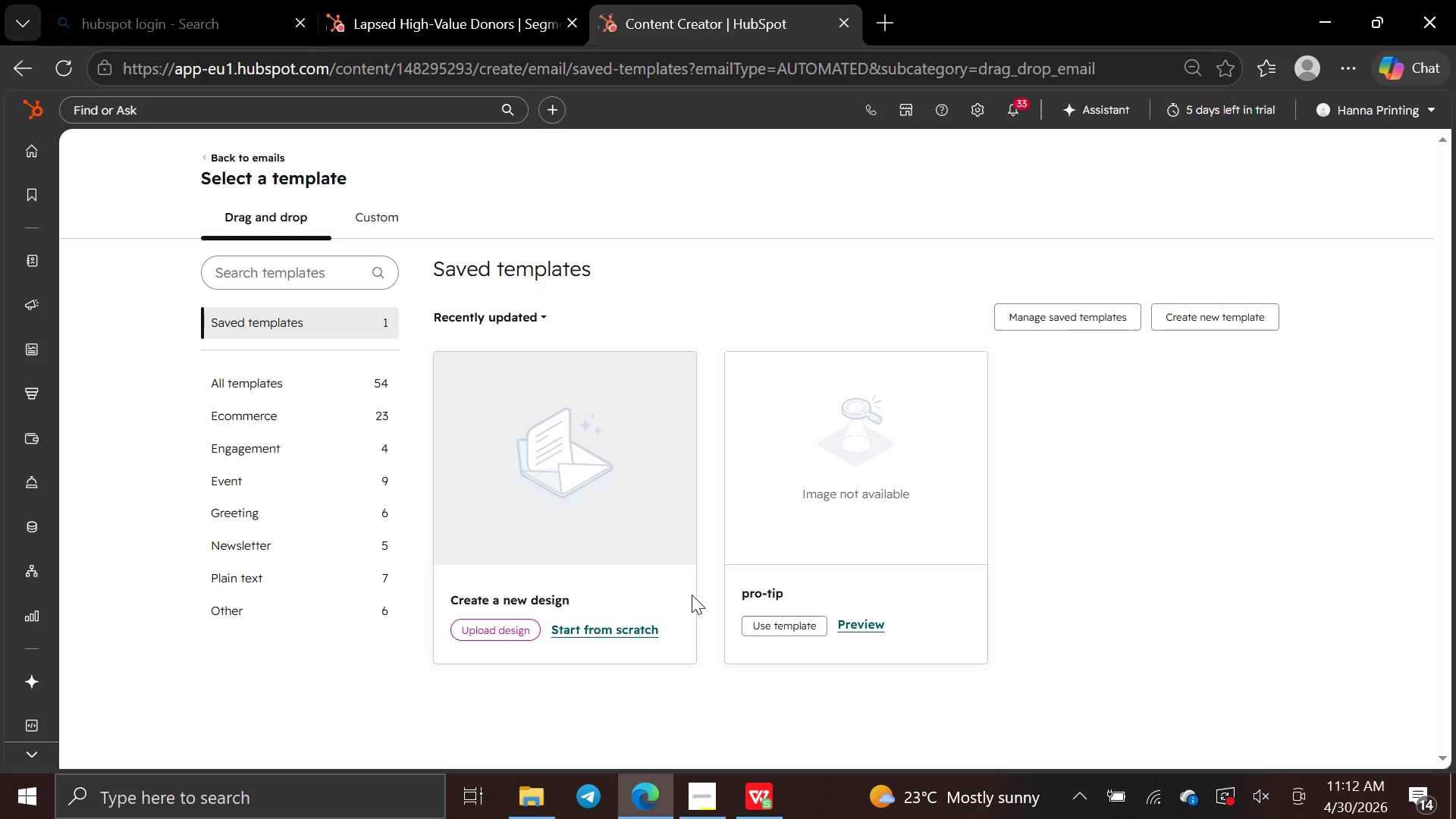 
left_click([648, 620])
 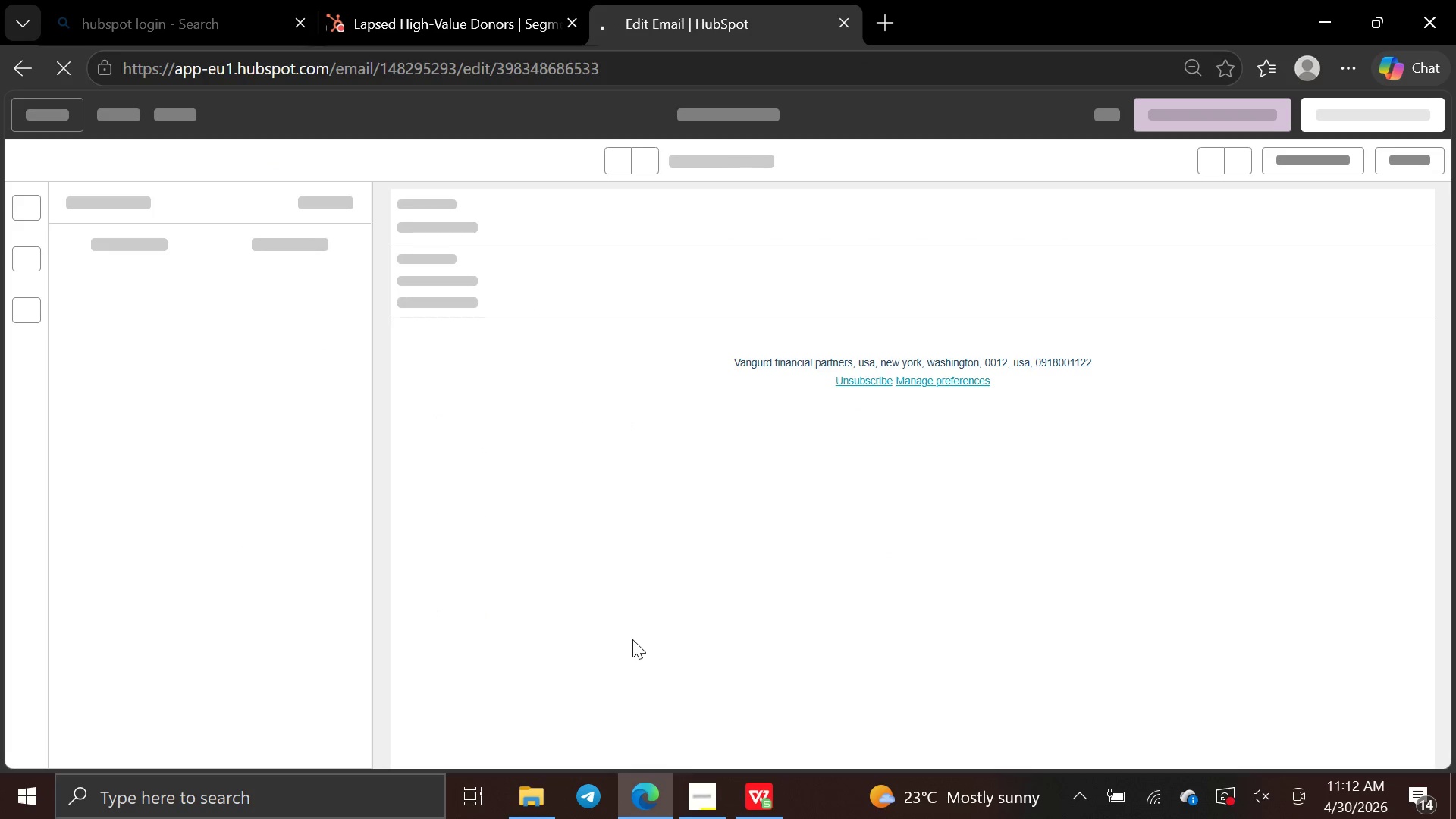 
wait(10.12)
 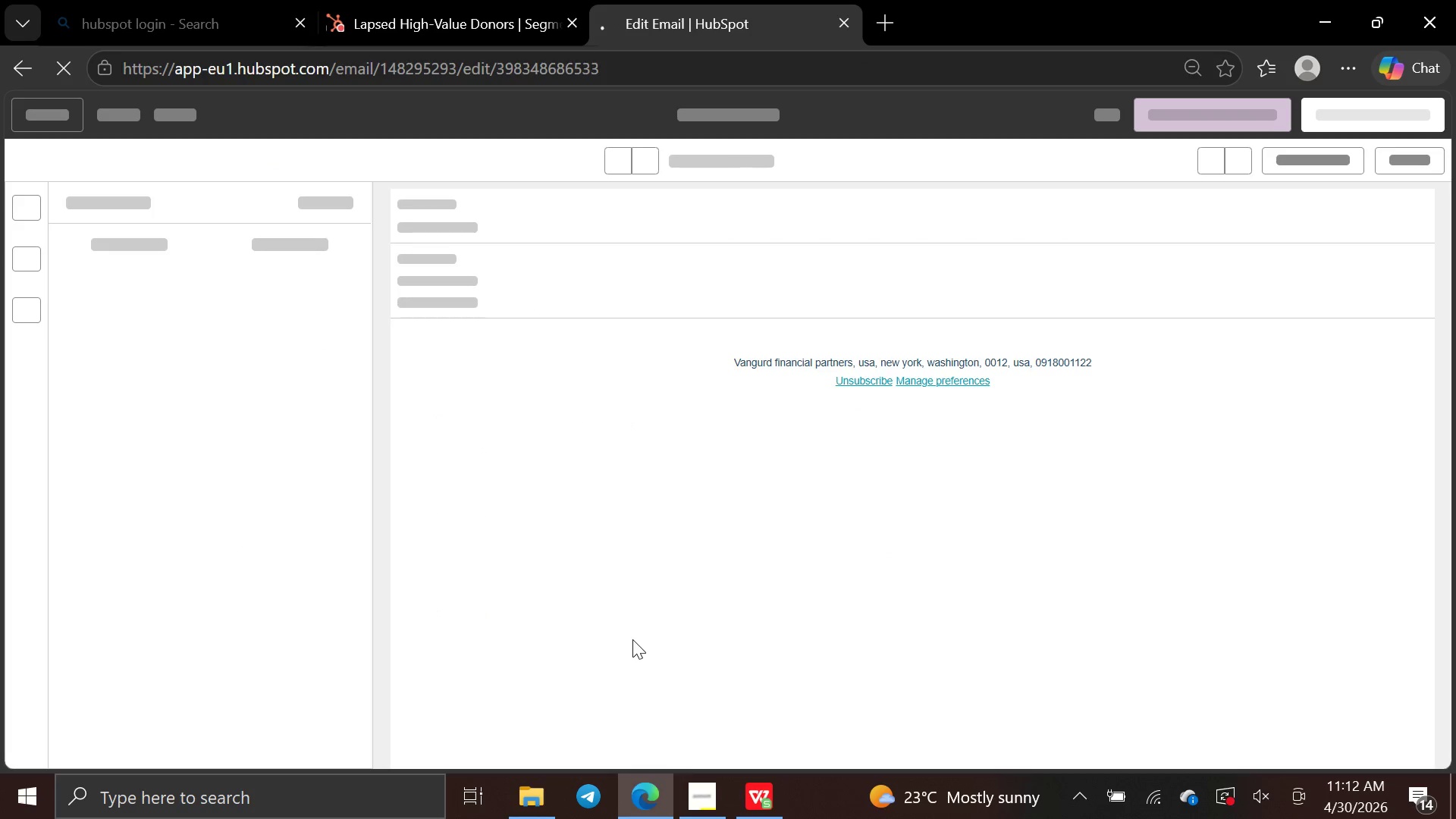 
left_click([490, 275])
 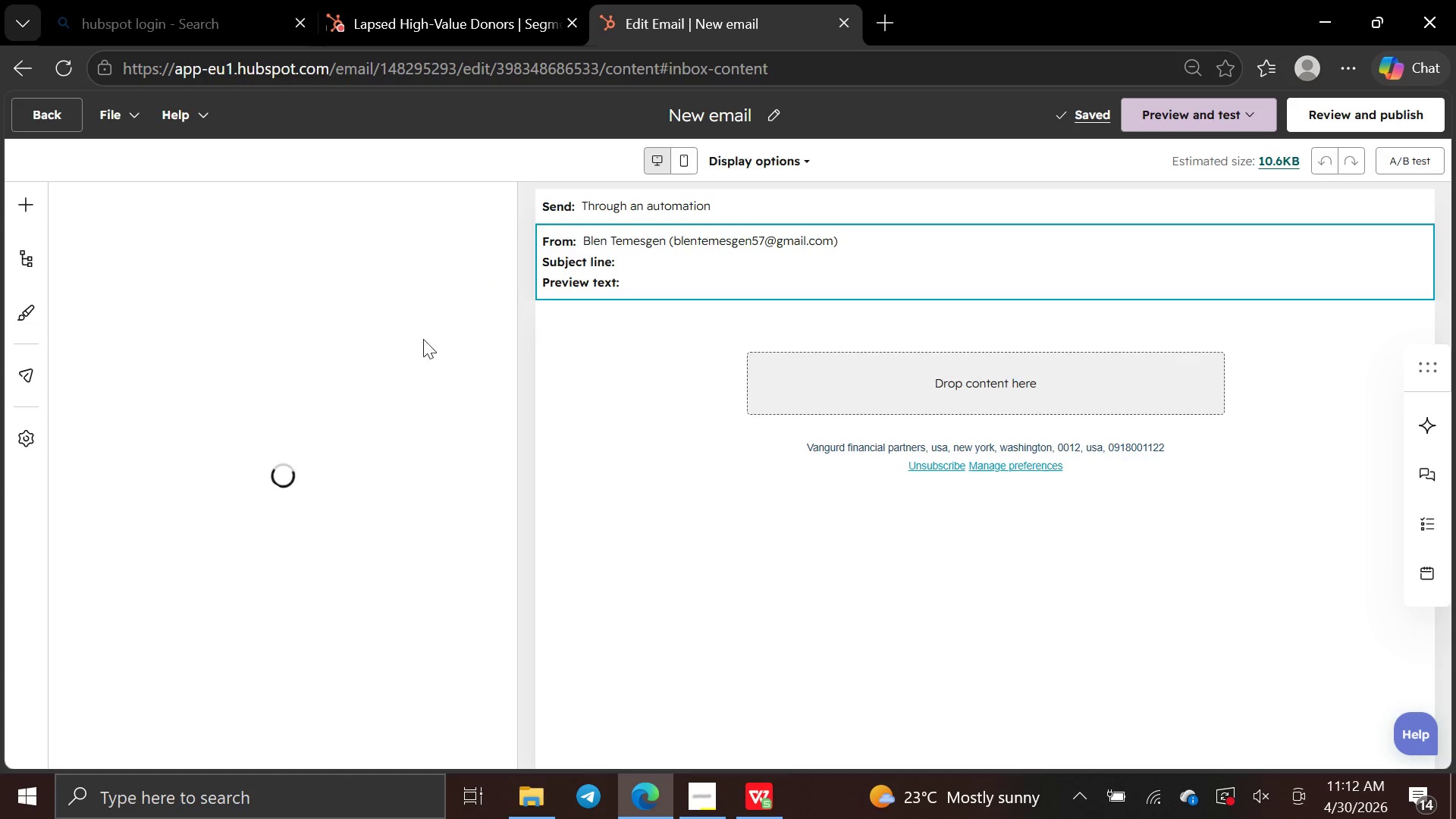 
left_click([356, 340])
 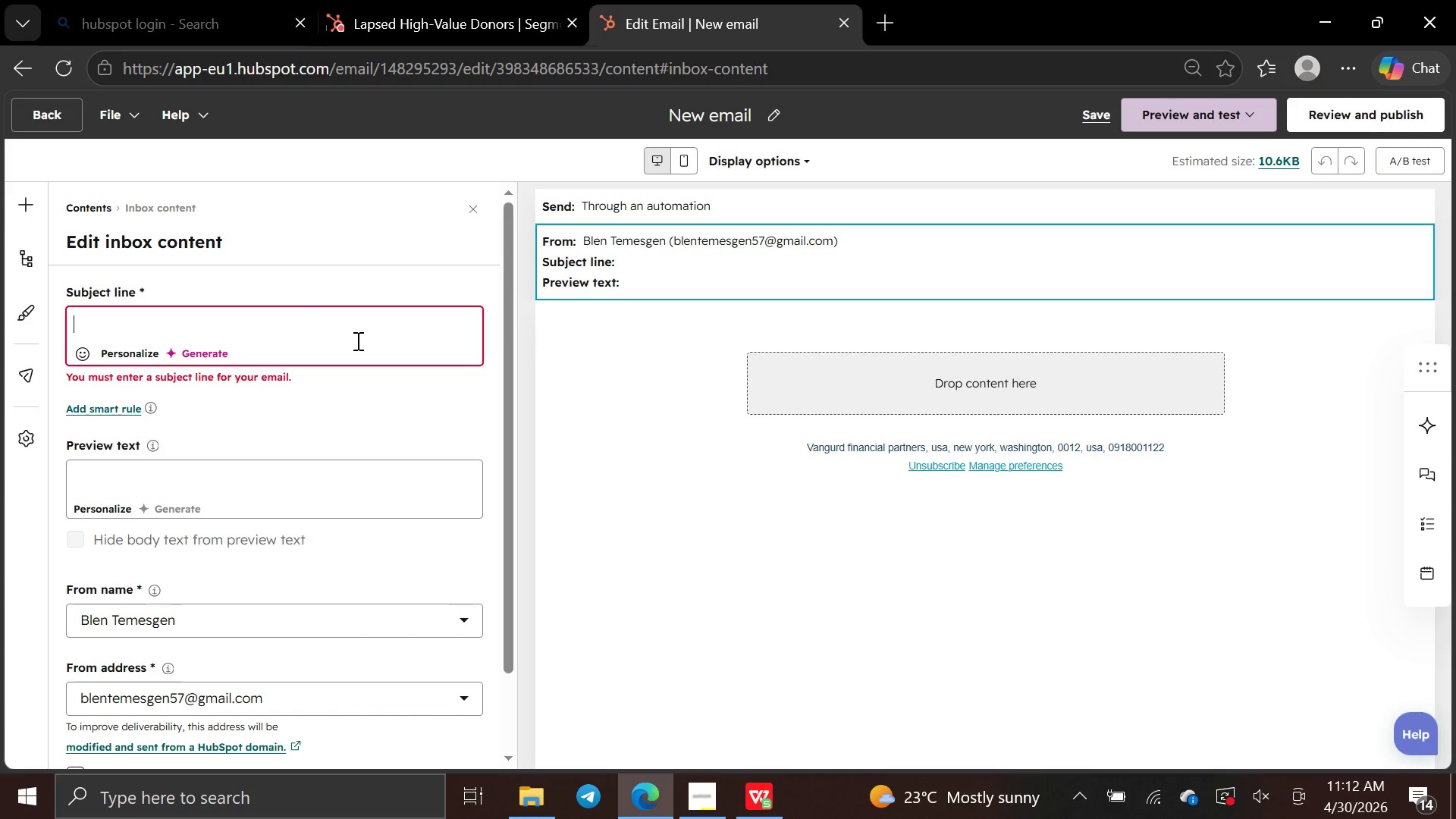 
wait(12.36)
 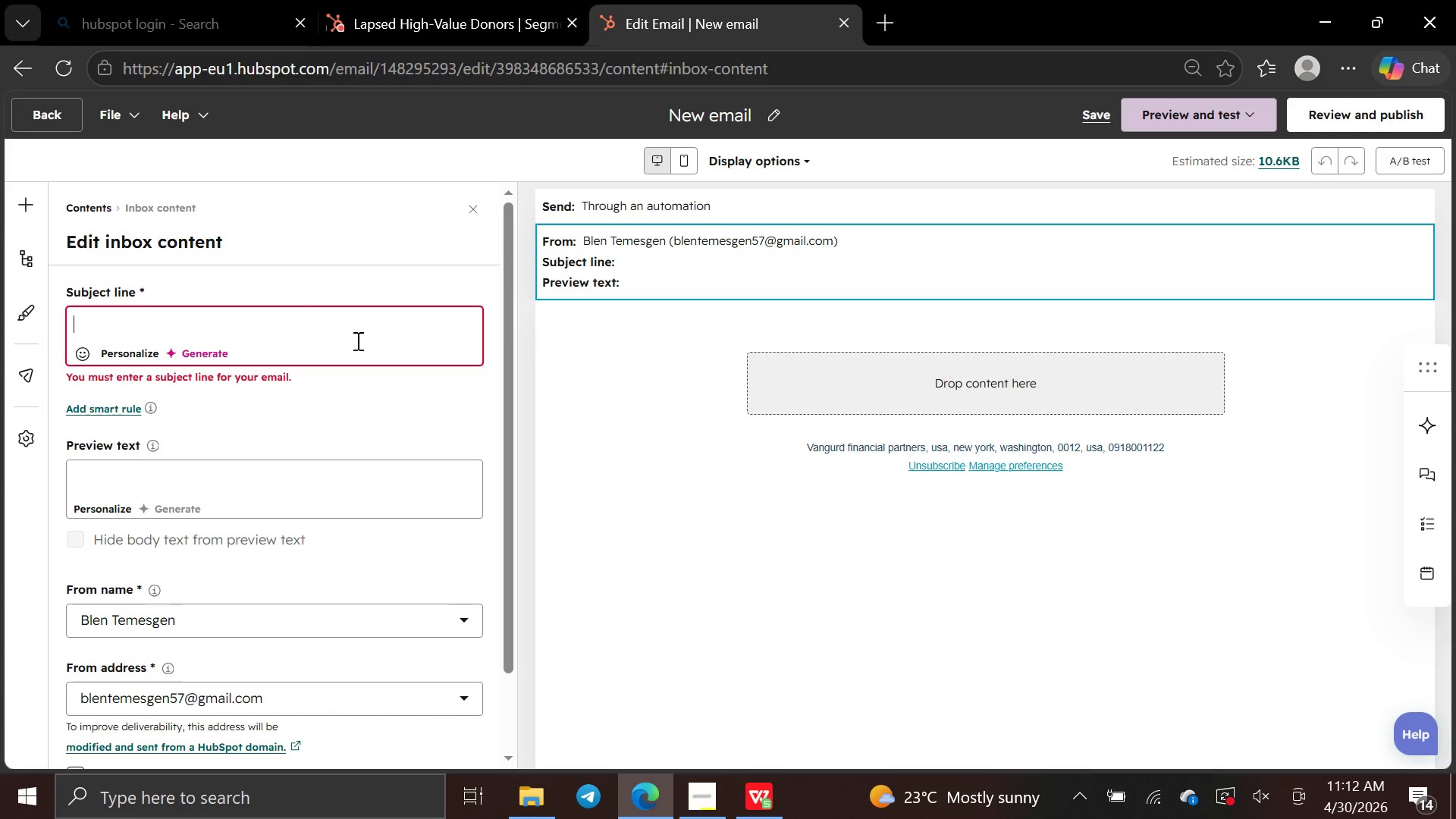 
type(Leave a k)
key(Backspace)
type(Legacy D)
key(Backspace)
type(F)
key(Backspace)
type(for a greener cities)
 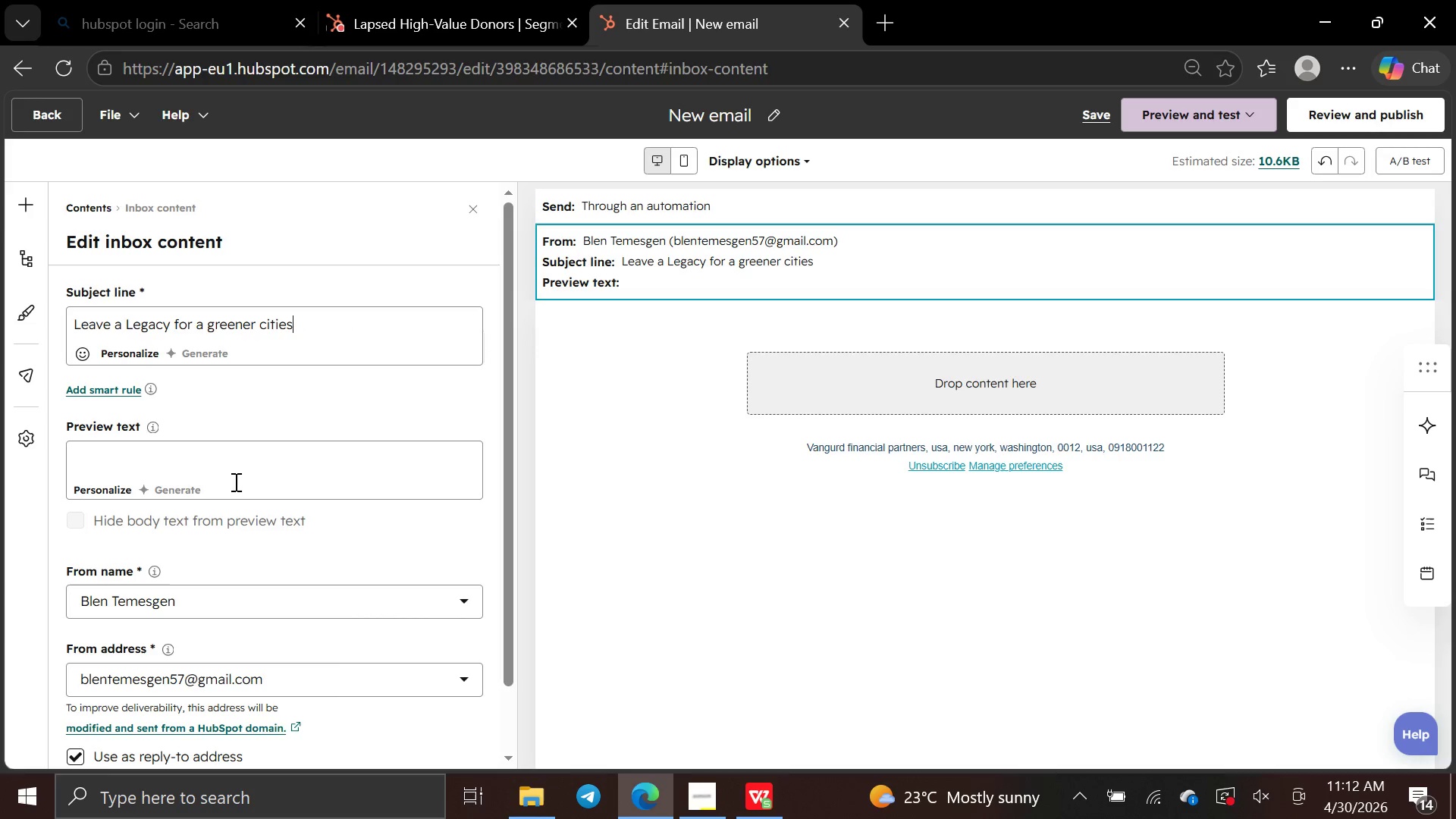 
left_click([236, 479])
 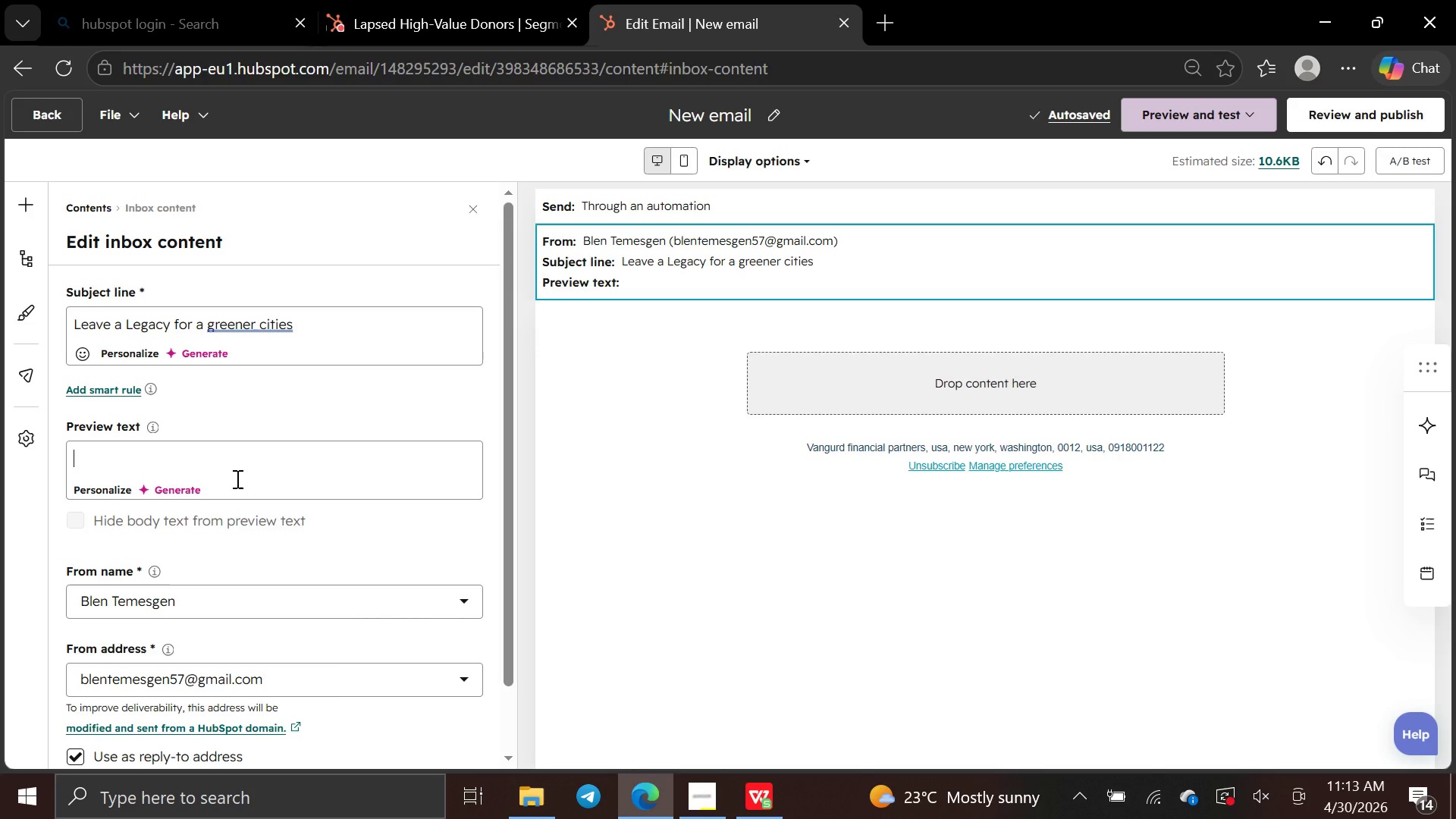 
type(Estate giving ensures )
 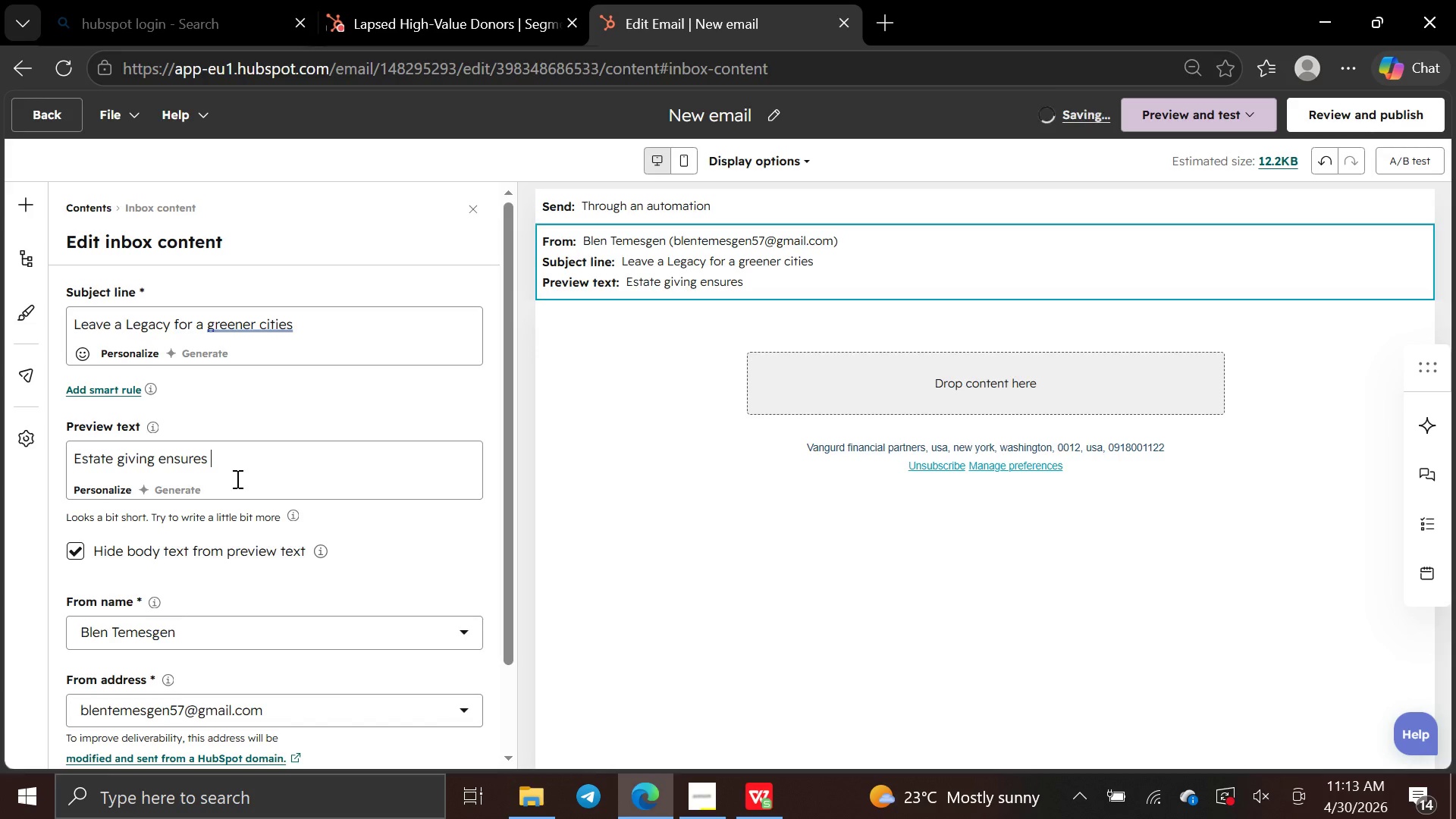 
type(future gr)
key(Backspace)
type(enertation thrive)
 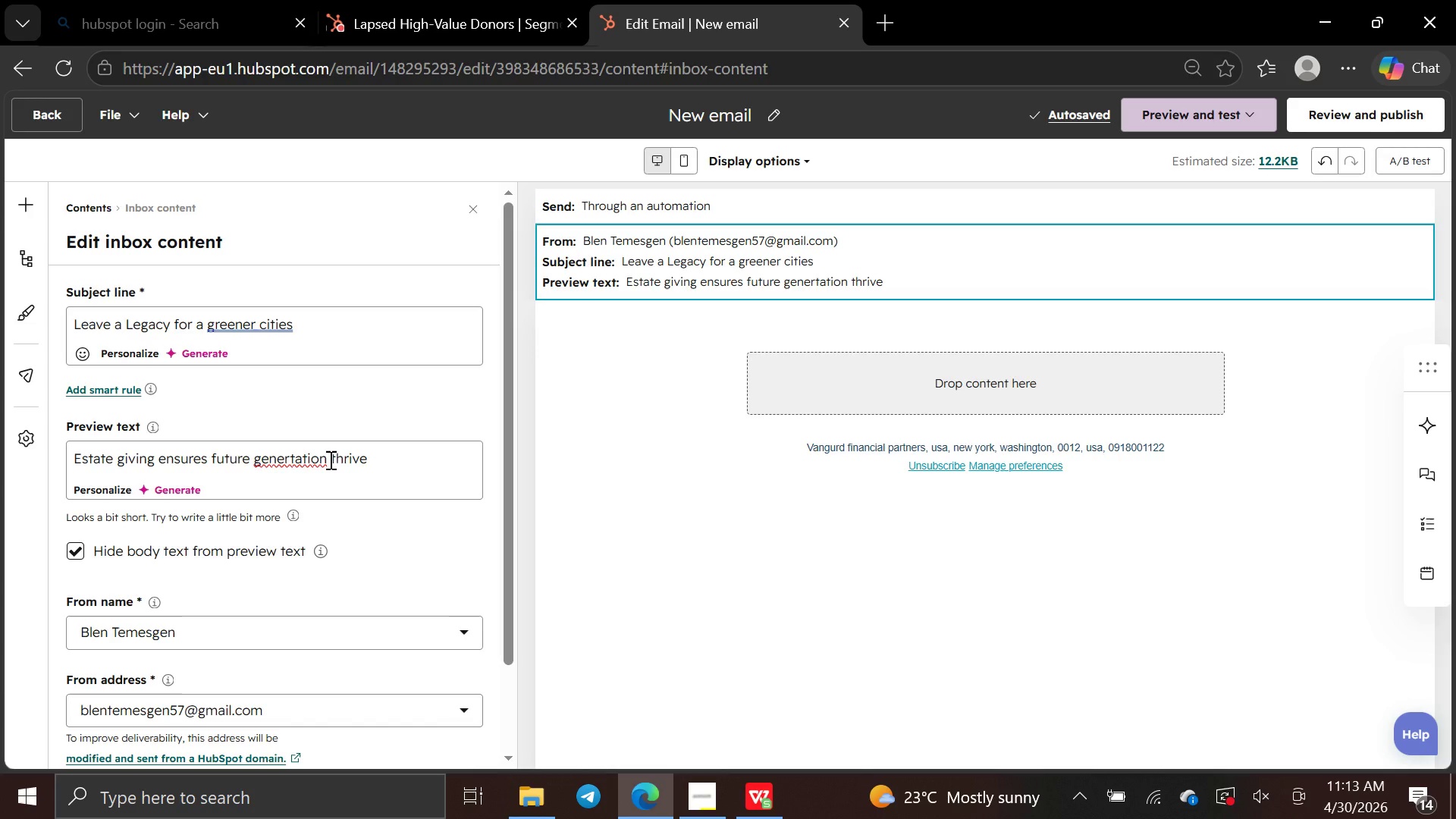 
wait(13.95)
 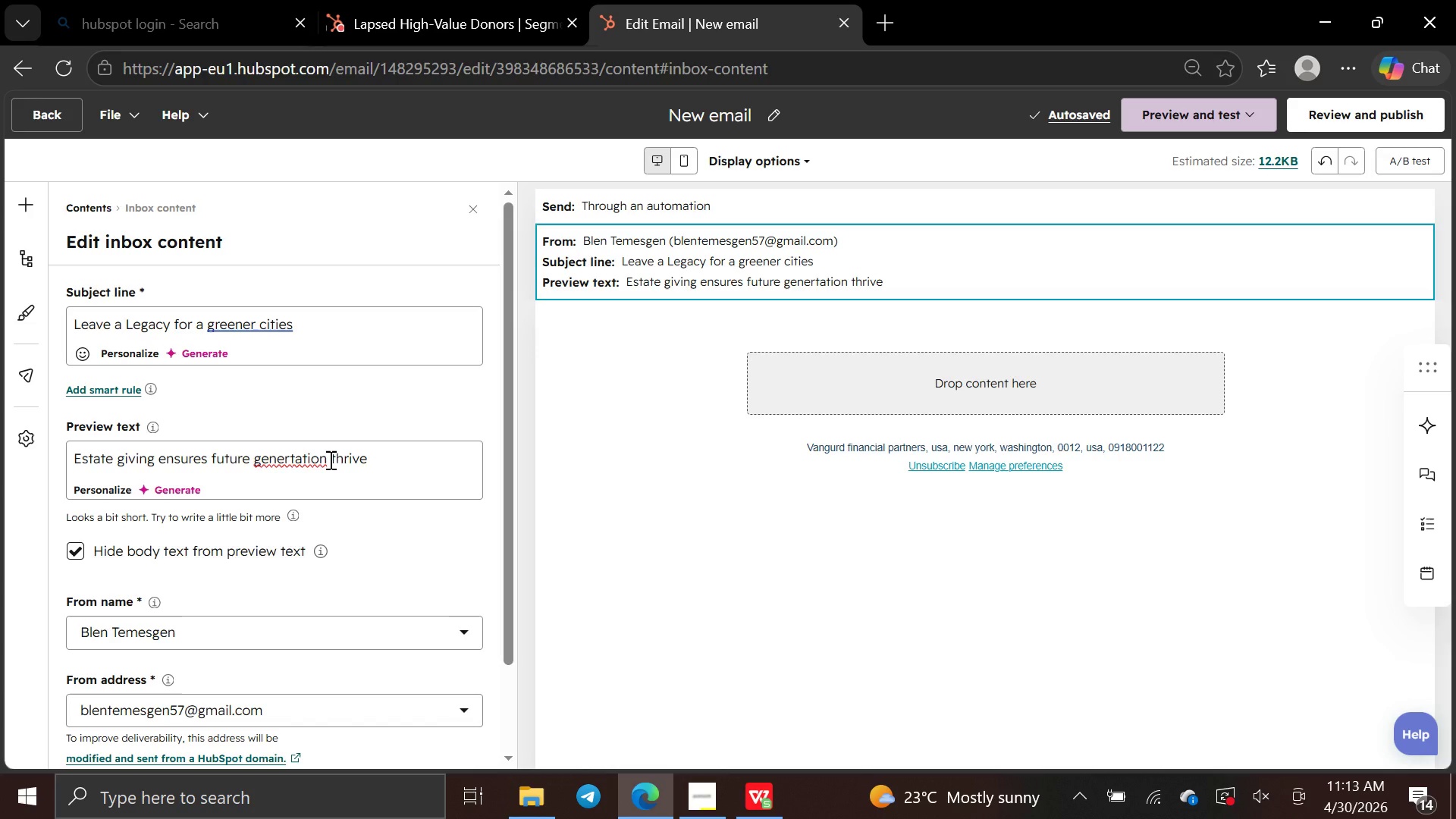 
left_click([295, 459])
 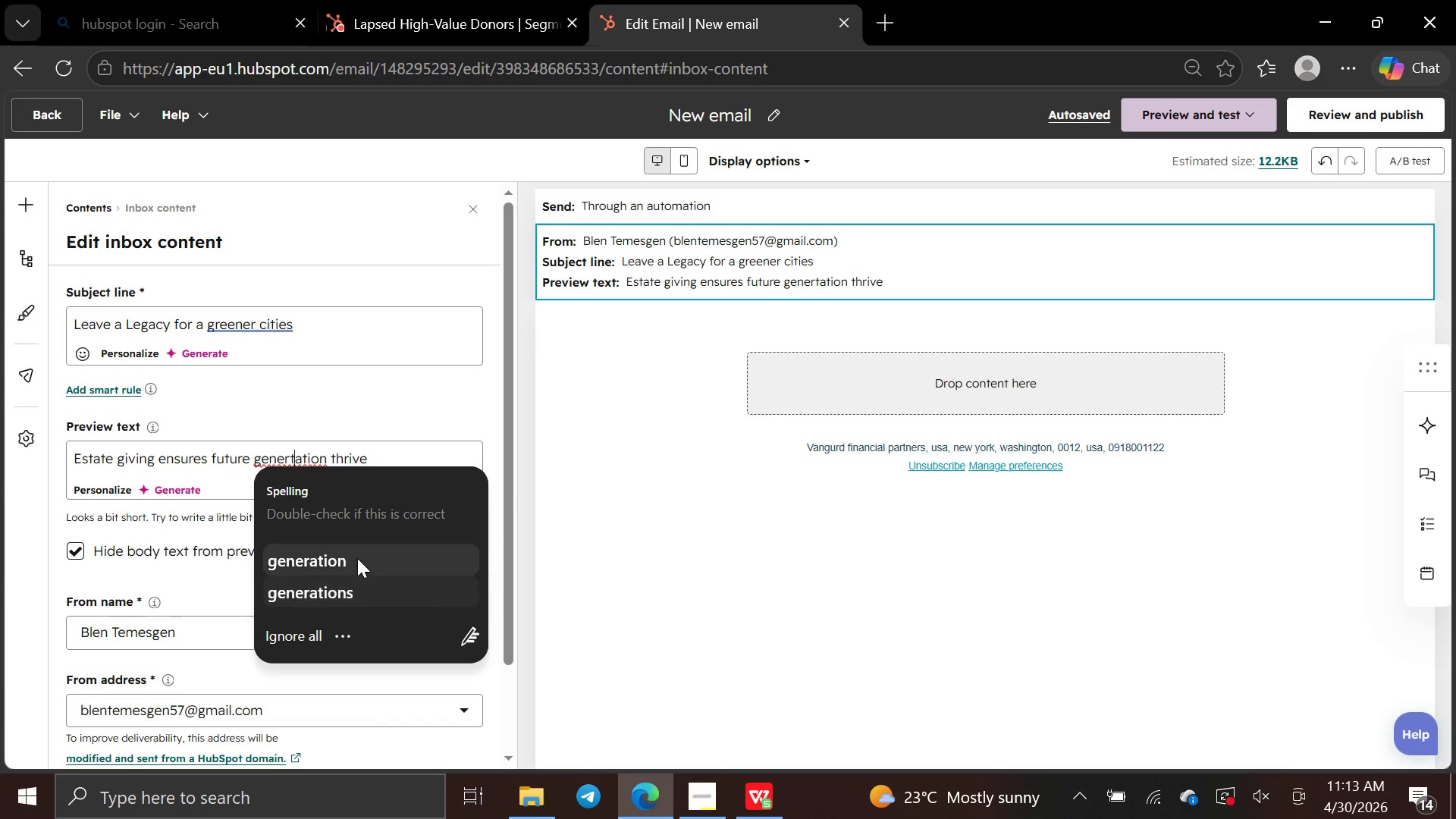 
left_click([357, 558])
 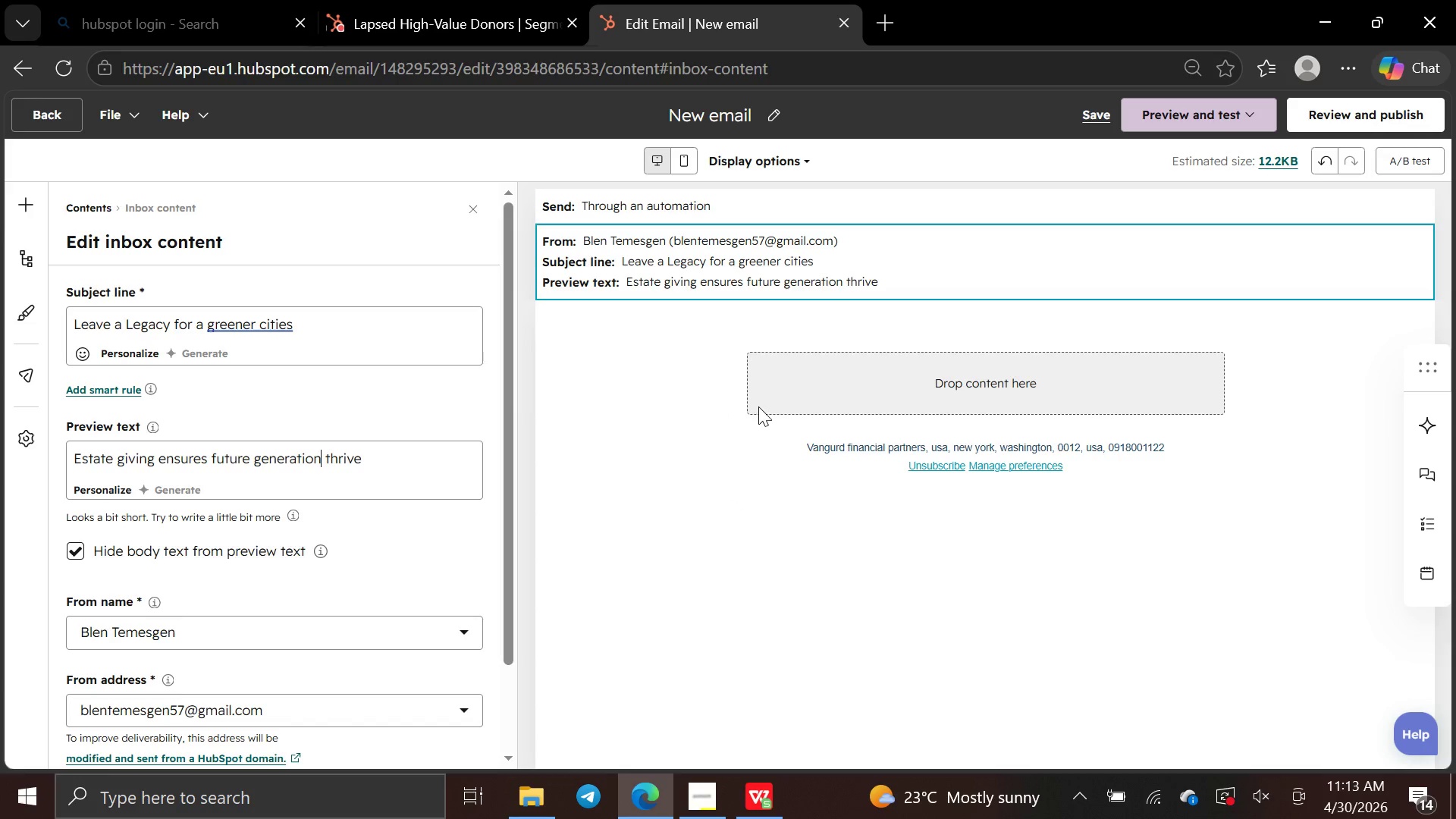 
left_click([811, 386])
 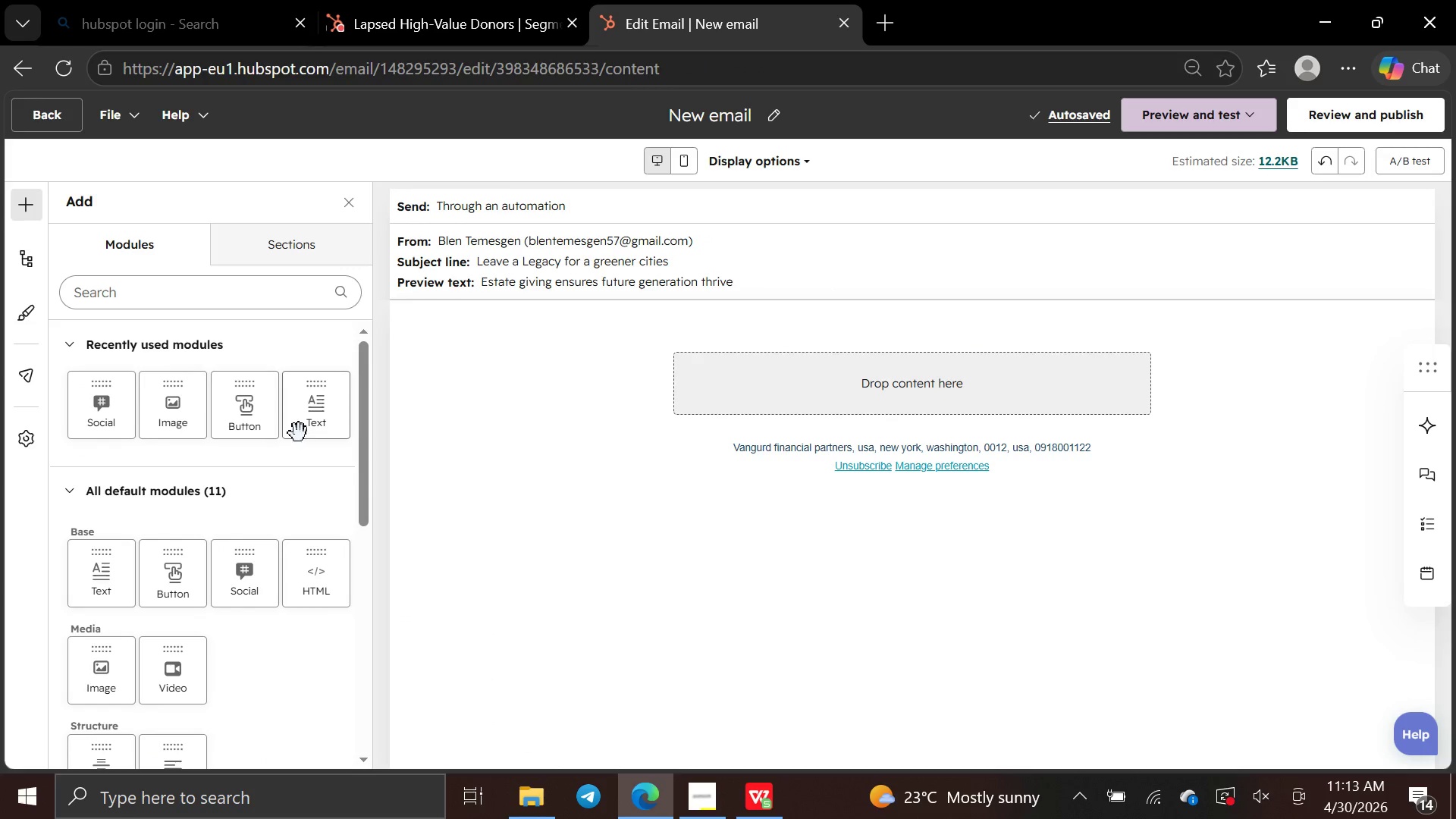 
left_click_drag(start_coordinate=[308, 434], to_coordinate=[720, 400])
 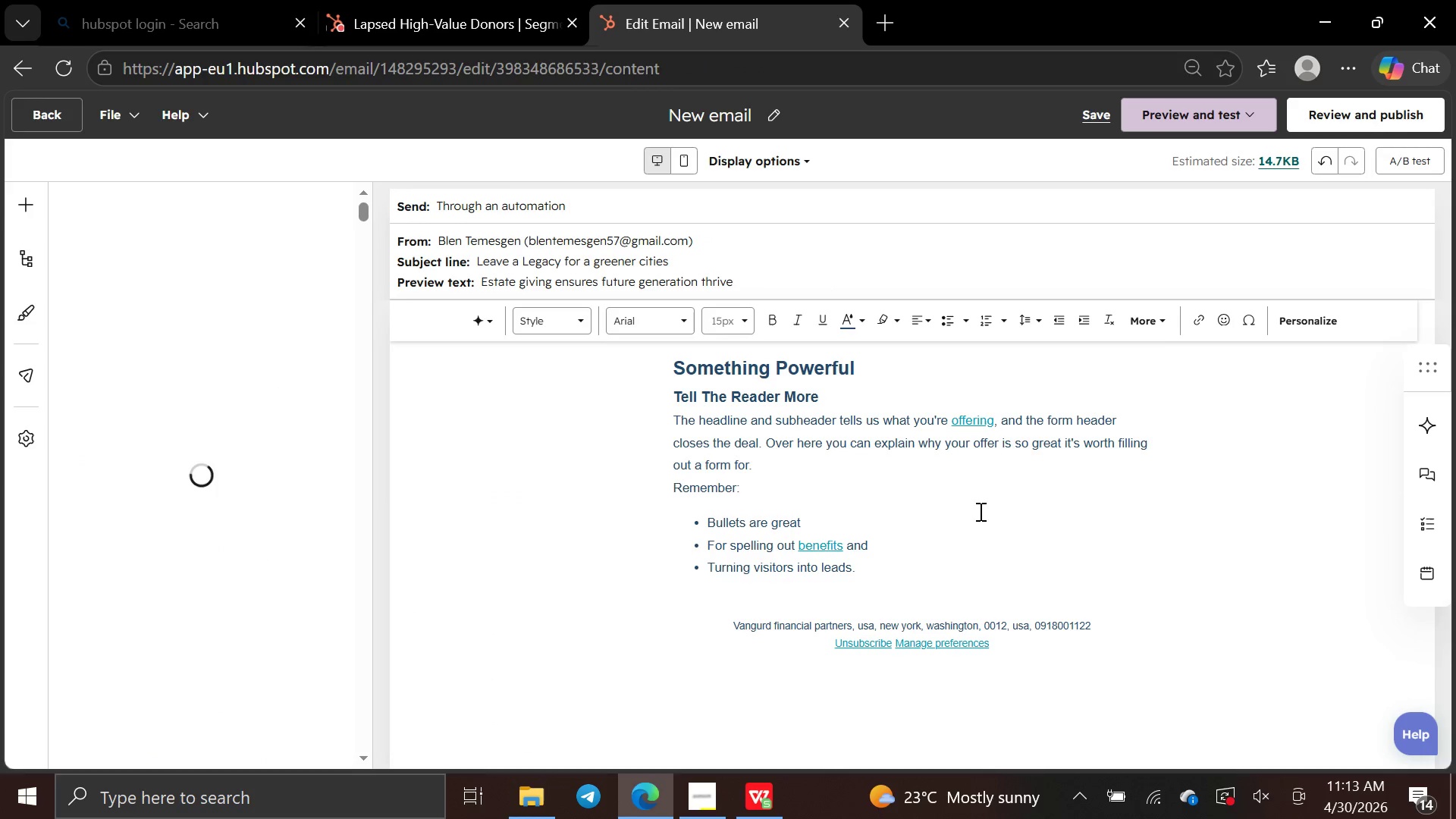 
left_click_drag(start_coordinate=[977, 506], to_coordinate=[874, 568])
 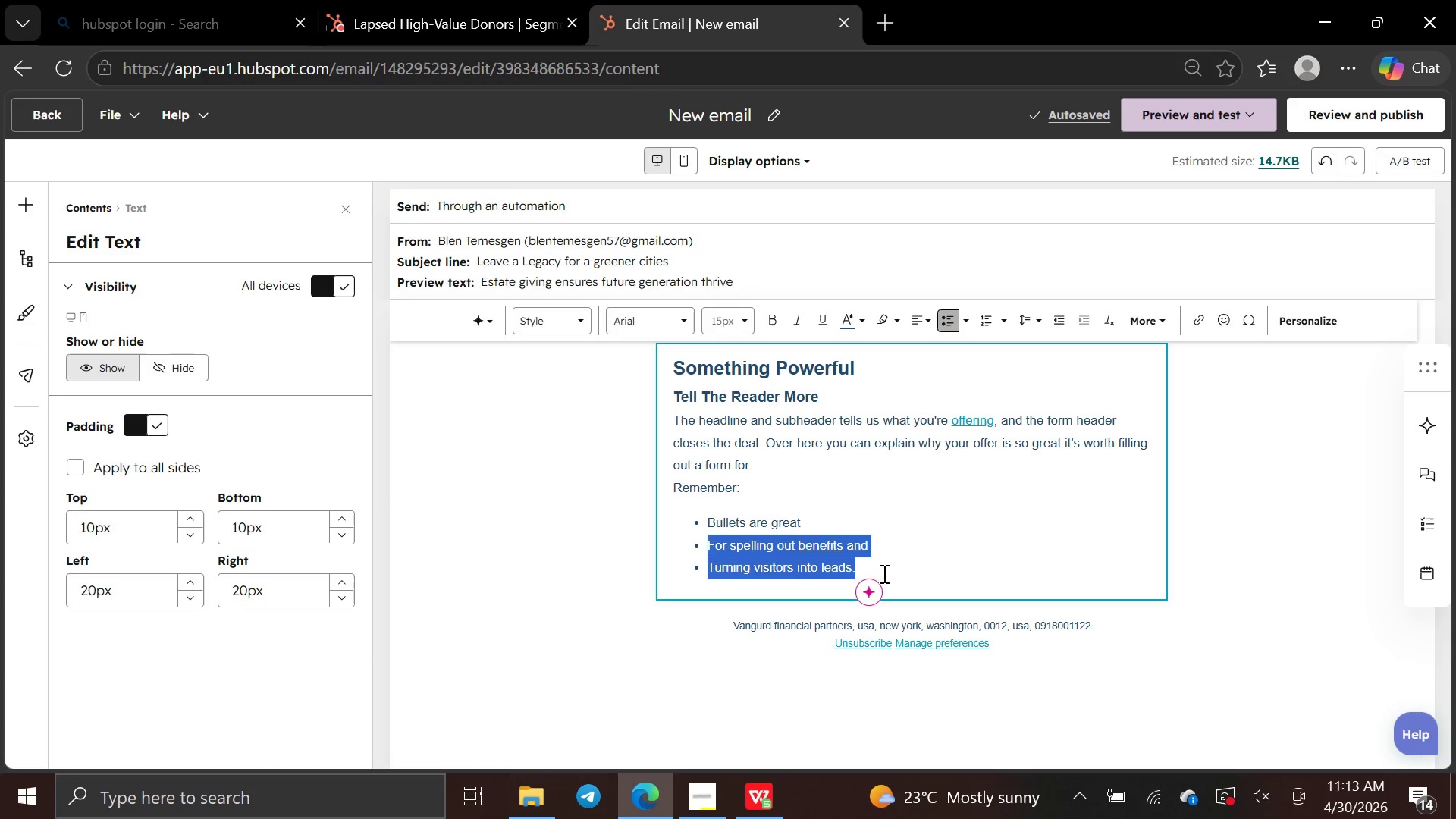 
left_click([883, 573])
 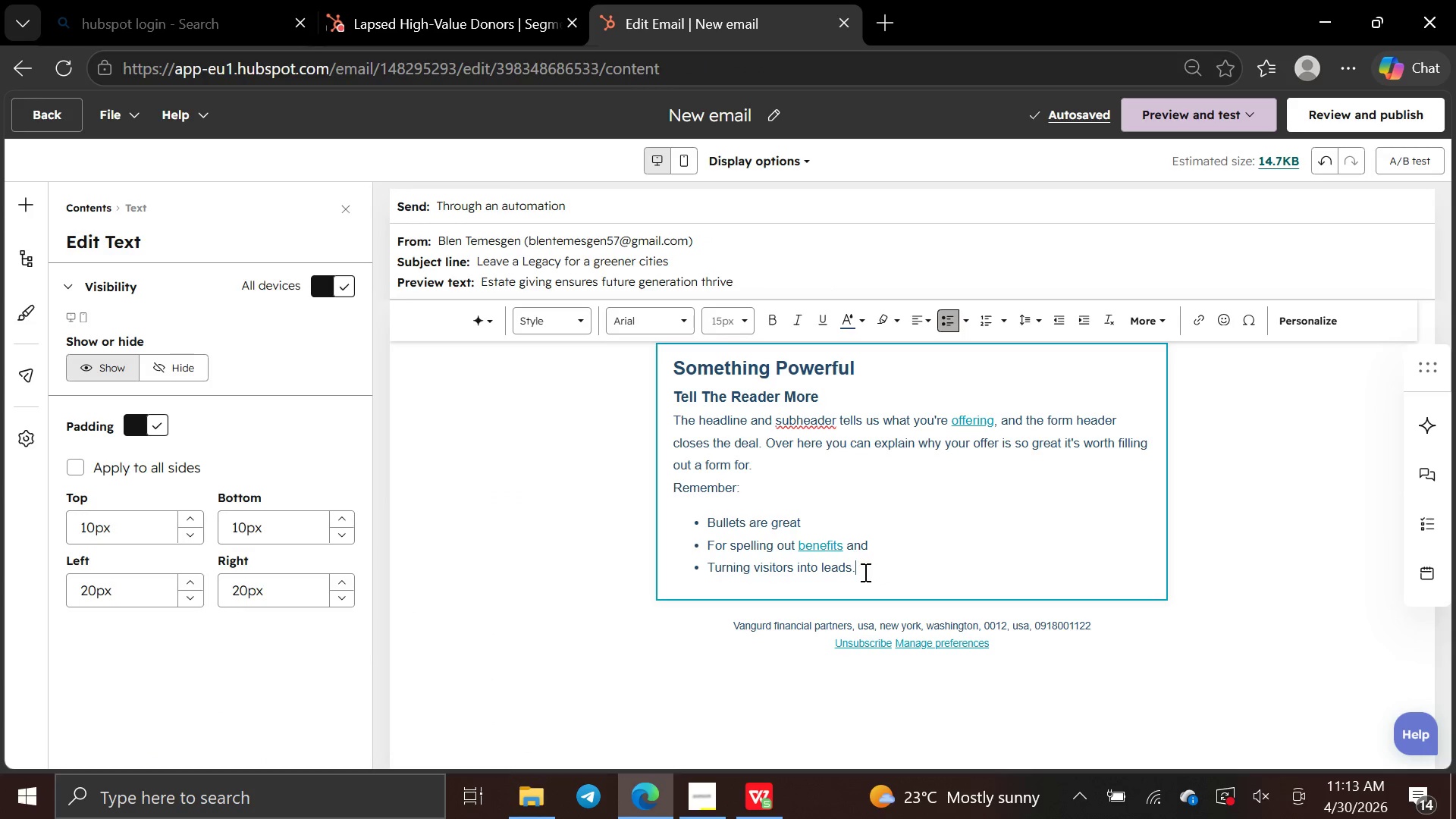 
left_click_drag(start_coordinate=[864, 572], to_coordinate=[663, 356])
 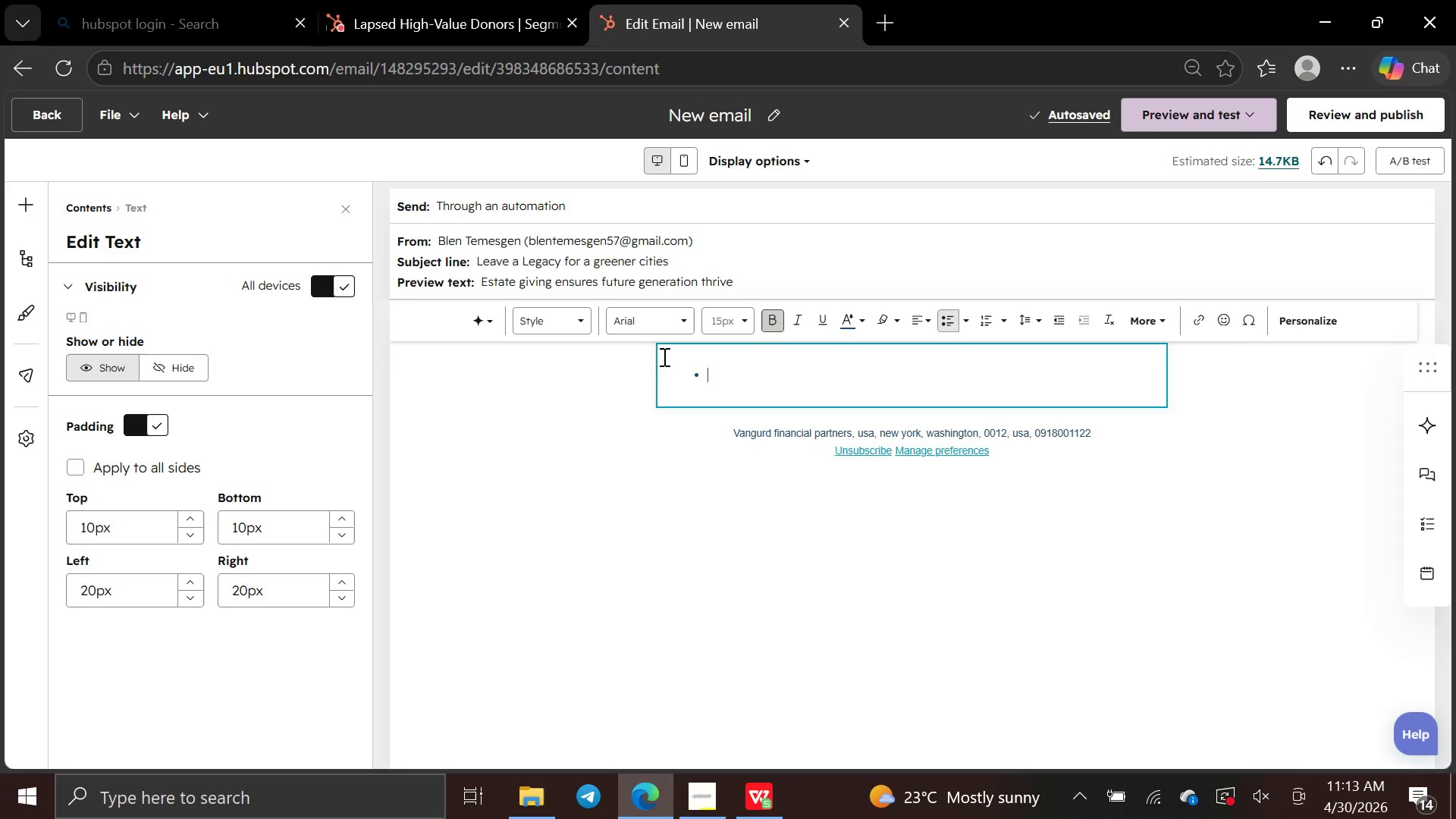 
key(Backspace)
 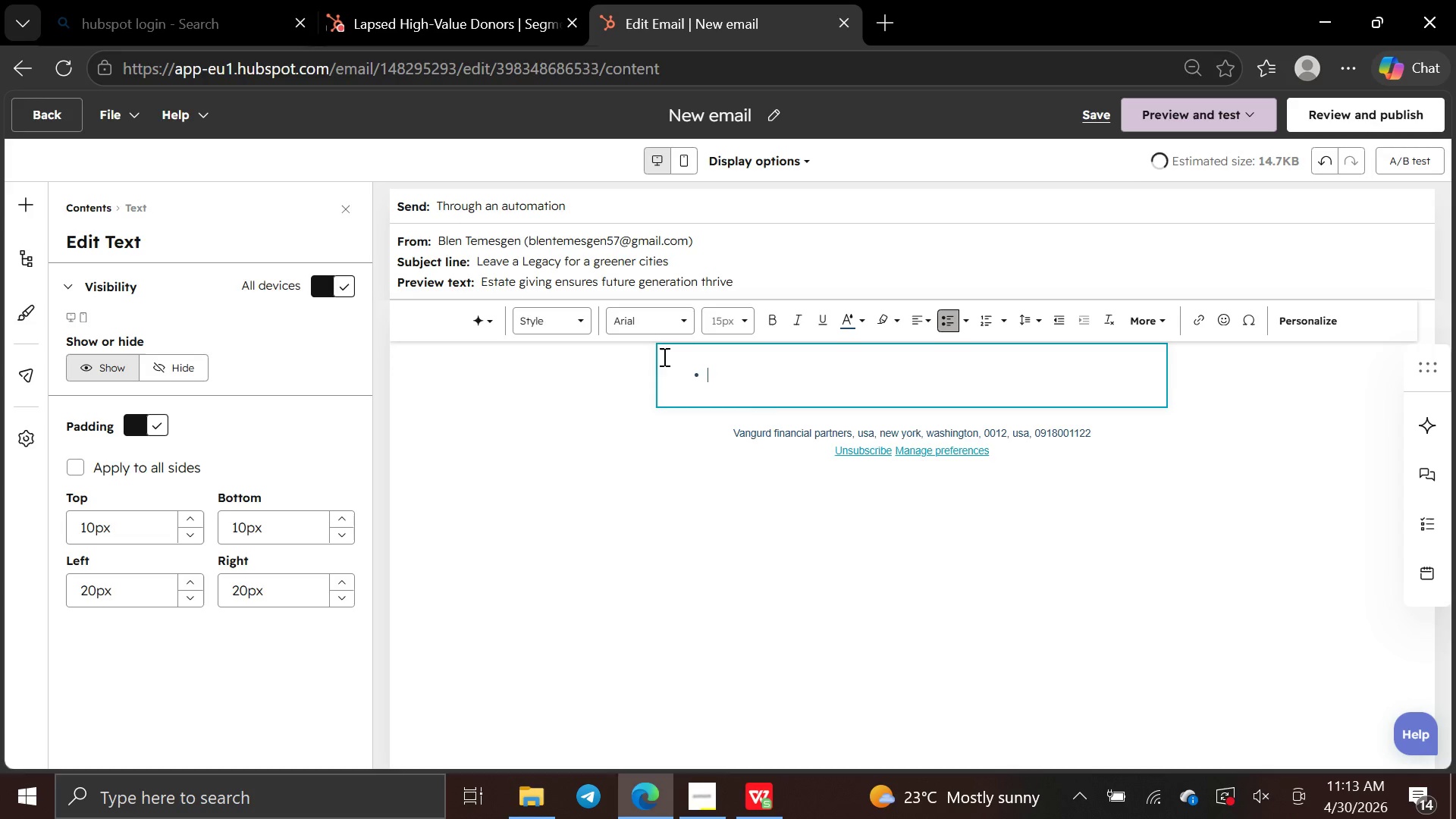 
key(Backspace)
 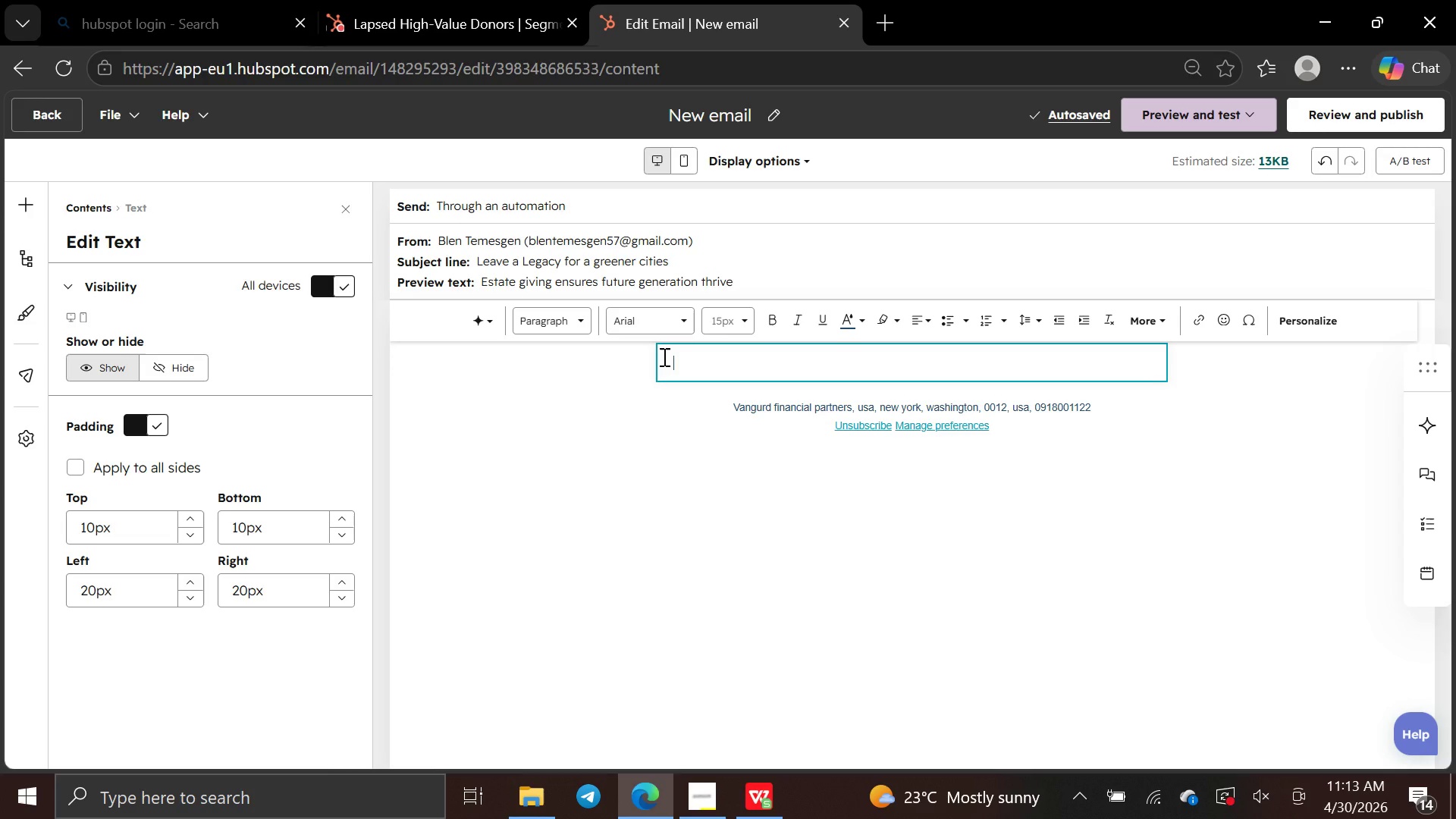 
wait(5.94)
 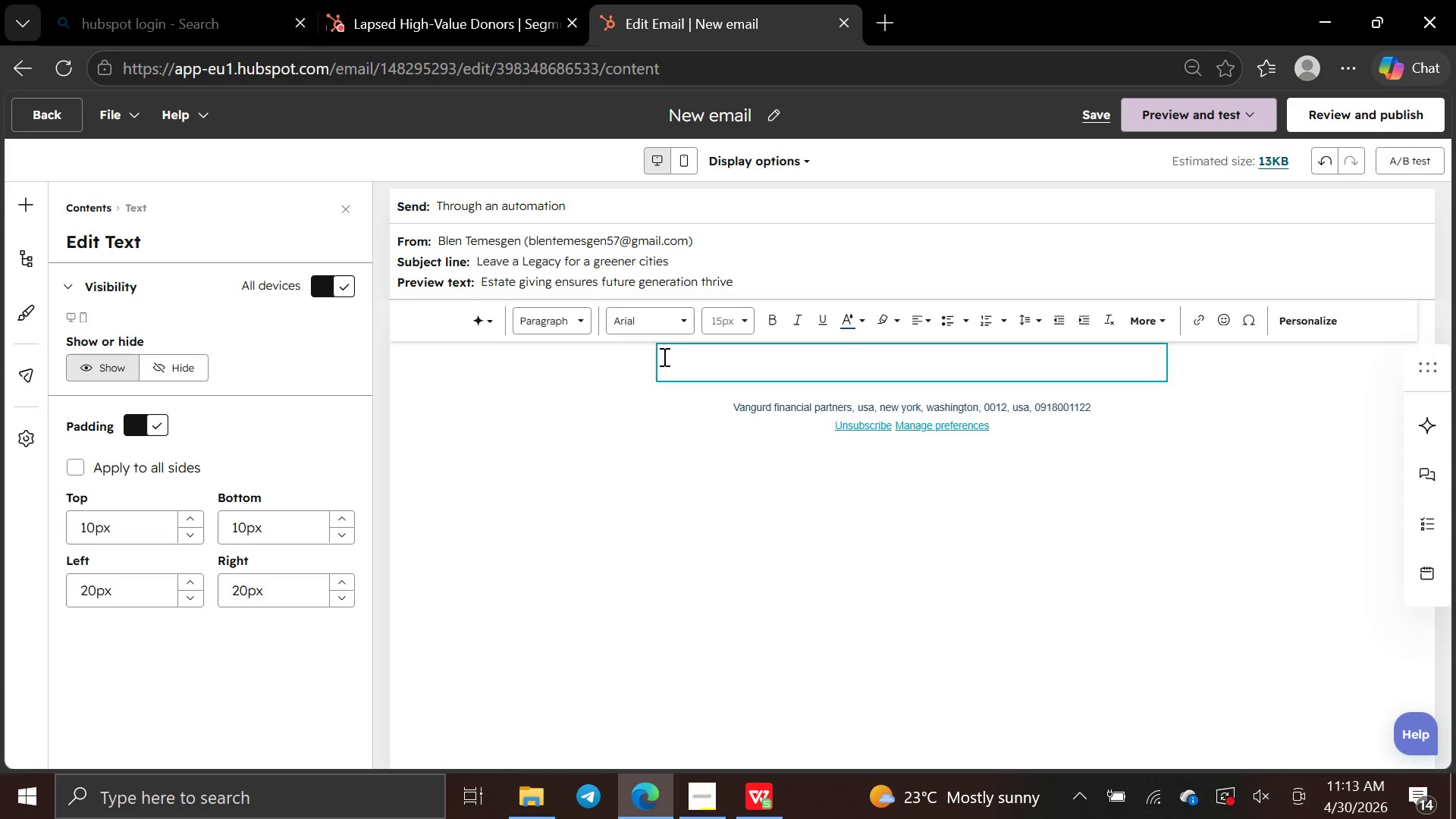 
type(Dera)
key(Backspace)
key(Backspace)
type(ar )
 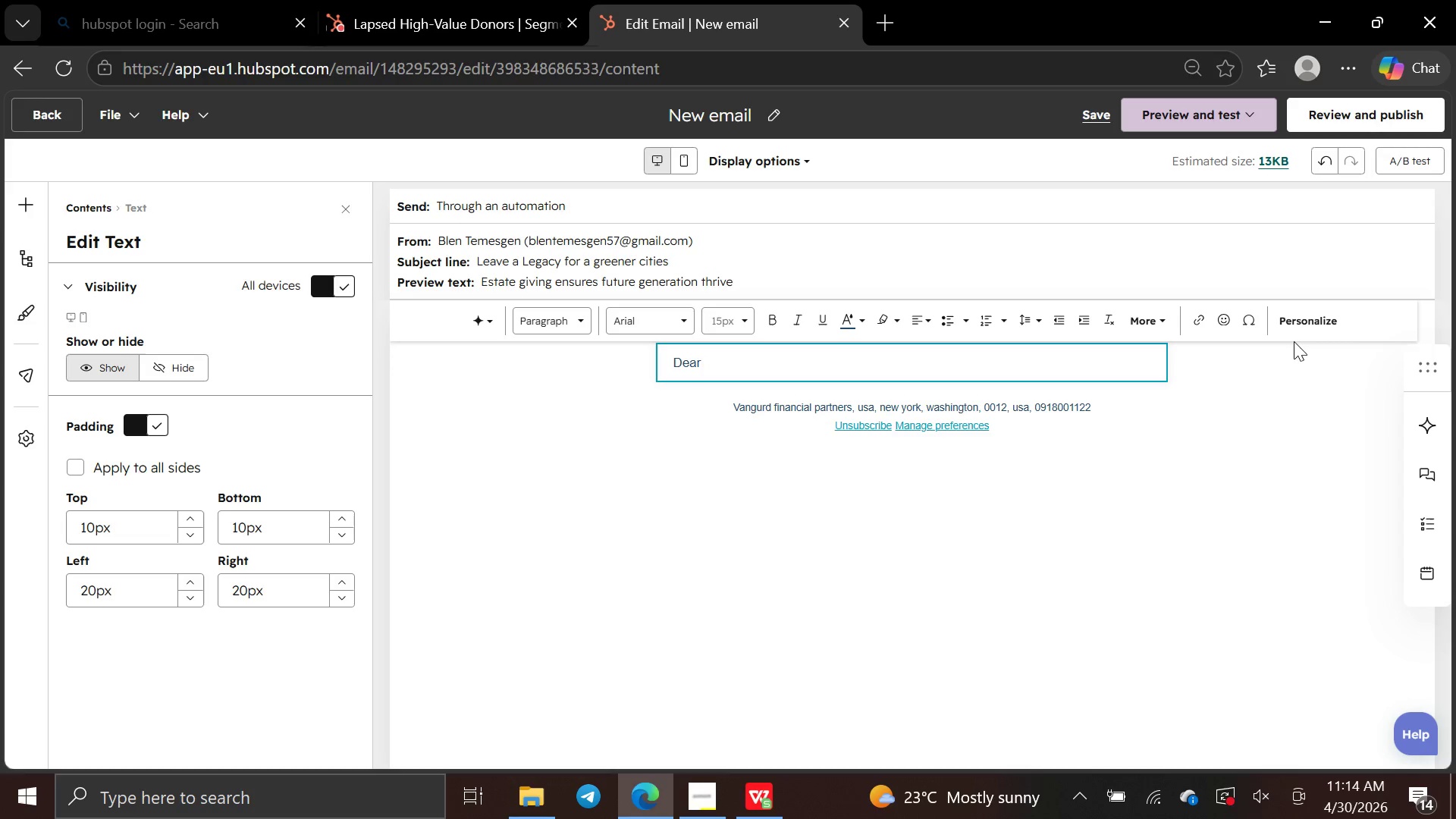 
left_click([1295, 320])
 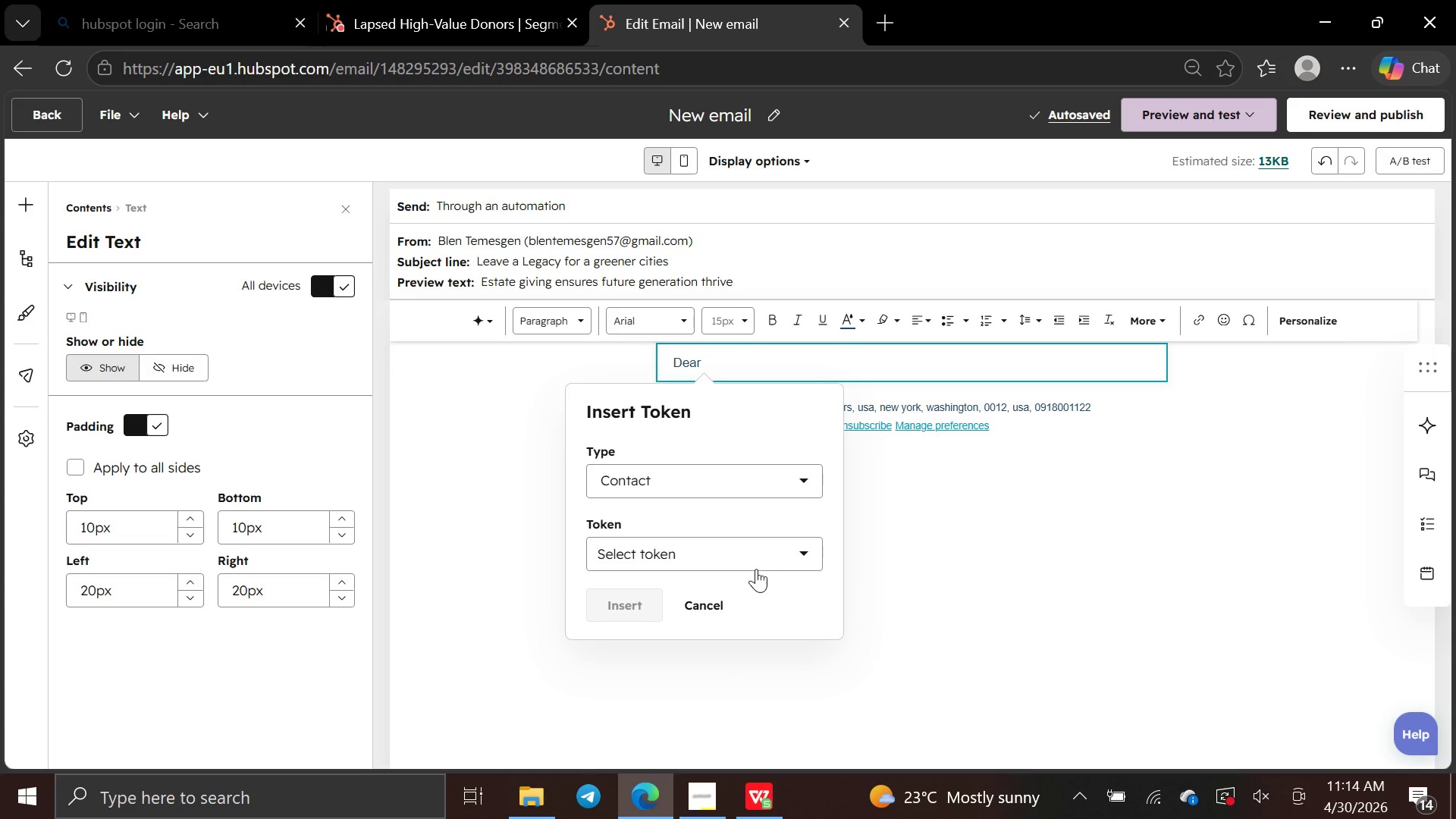 
left_click([757, 565])
 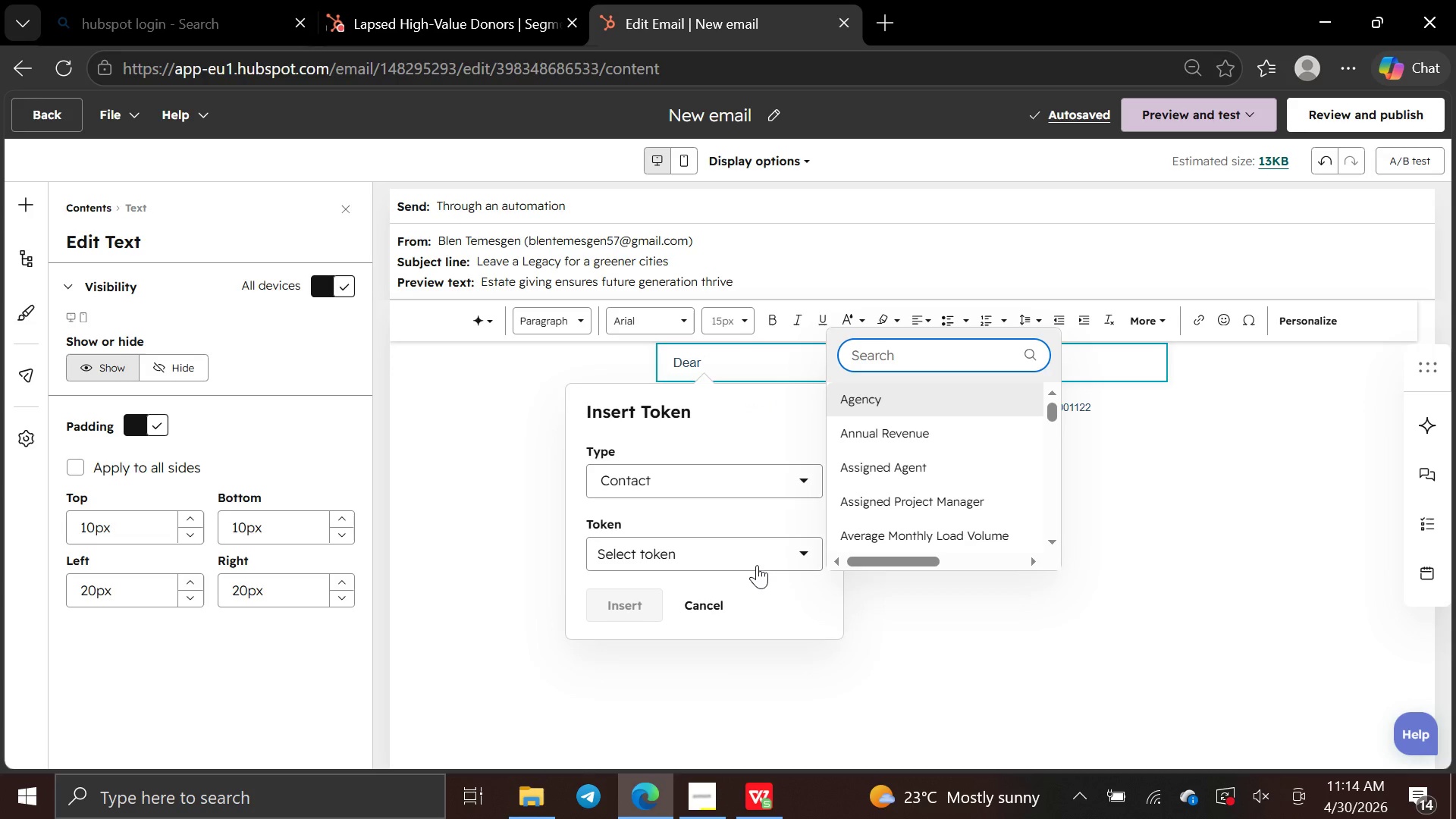 
type(first nam)
 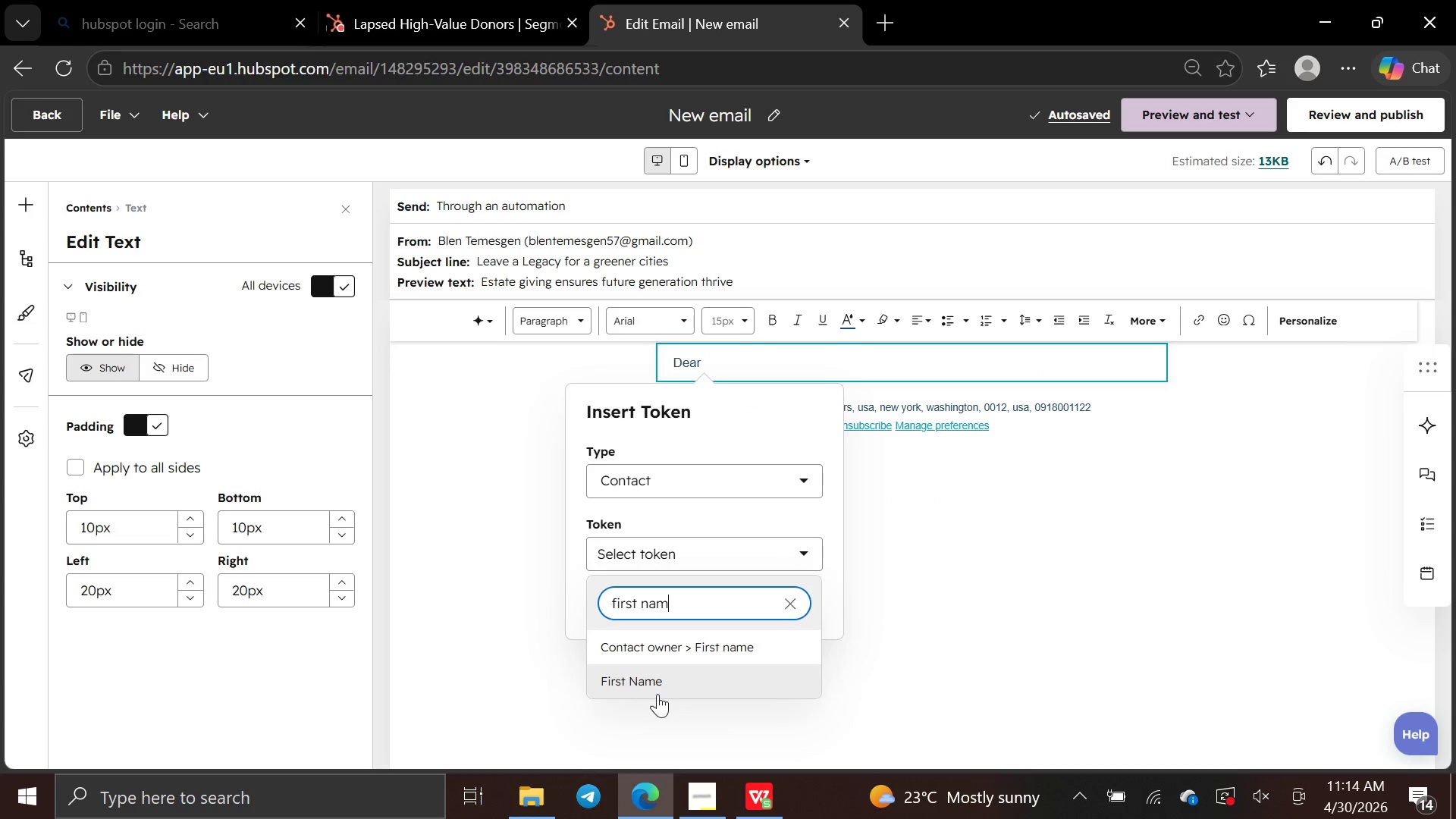 
left_click([657, 694])
 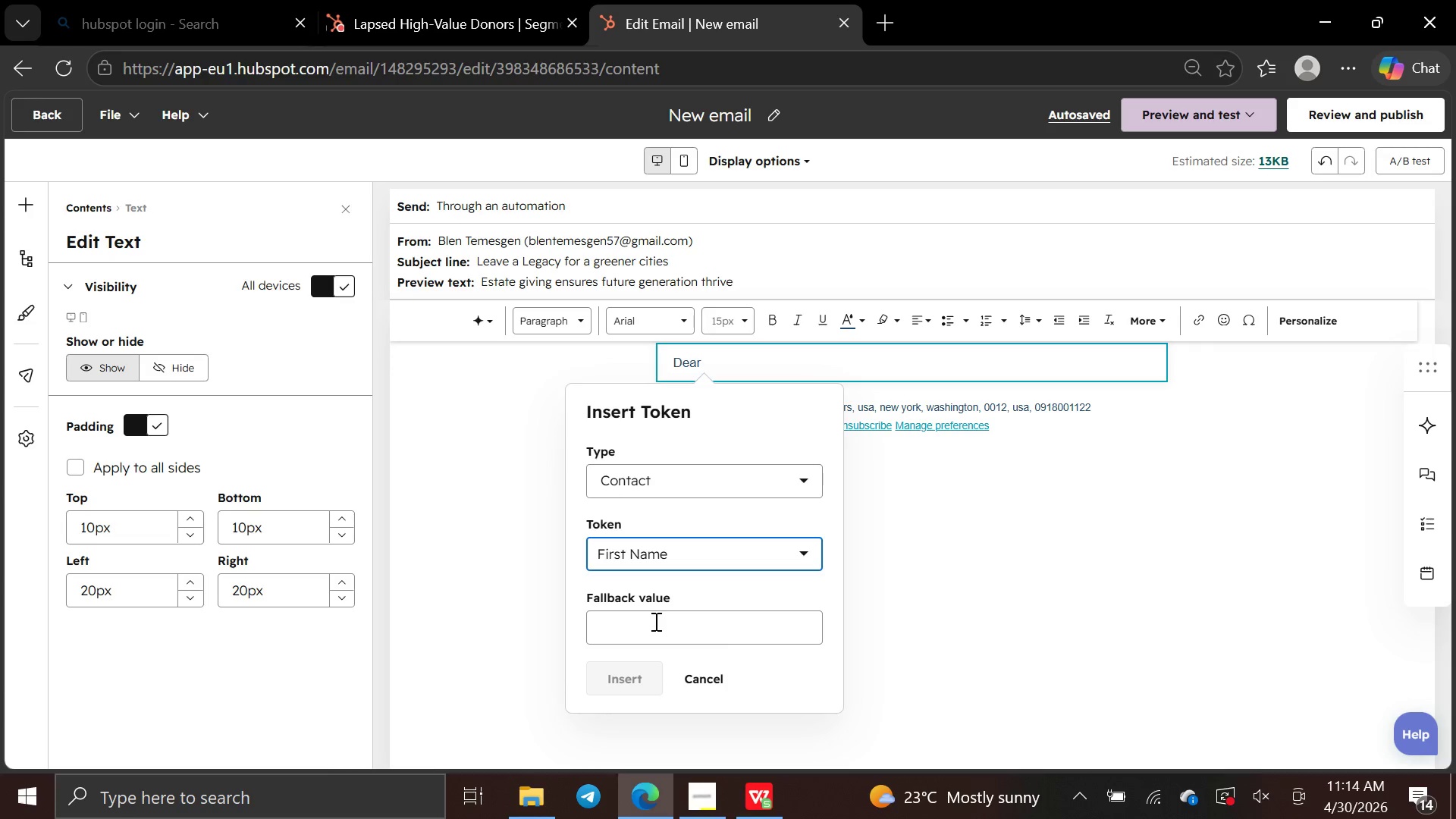 
left_click([654, 623])
 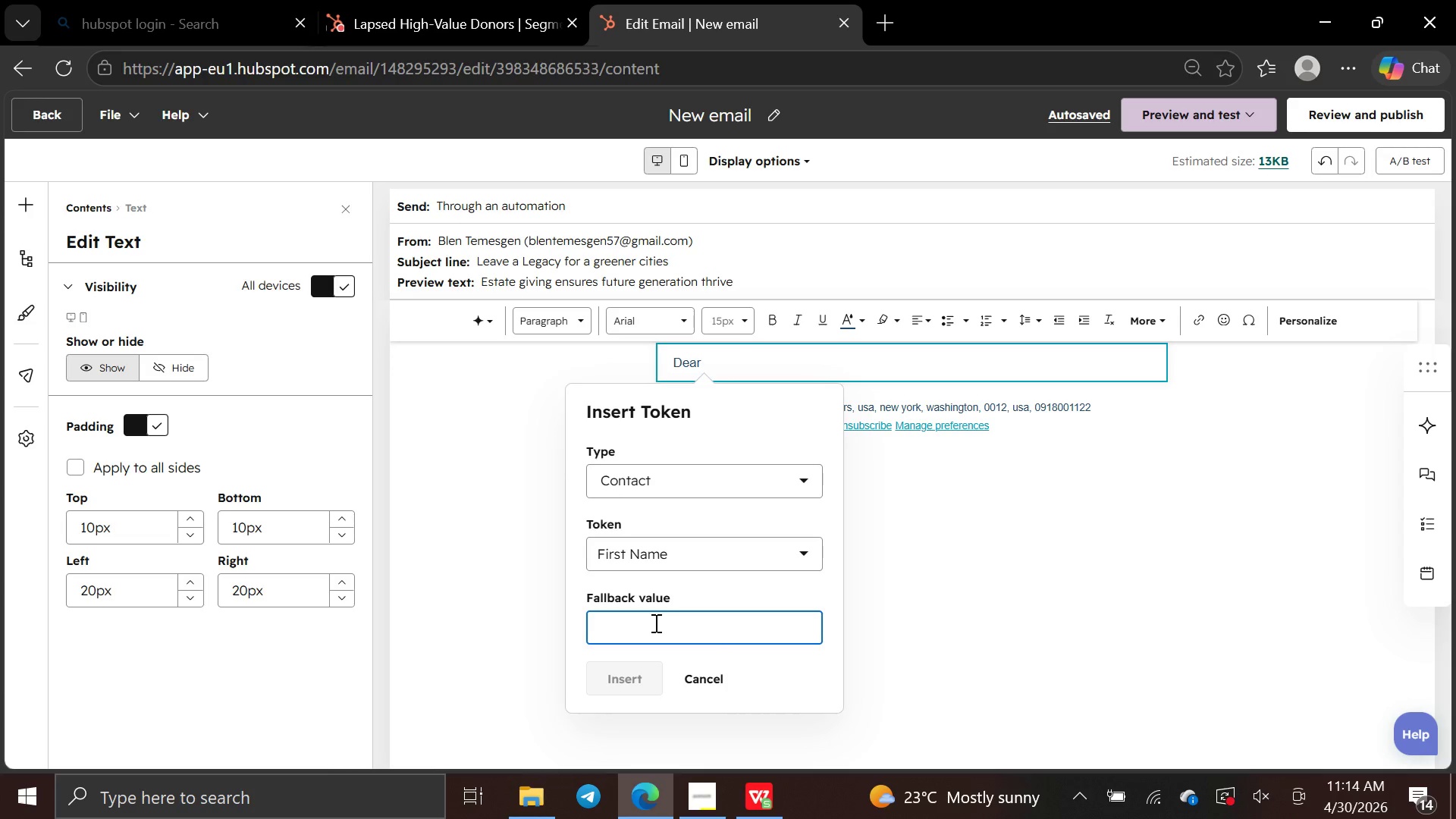 
type(First Name)
 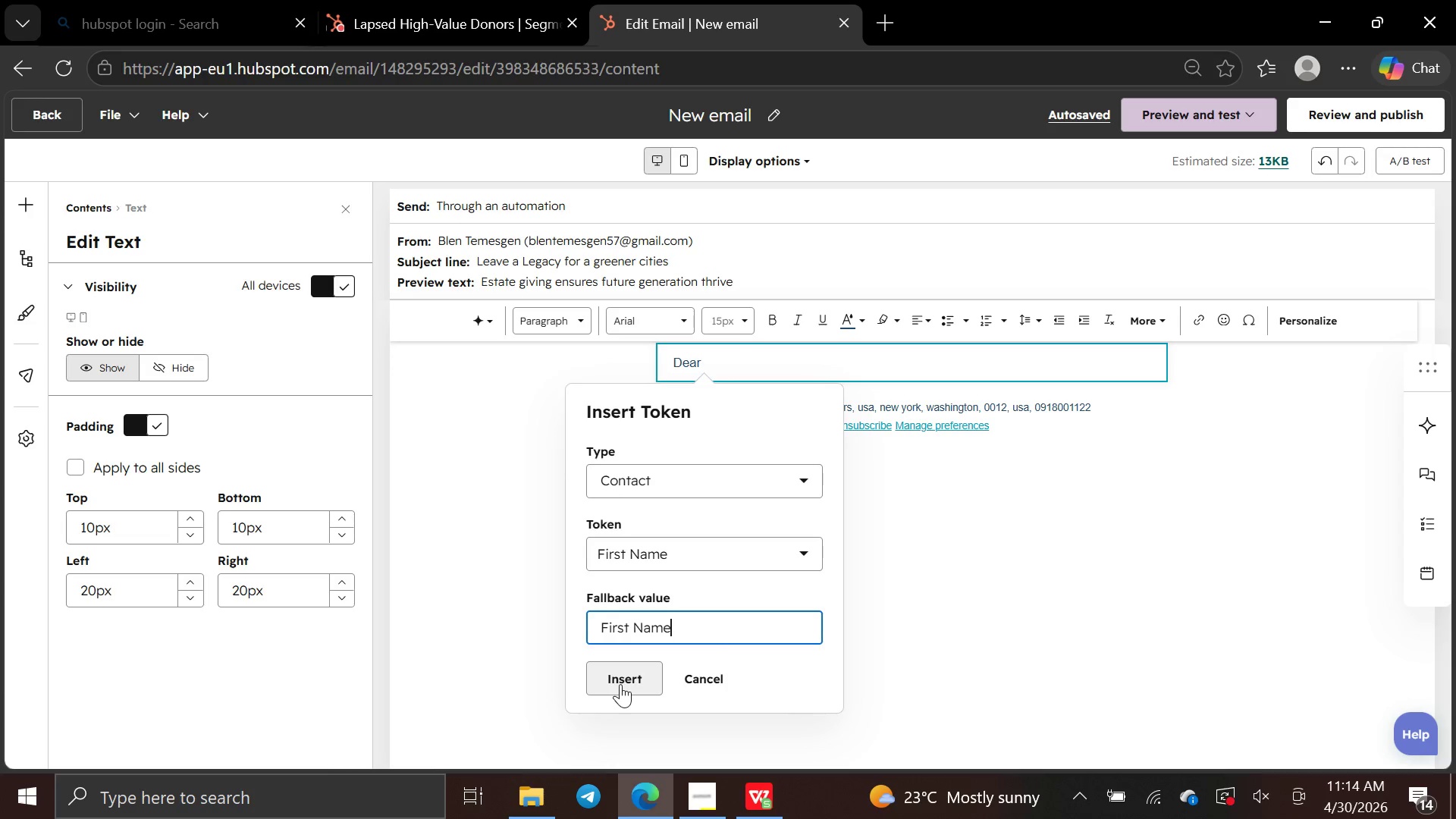 
left_click([620, 684])
 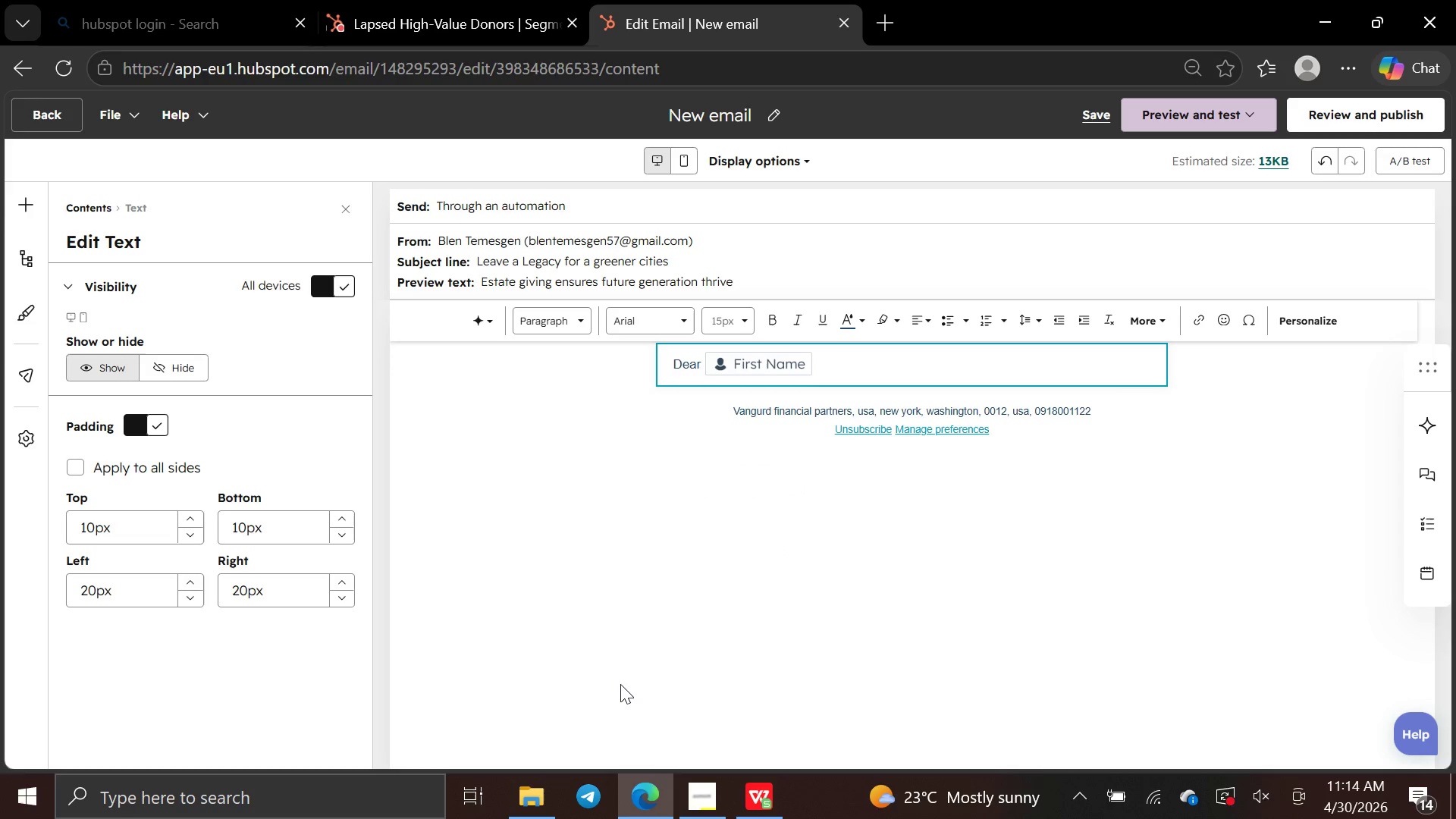 
key(Comma)
 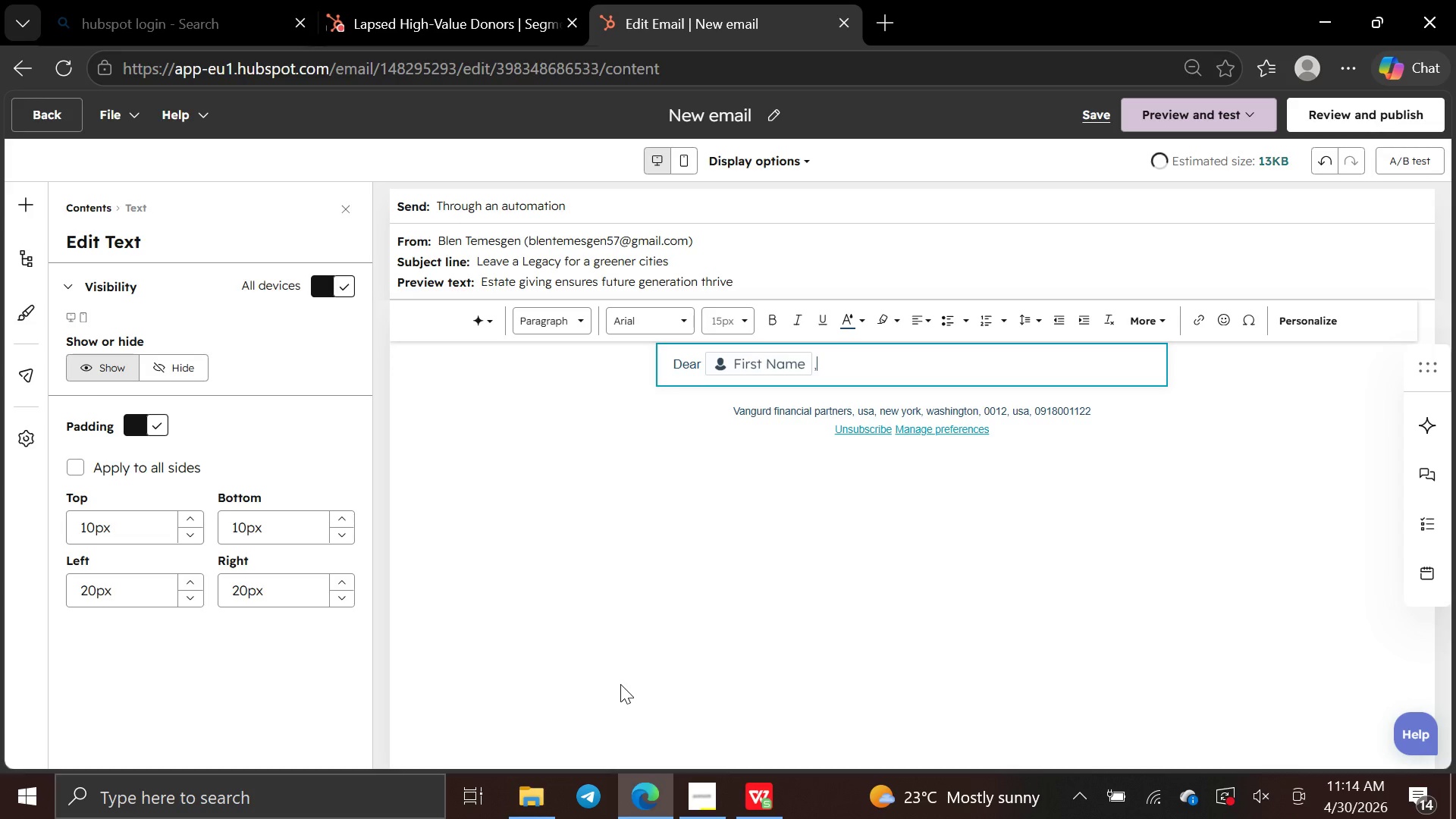 
key(Enter)
 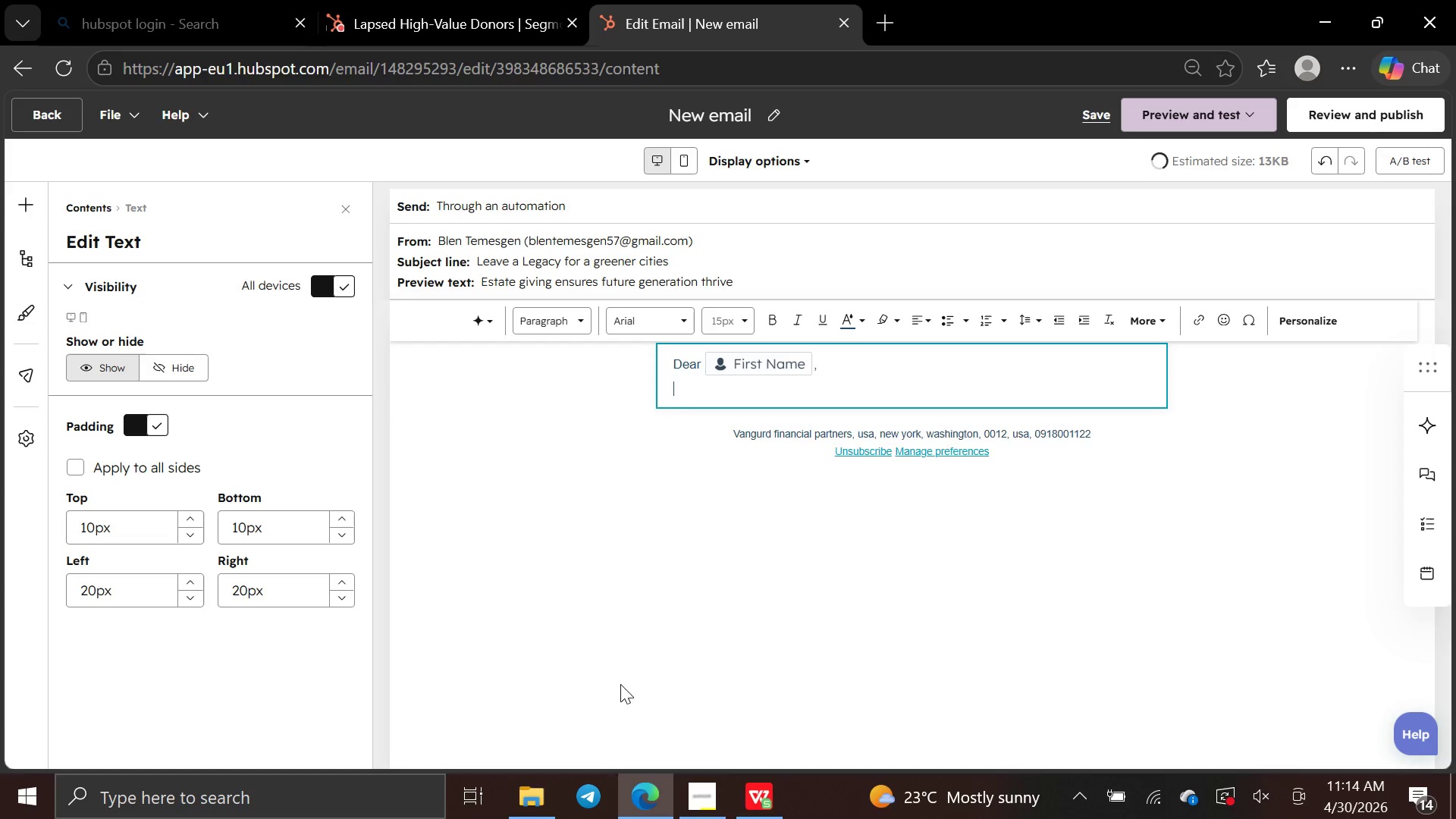 
key(Enter)
 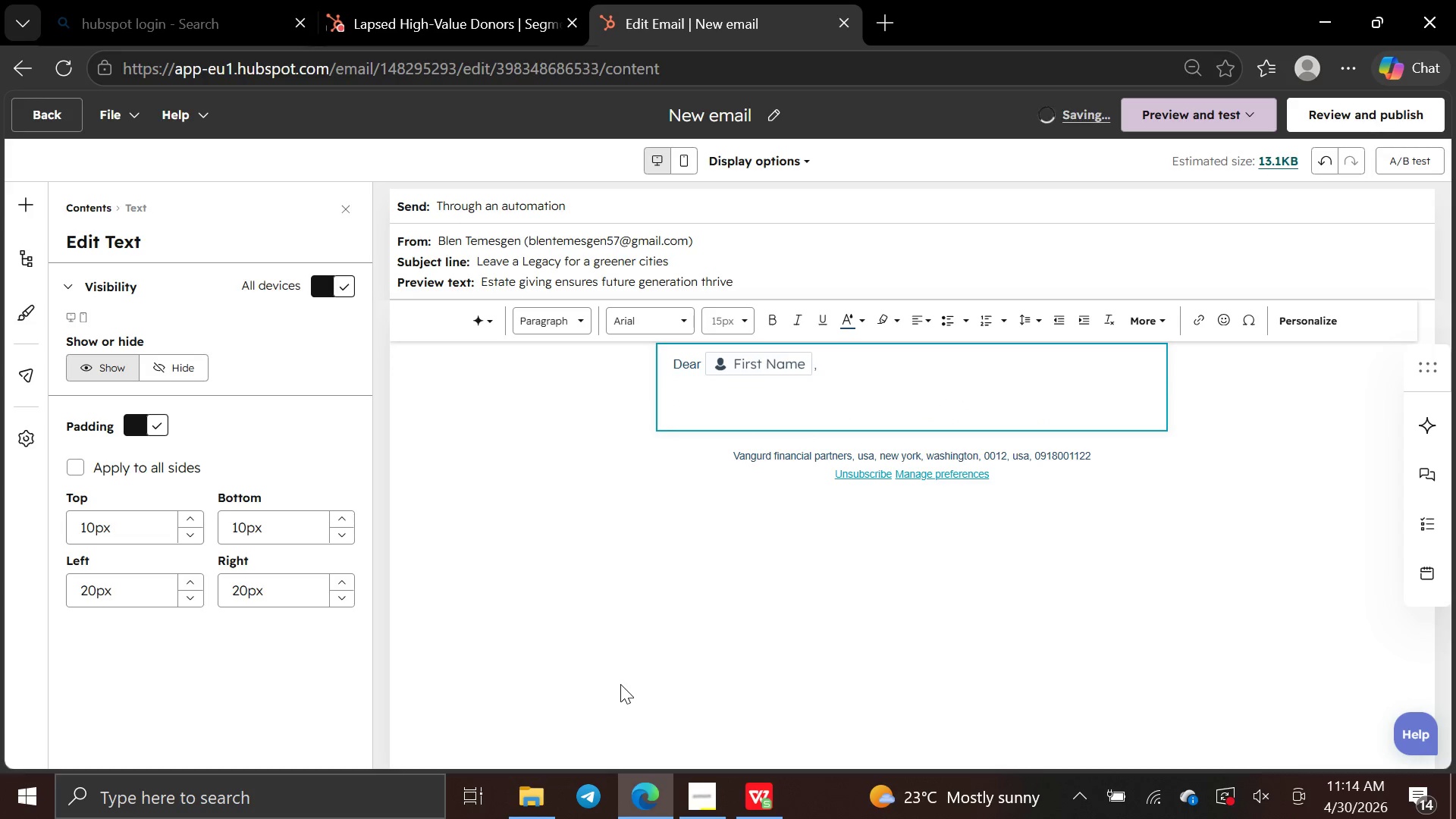 
type(Your lifet)
key(Backspace)
type(-time support of )
 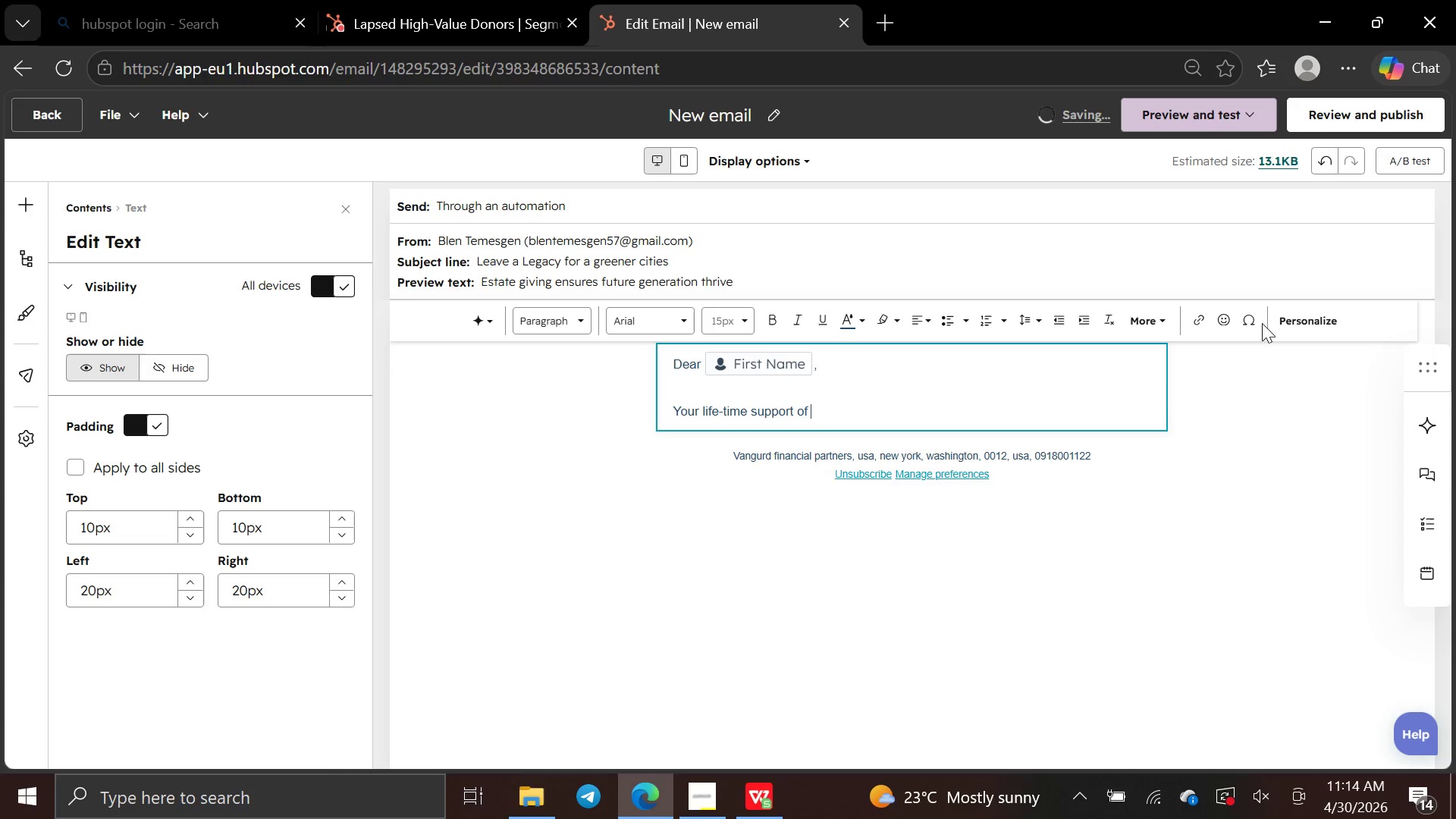 
left_click([1312, 314])
 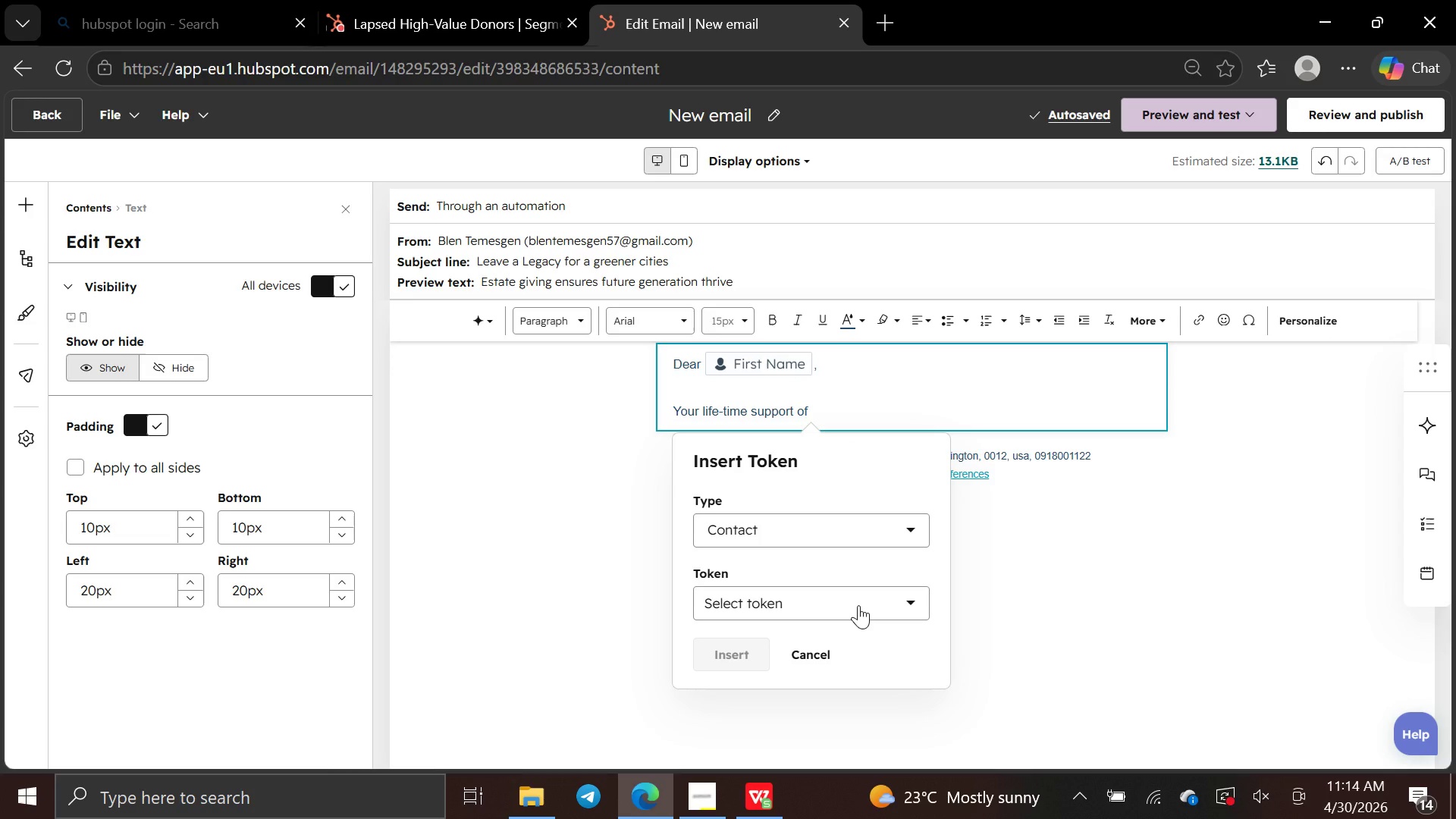 
left_click([858, 605])
 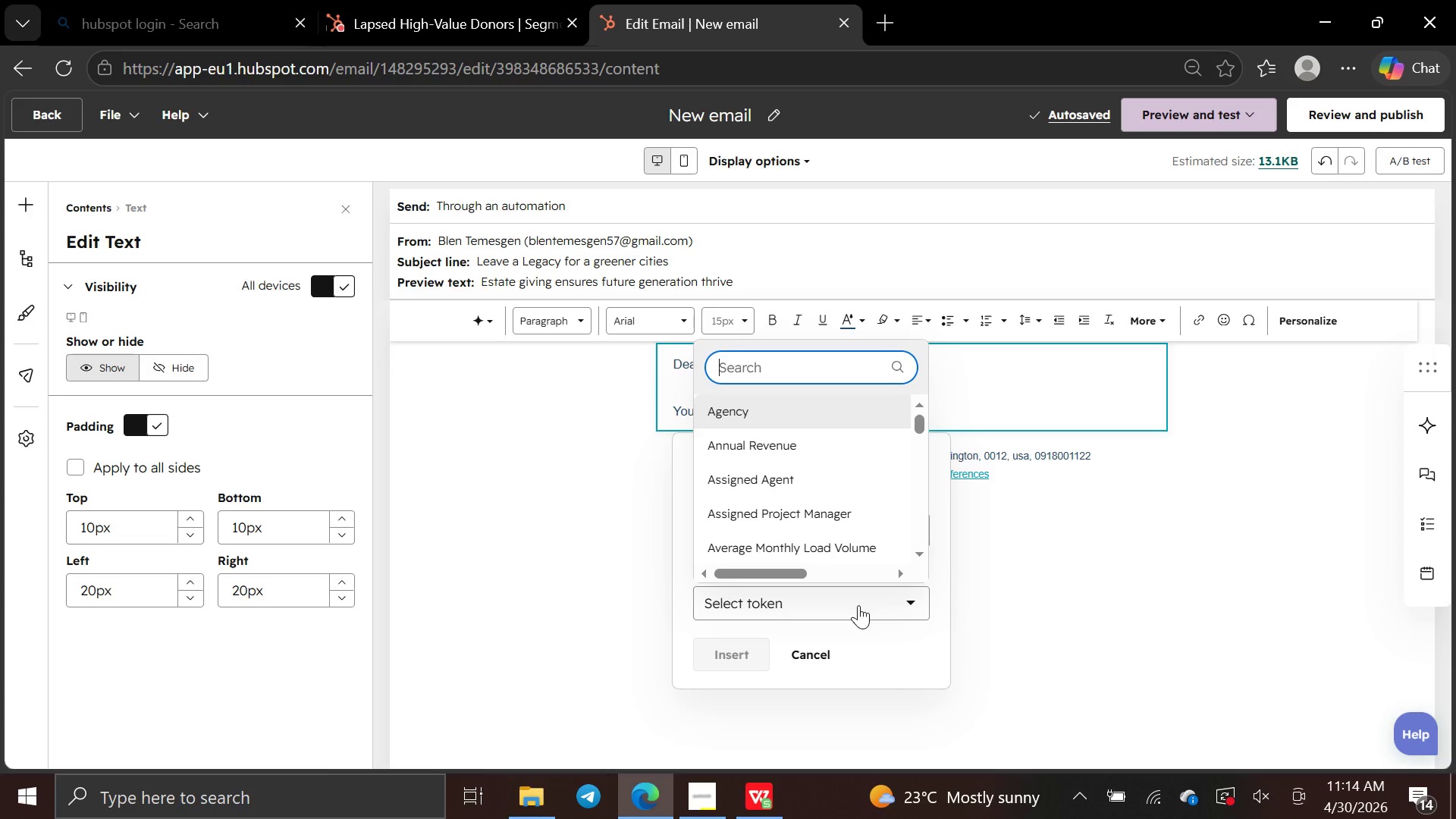 
type(total l)
 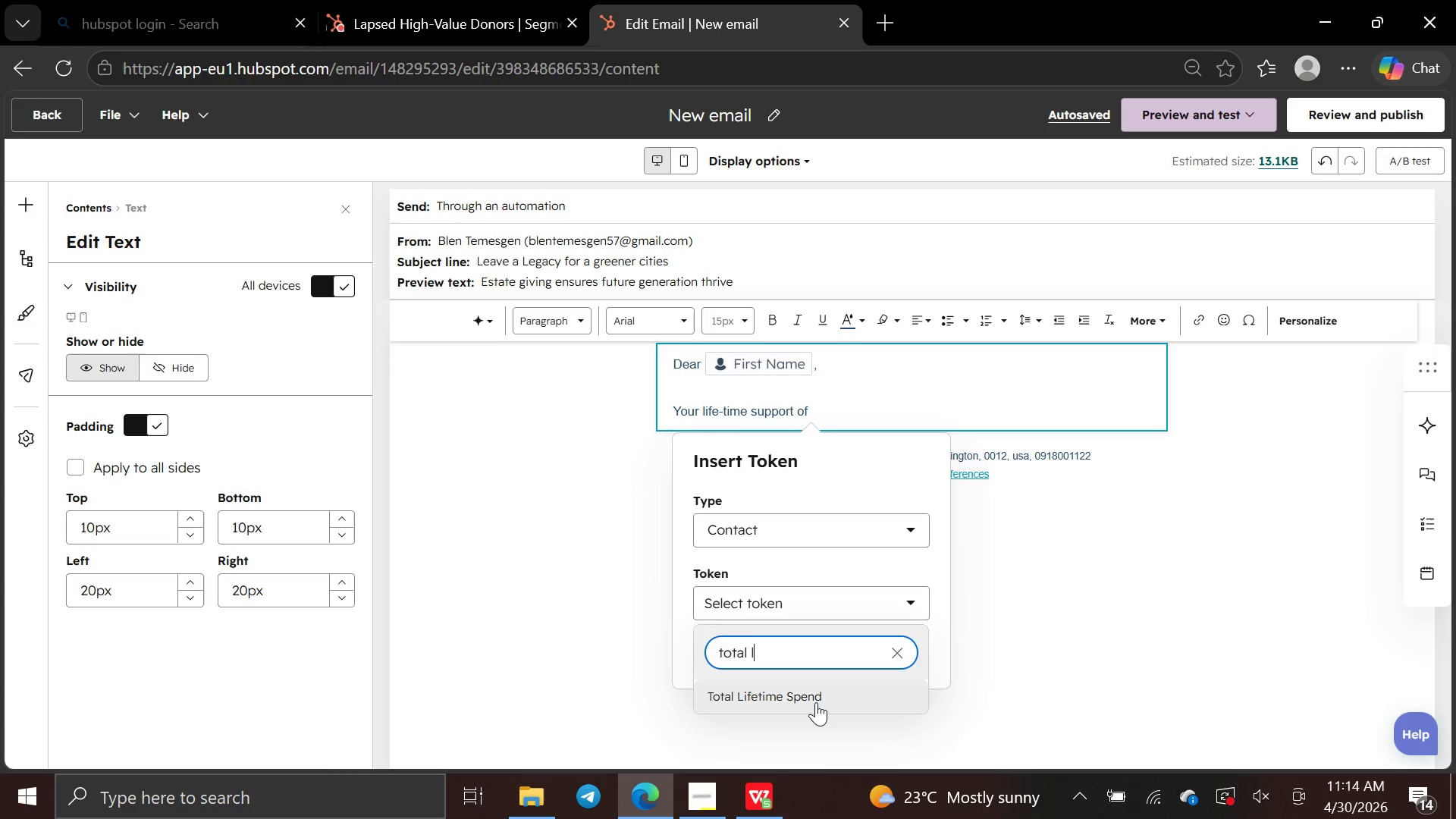 
left_click([816, 704])
 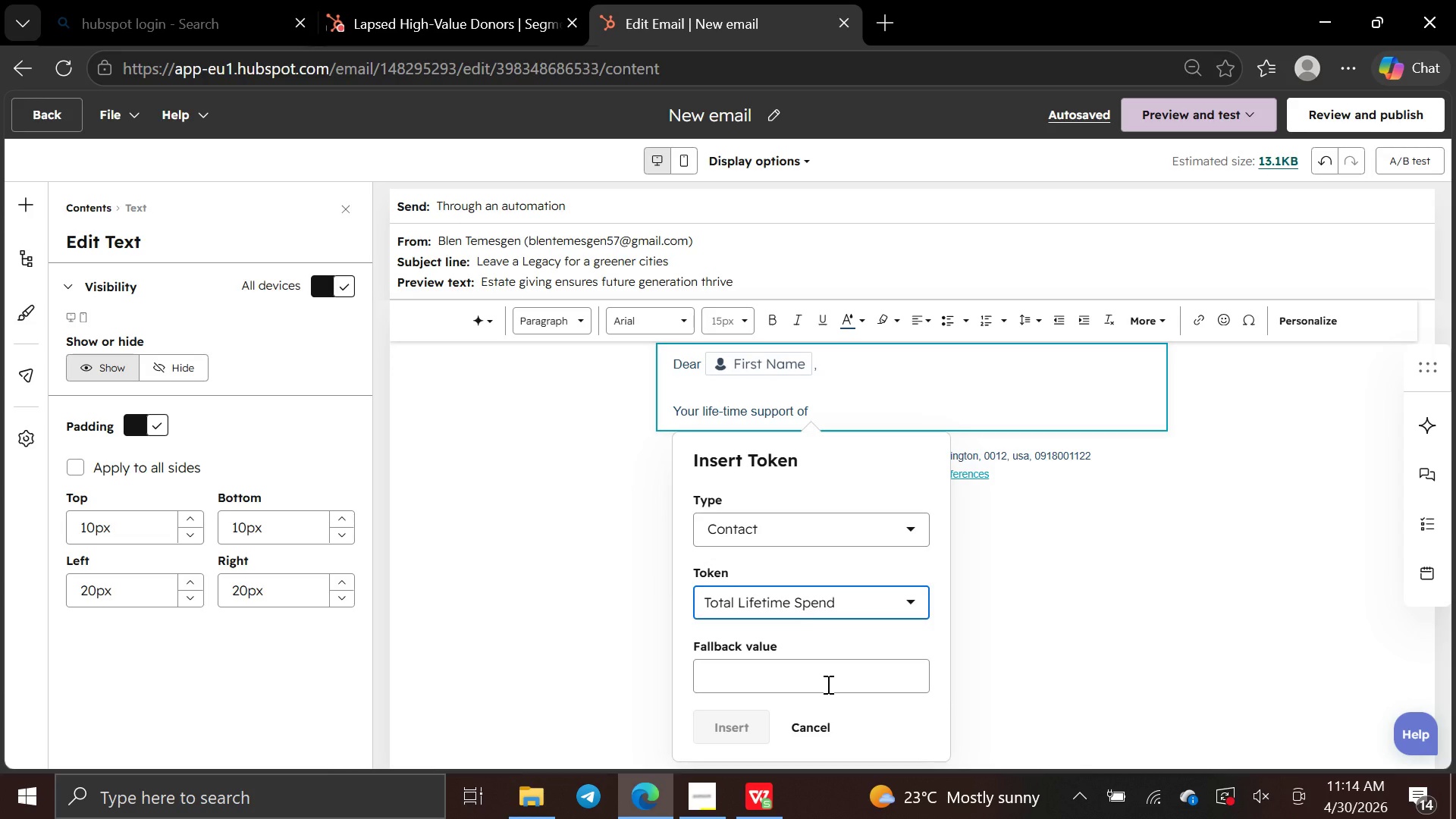 
left_click([827, 684])
 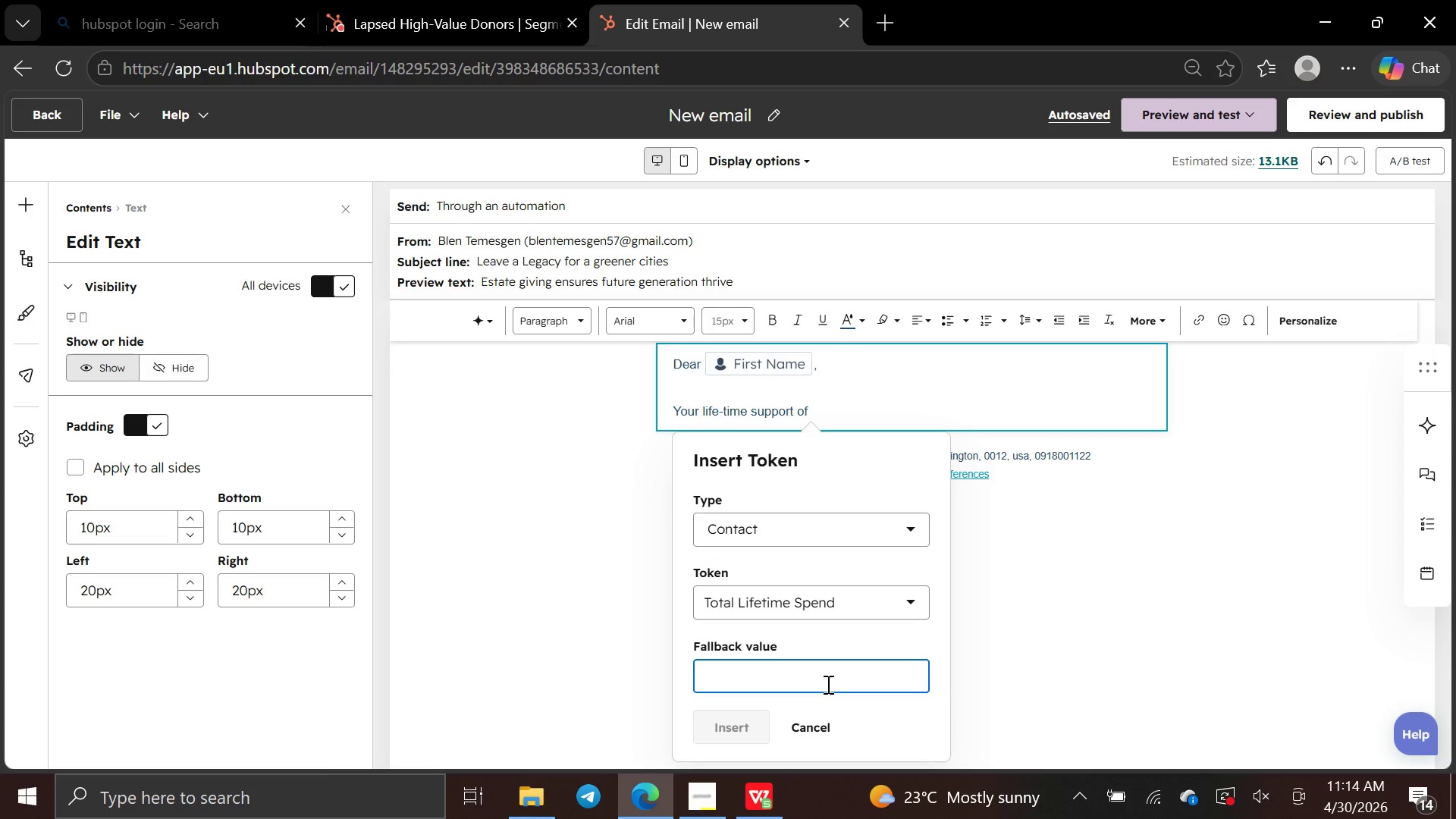 
type(ToTAL )
key(Backspace)
key(Backspace)
key(Backspace)
key(Backspace)
type(tal Lifetime )
 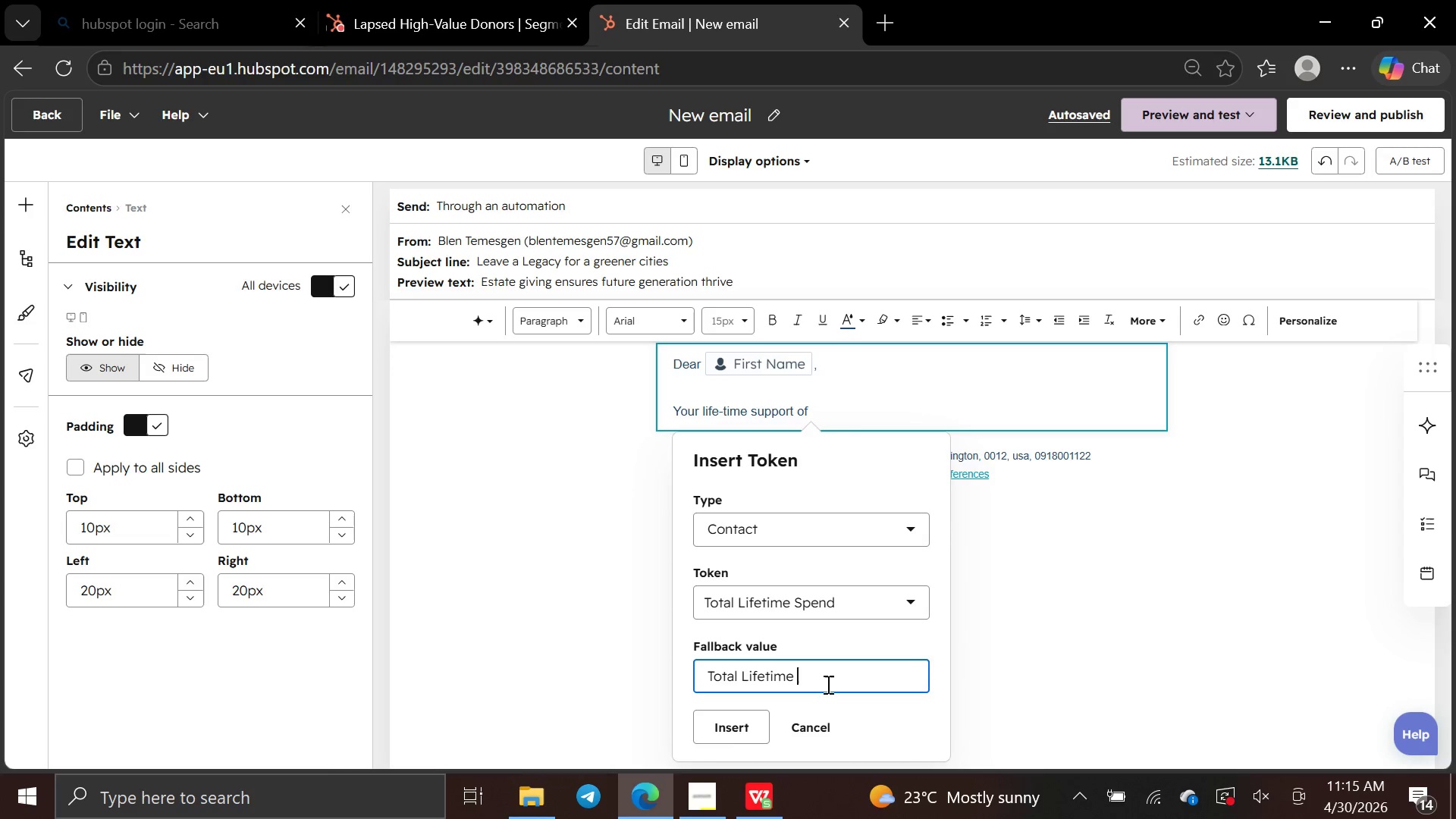 
wait(5.42)
 